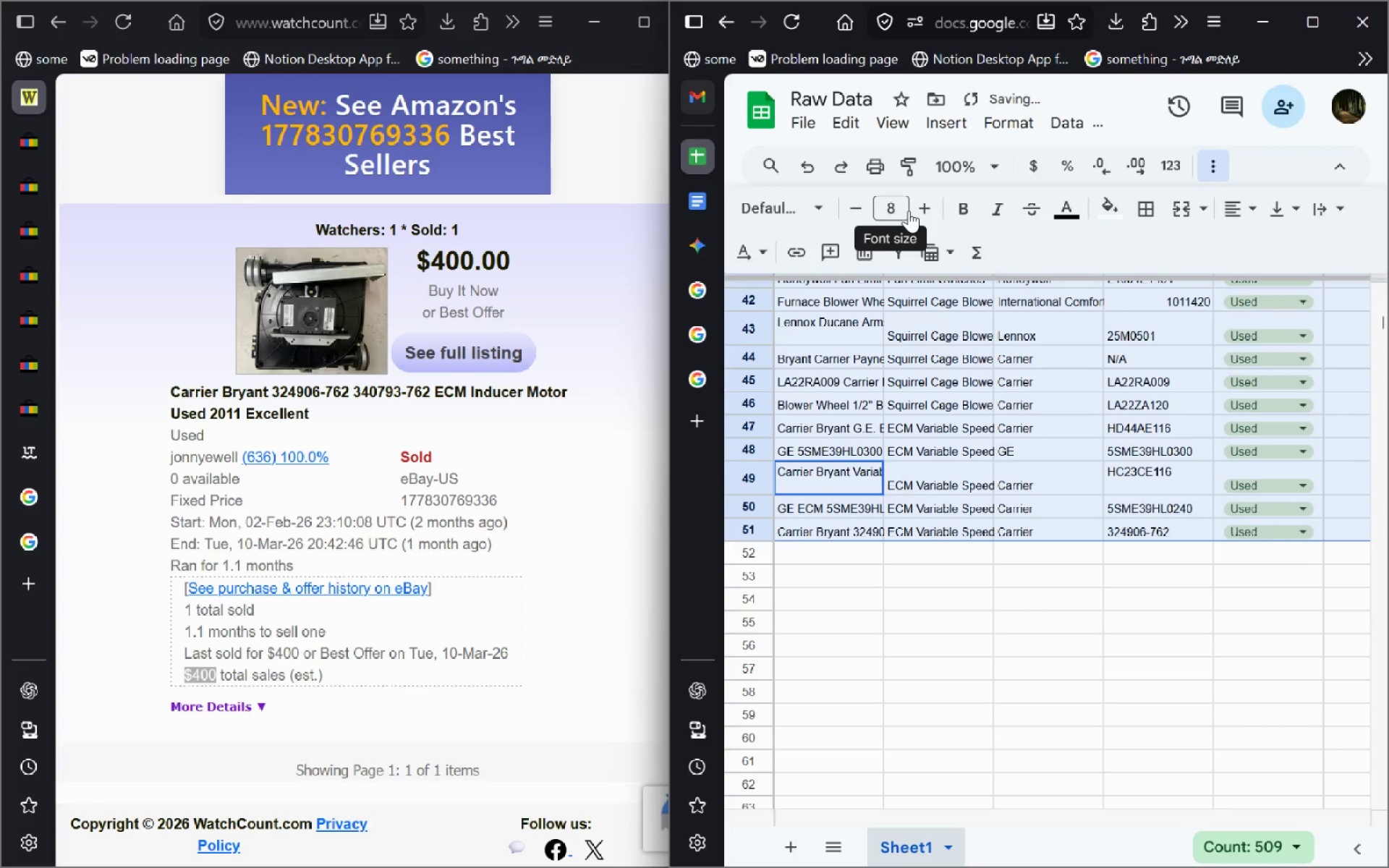 
left_click([921, 211])
 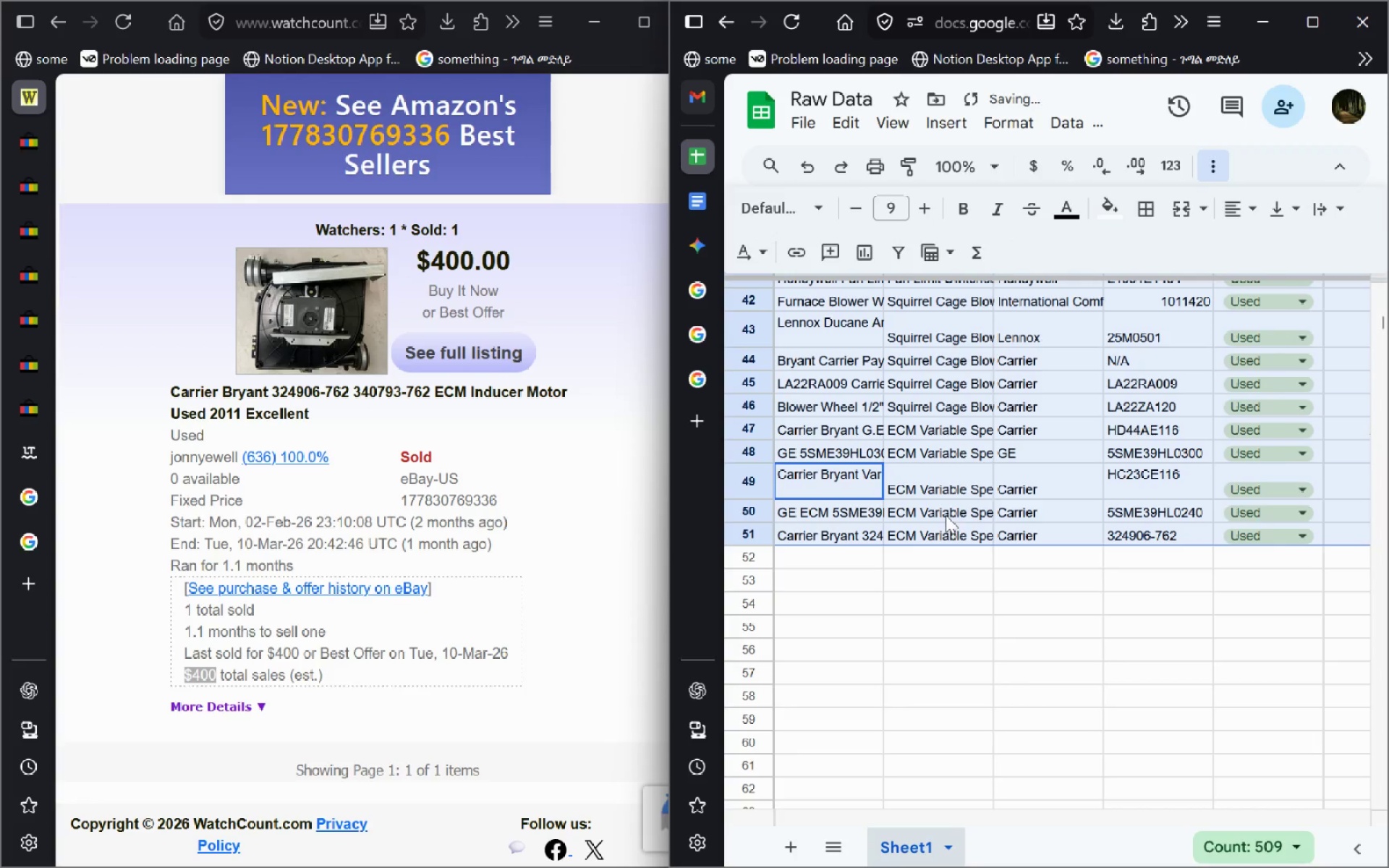 
left_click([948, 599])
 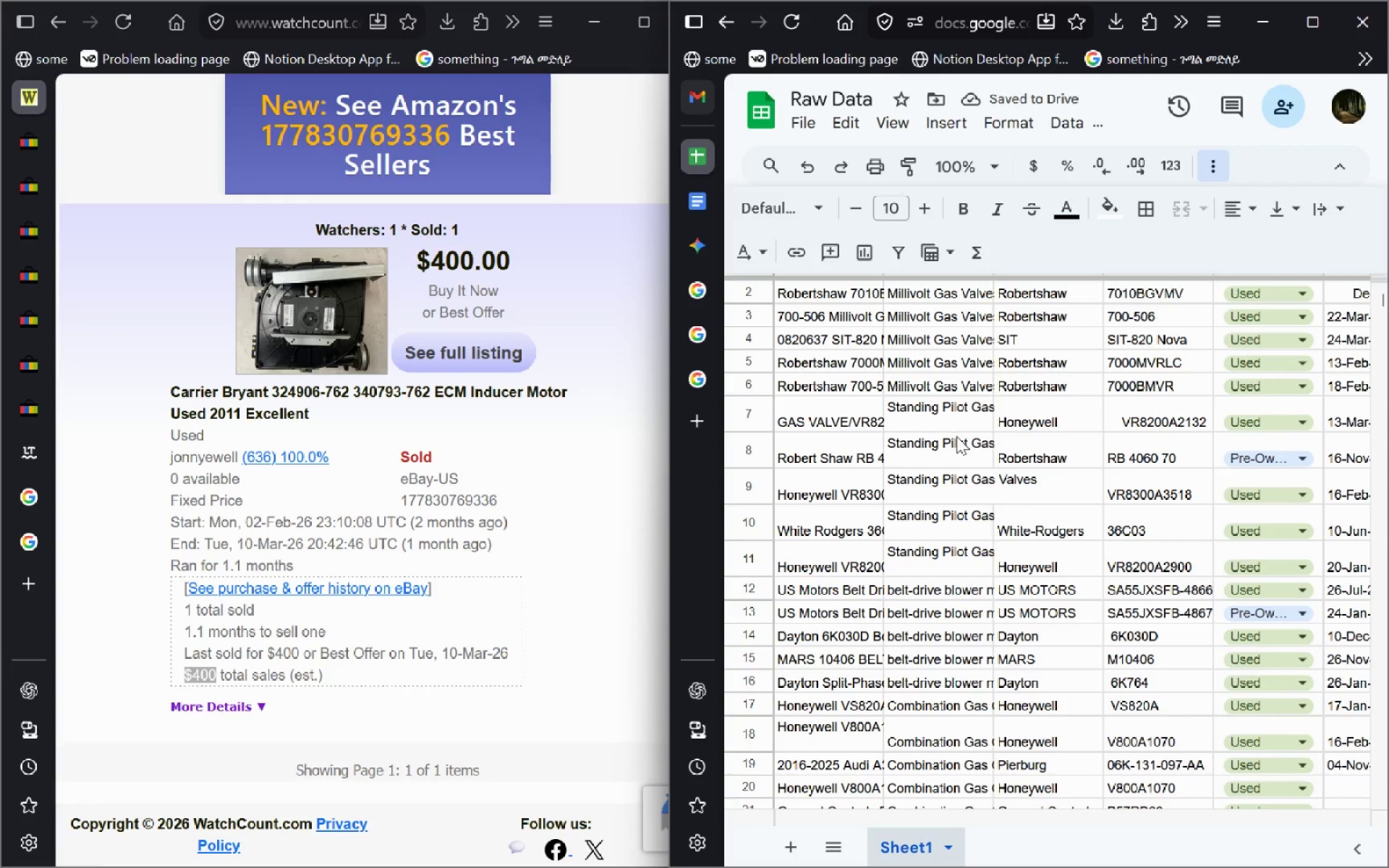 
key(Control+Z)
 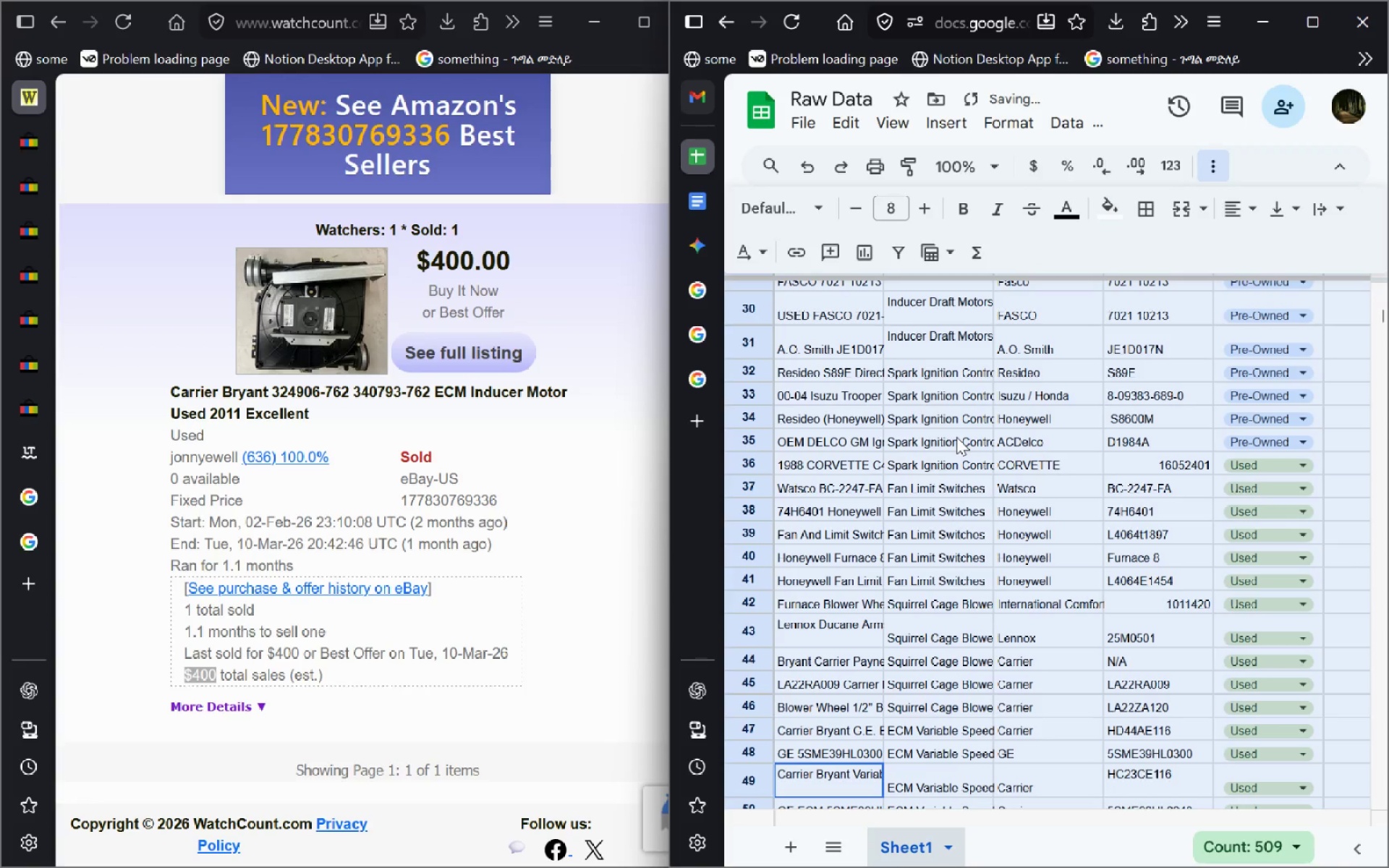 
key(Control+Z)
 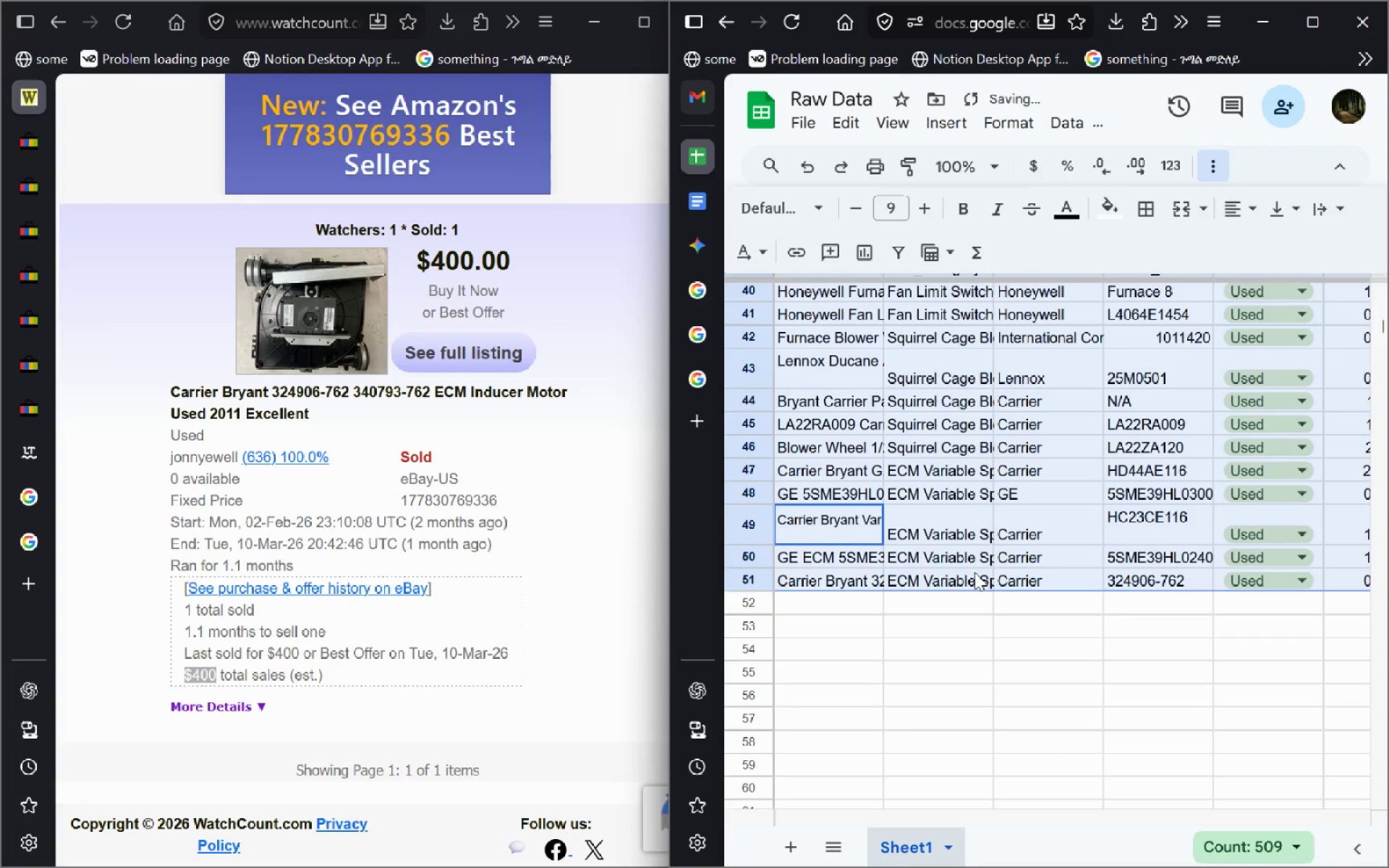 
left_click([958, 654])
 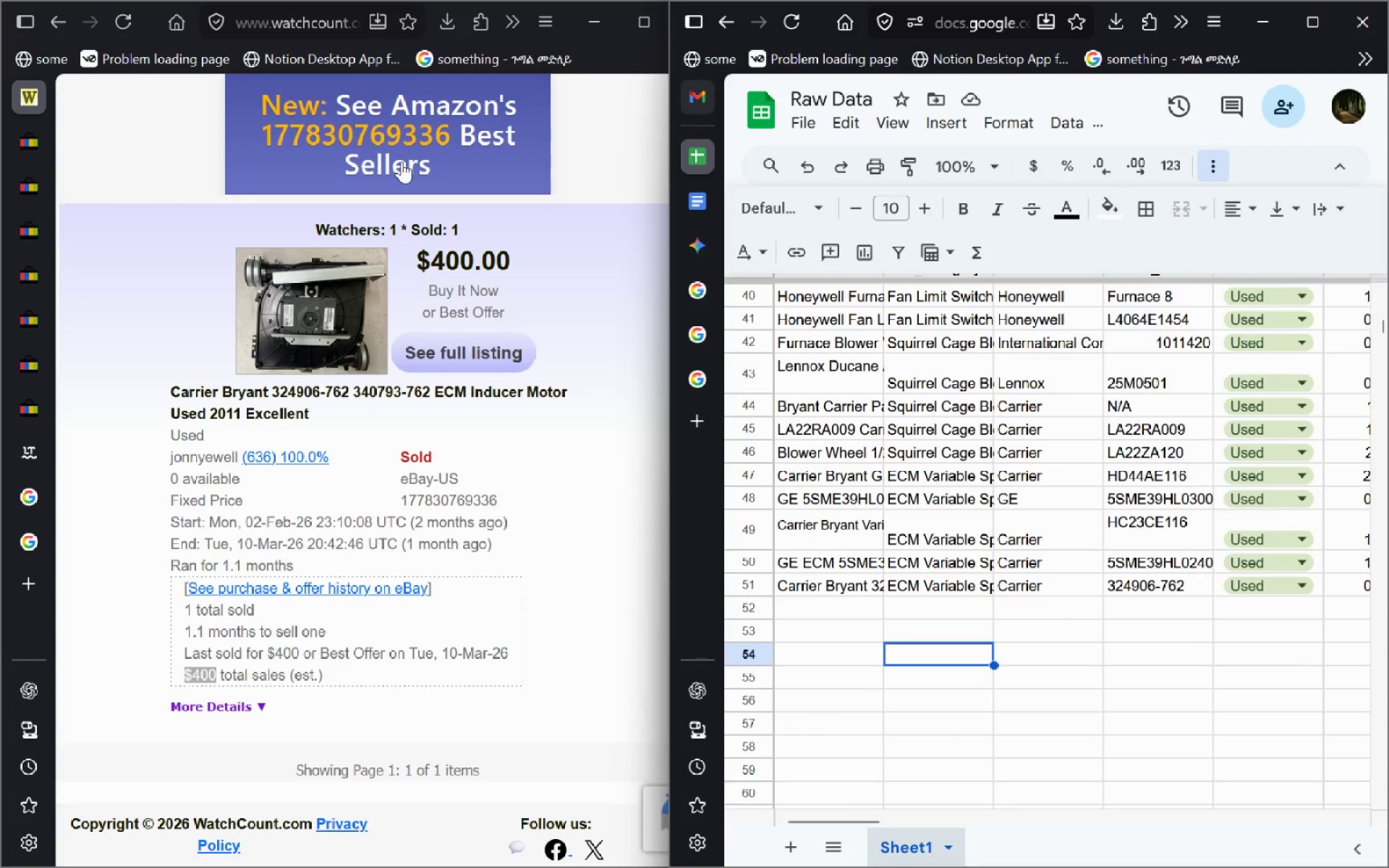 
left_click([692, 207])
 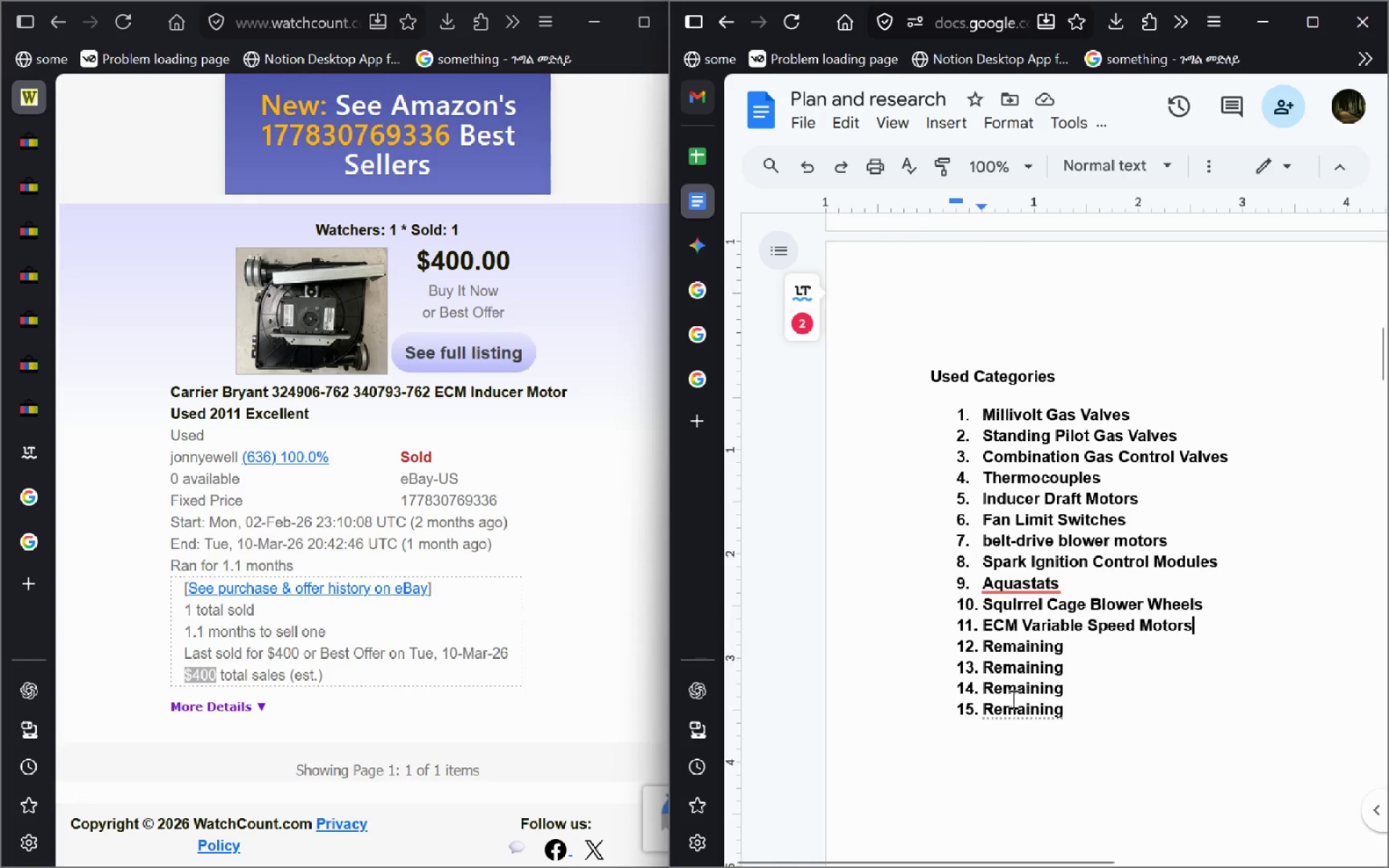 
wait(8.45)
 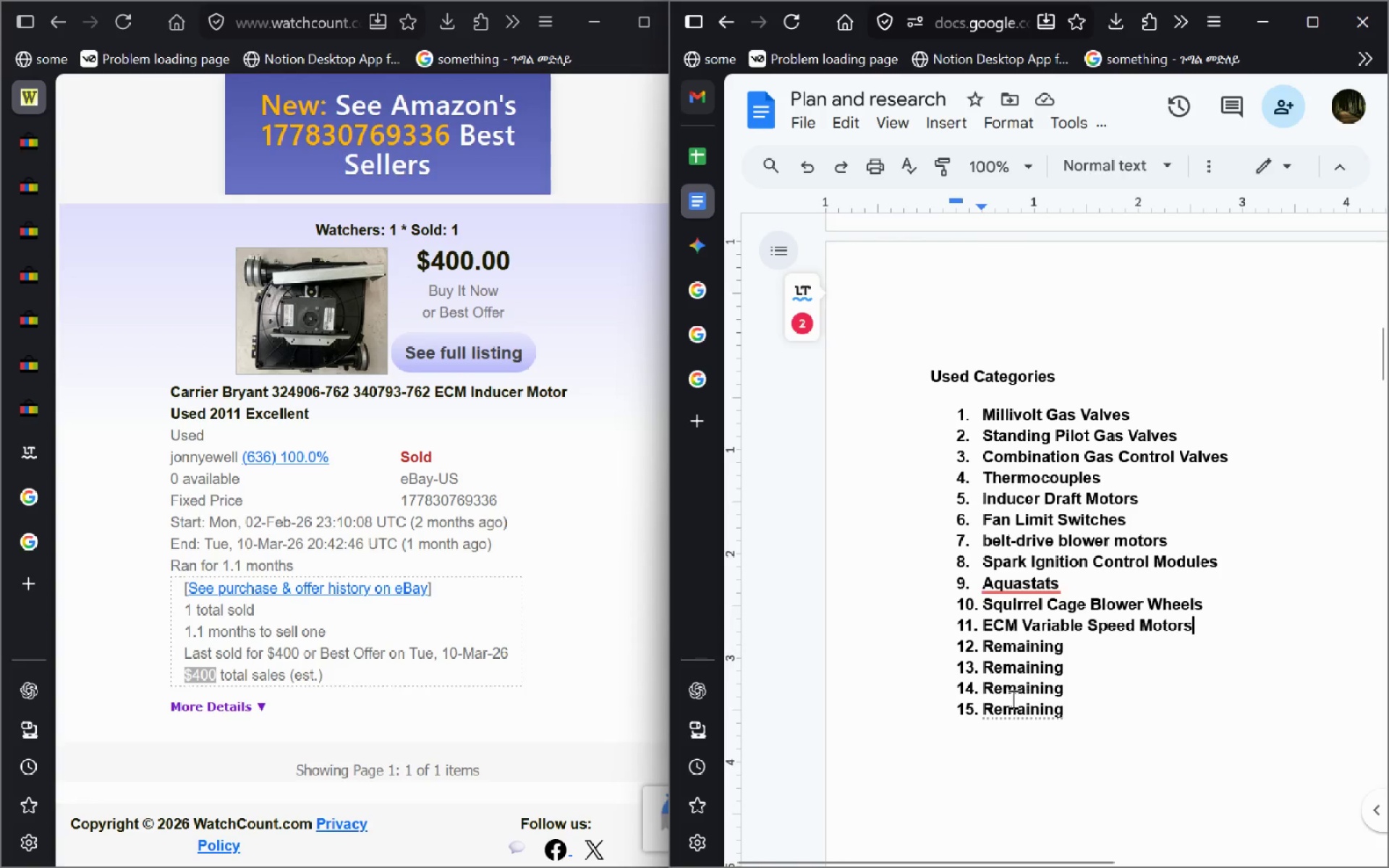 
left_click_drag(start_coordinate=[1182, 586], to_coordinate=[979, 584])
 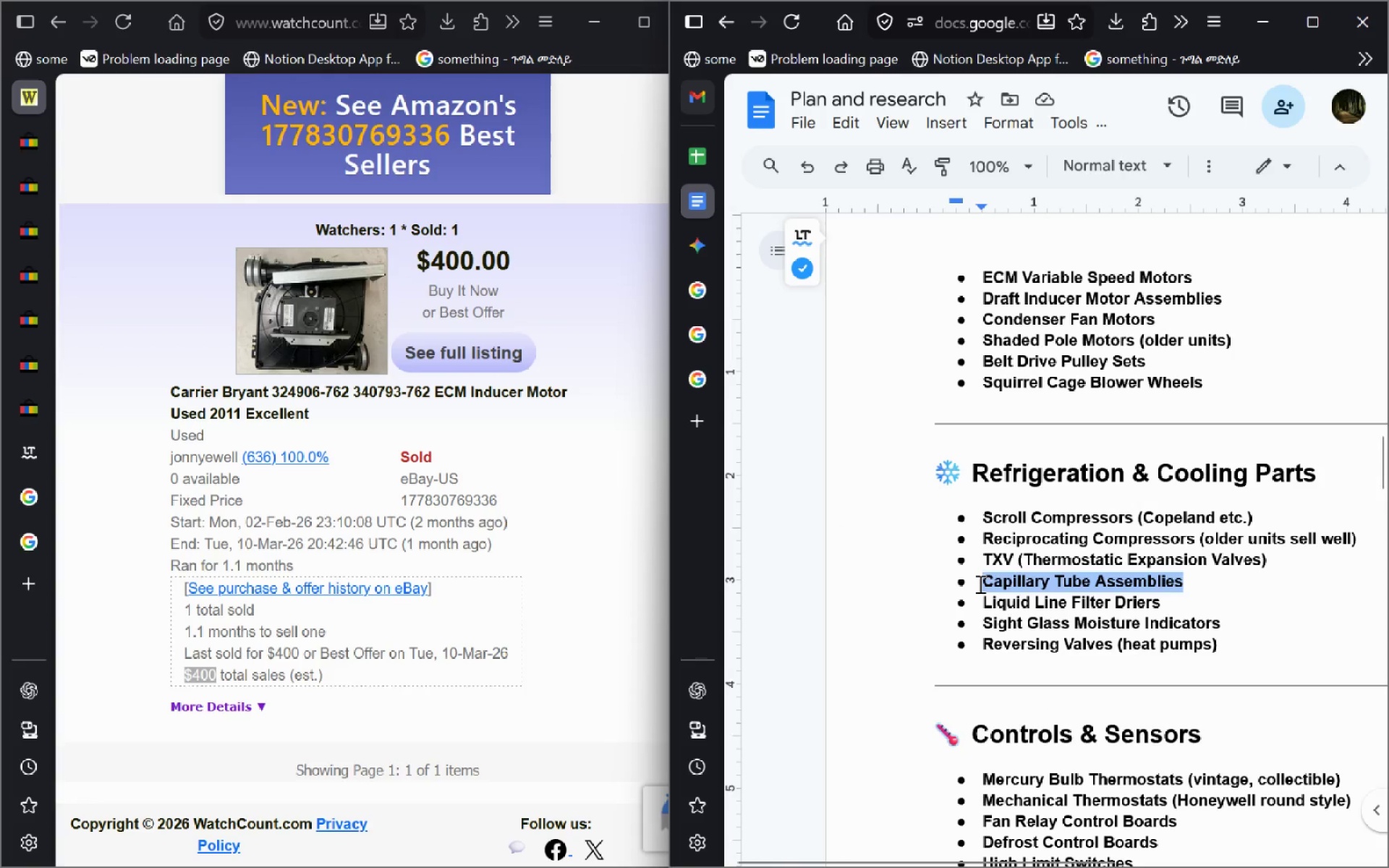 
key(Control+C)
 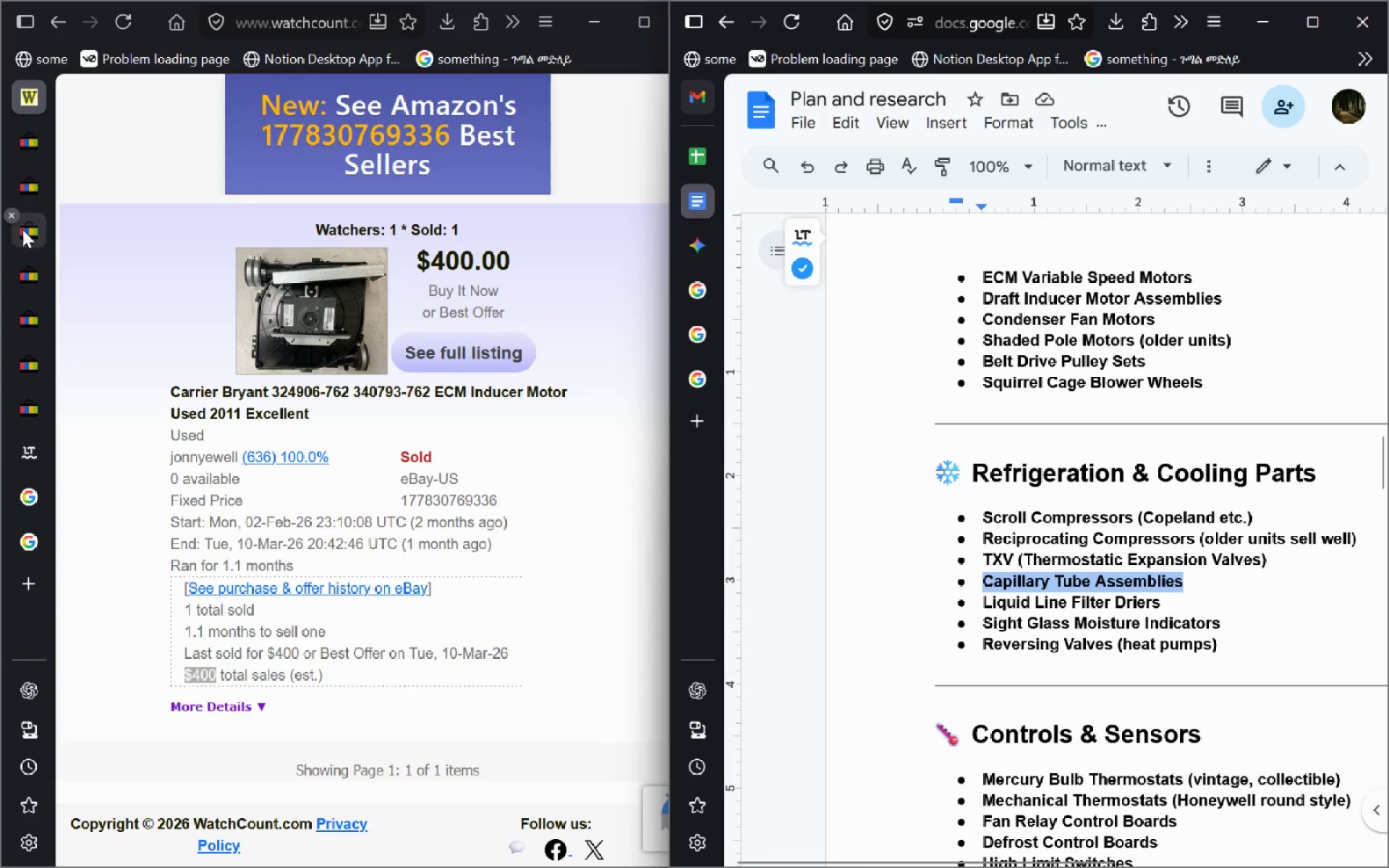 
left_click([35, 184])
 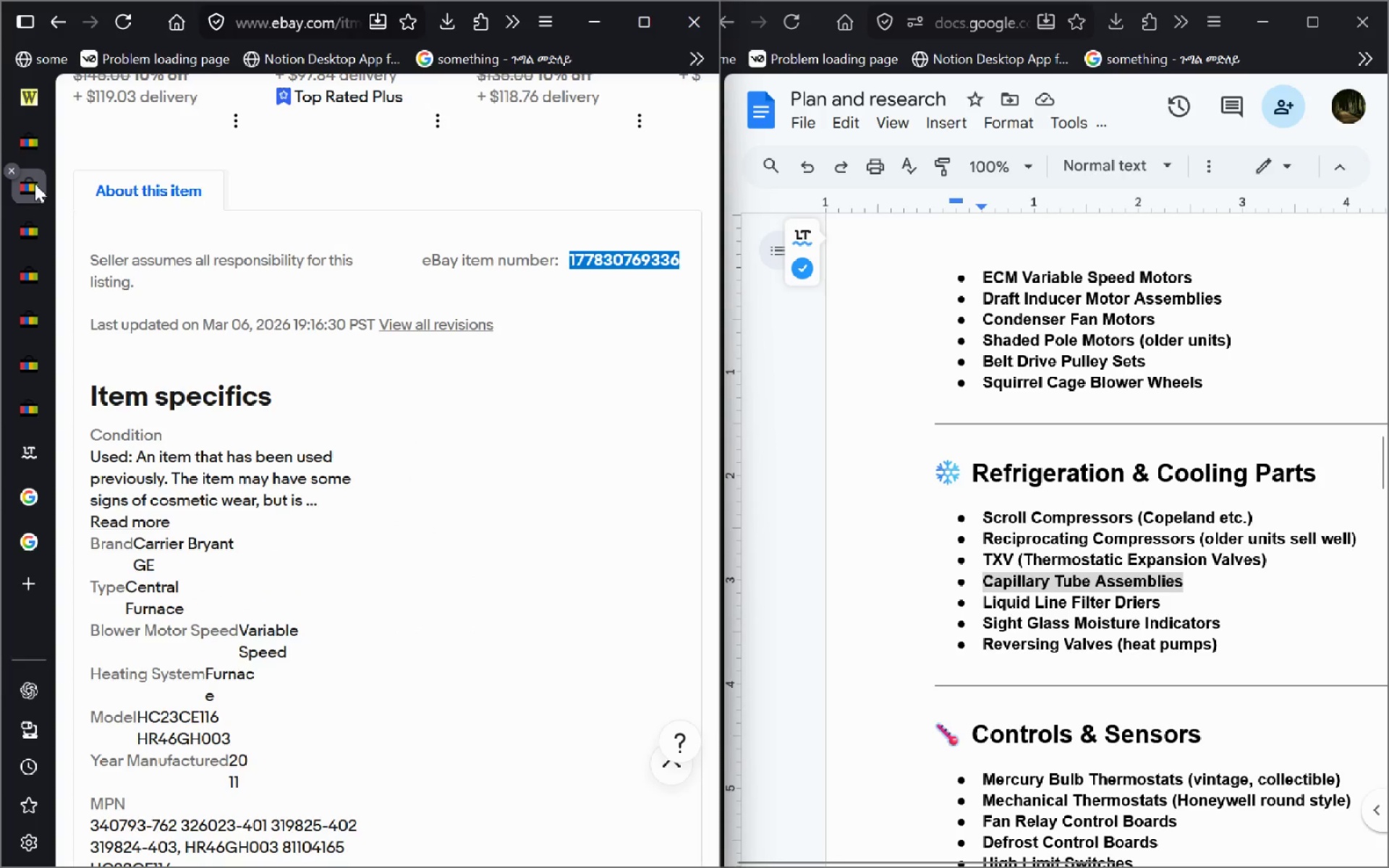 
key(Control+W)
 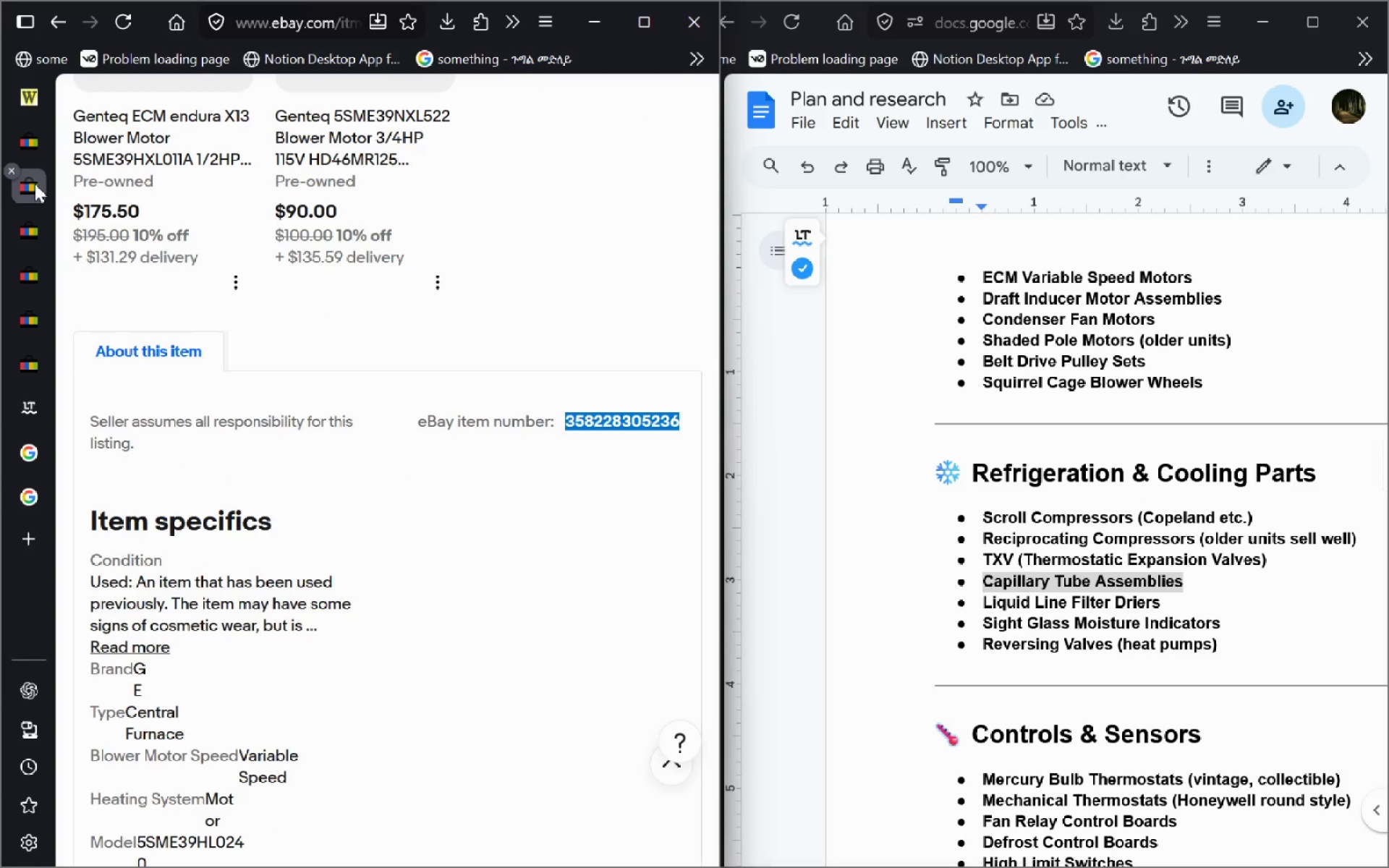 
key(Control+W)
 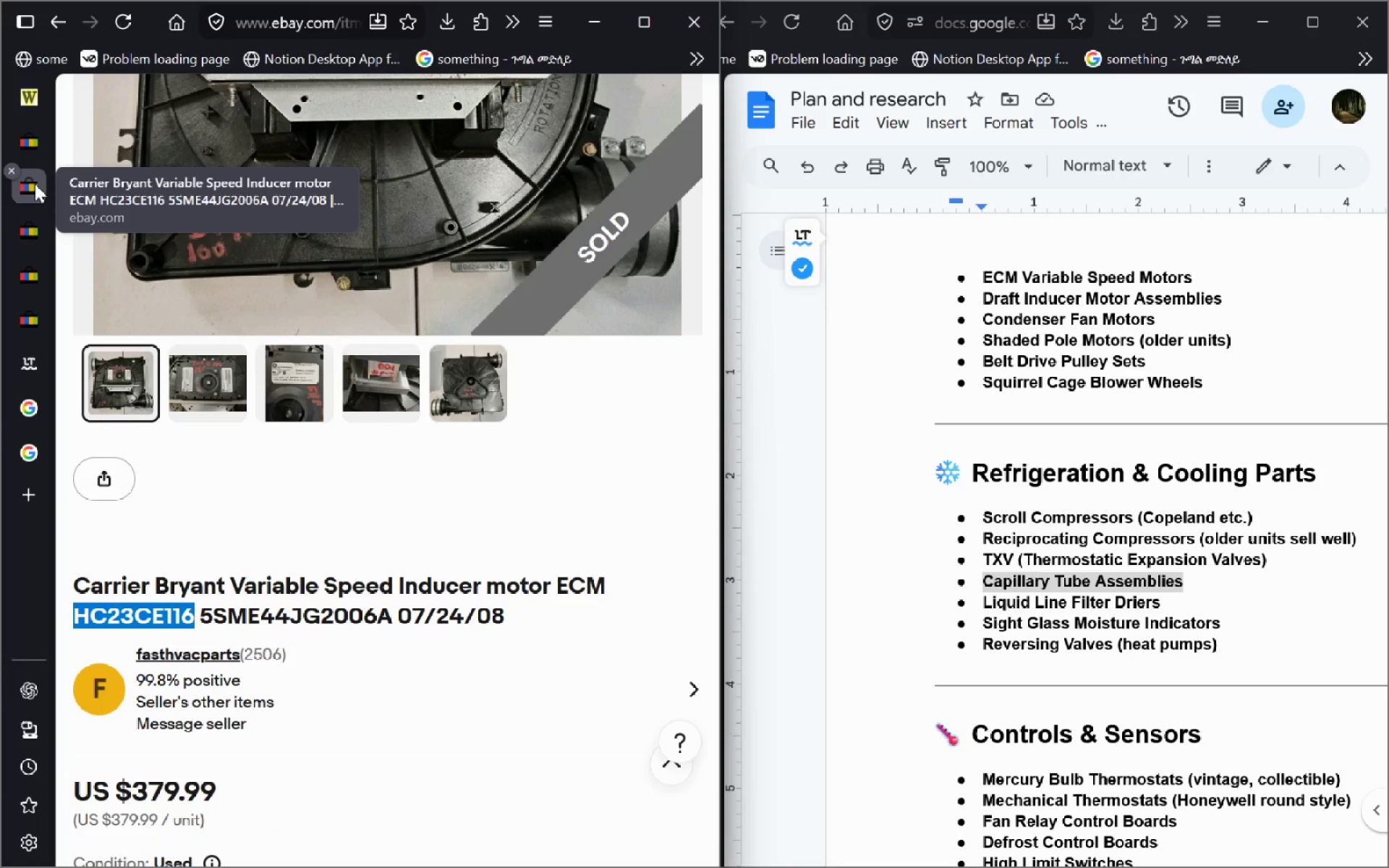 
key(Control+W)
 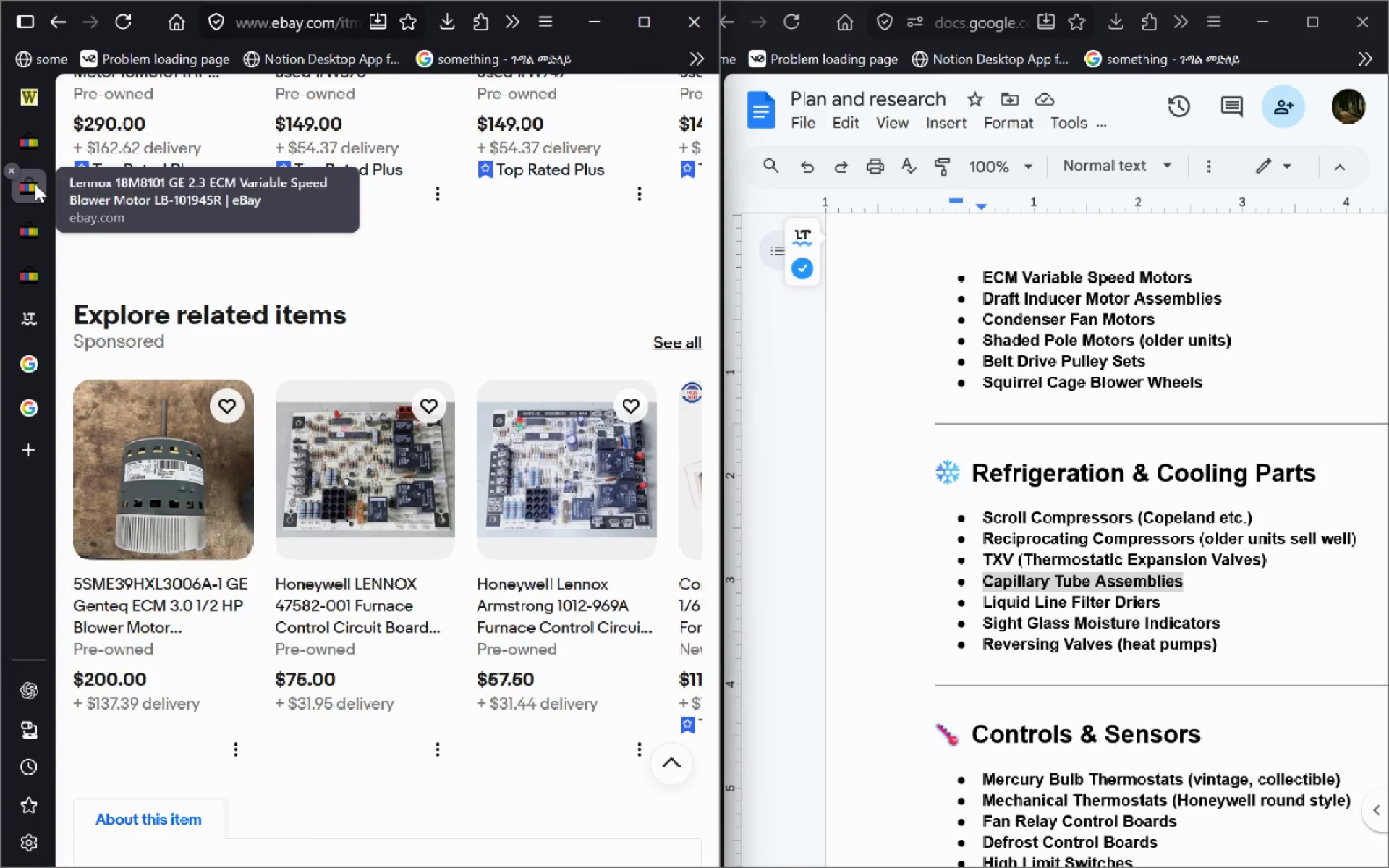 
key(Control+W)
 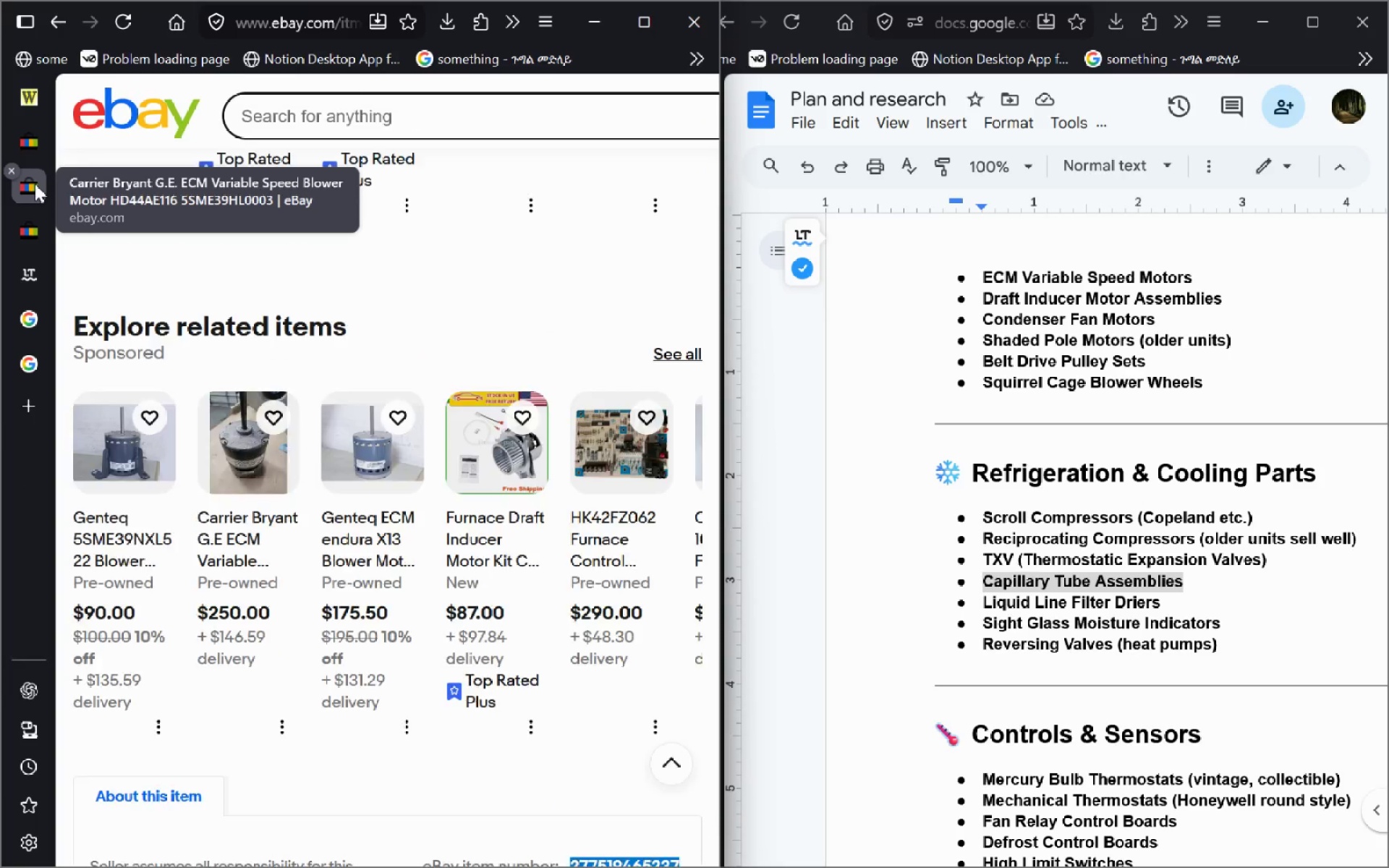 
key(Control+W)
 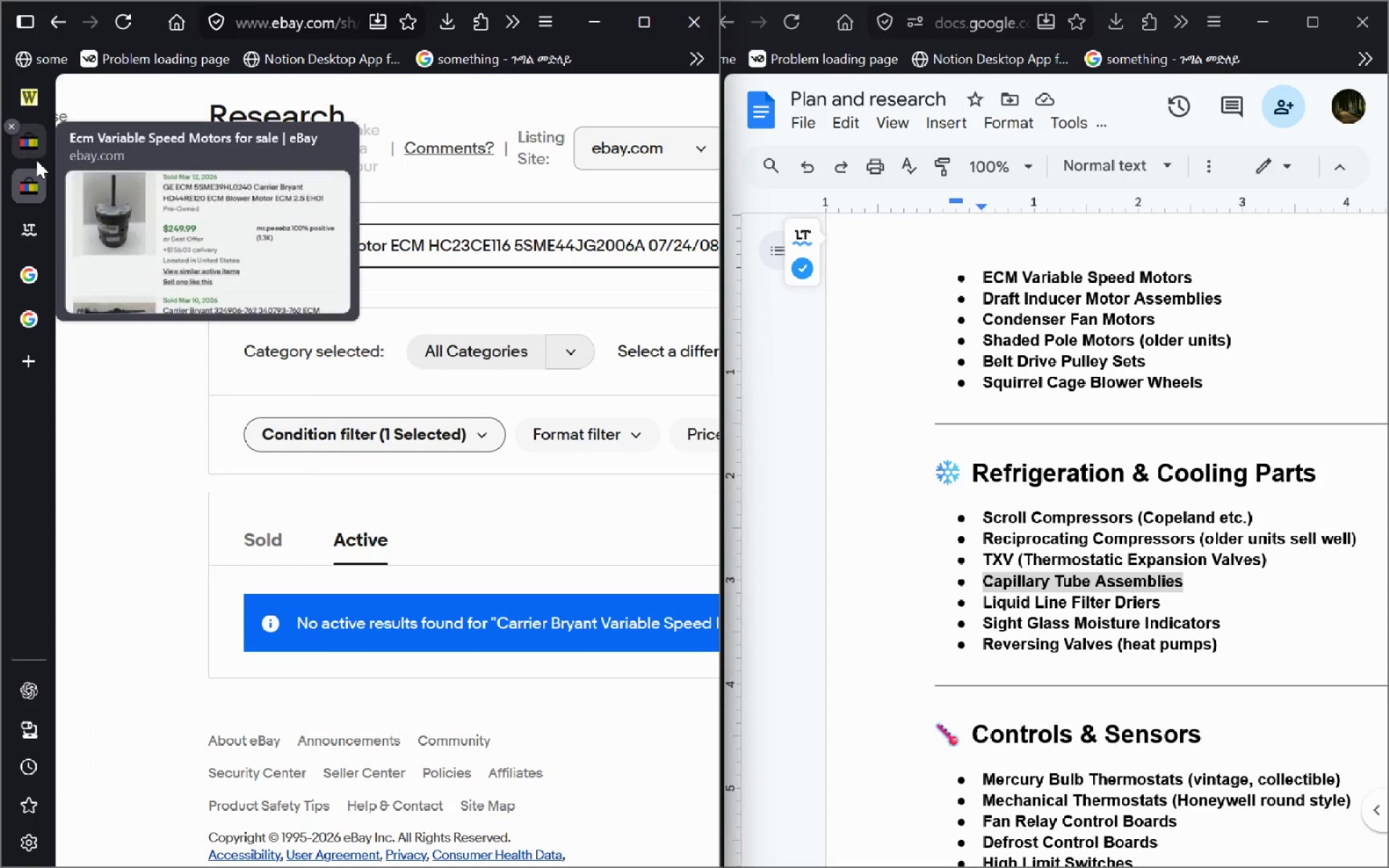 
left_click([36, 160])
 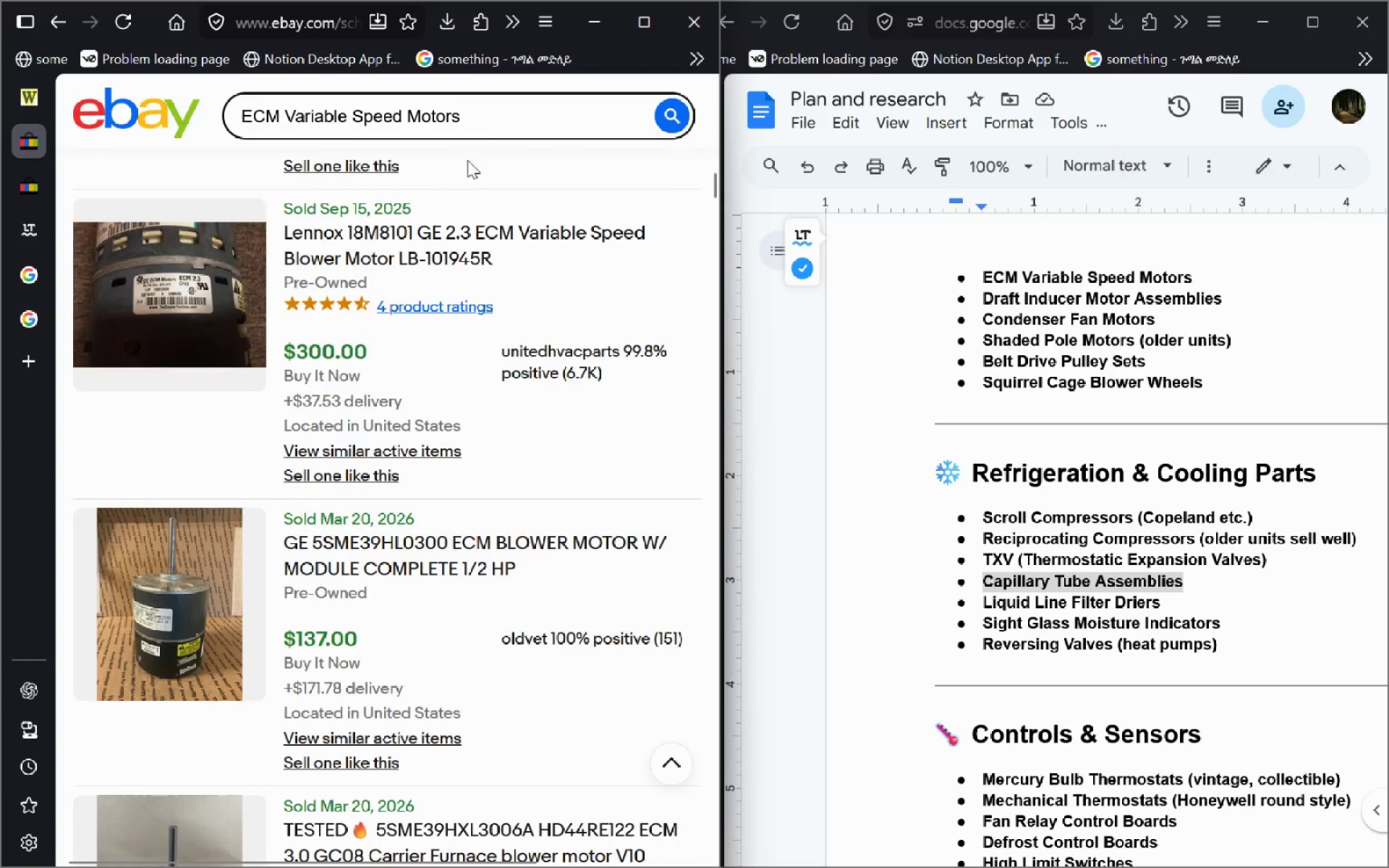 
left_click([493, 116])
 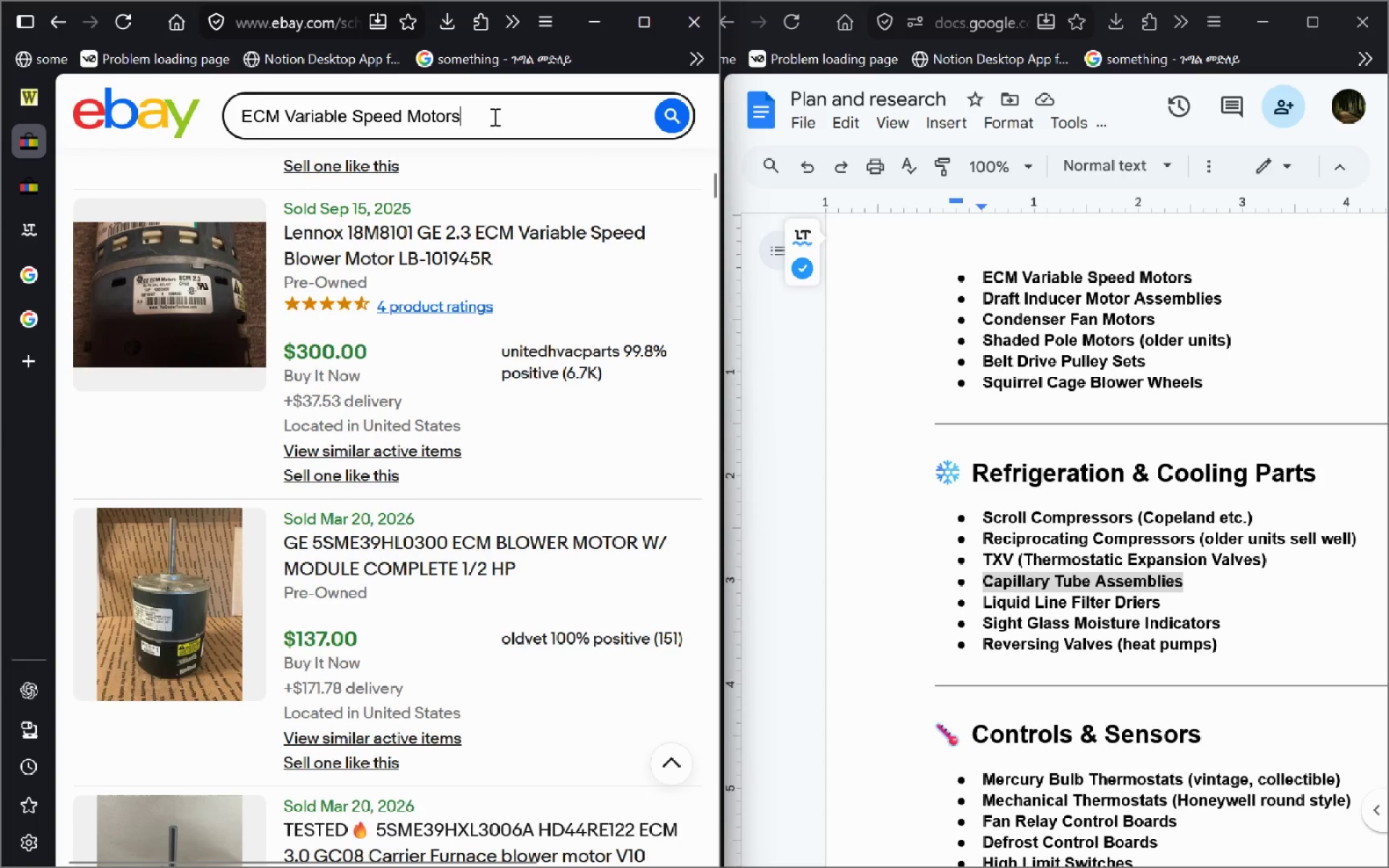 
key(Control+A)
 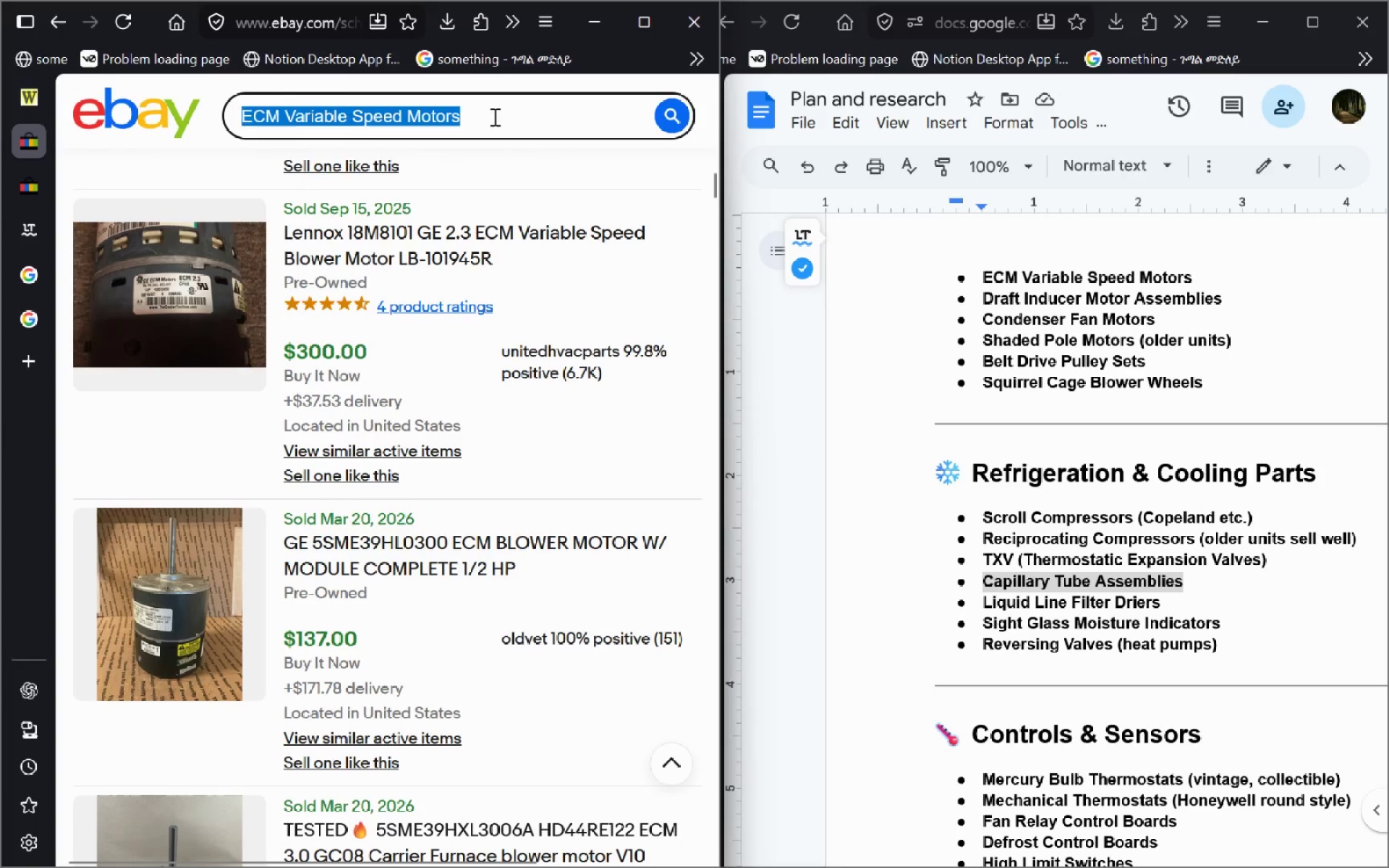 
key(Control+V)
 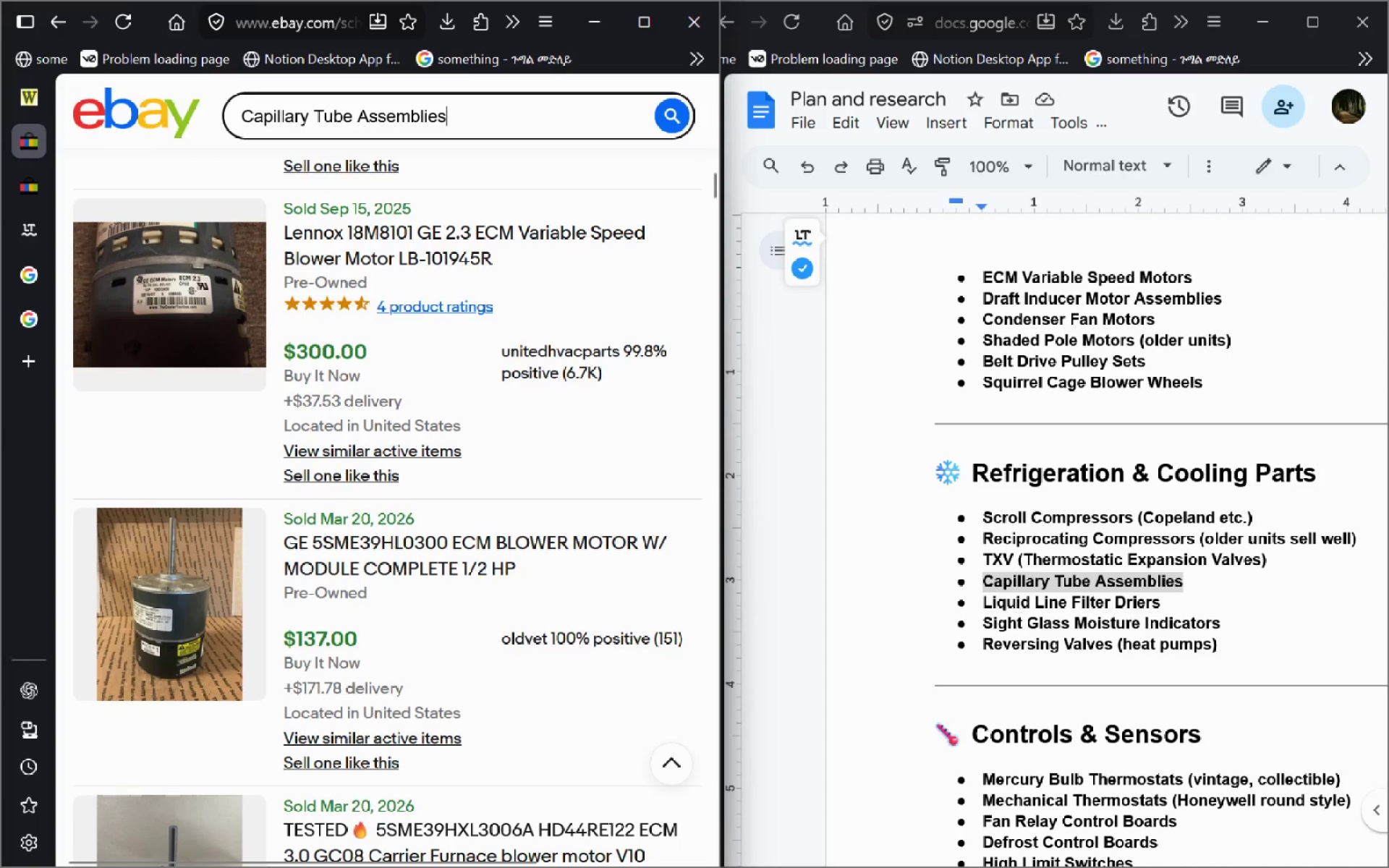 
key(Enter)
 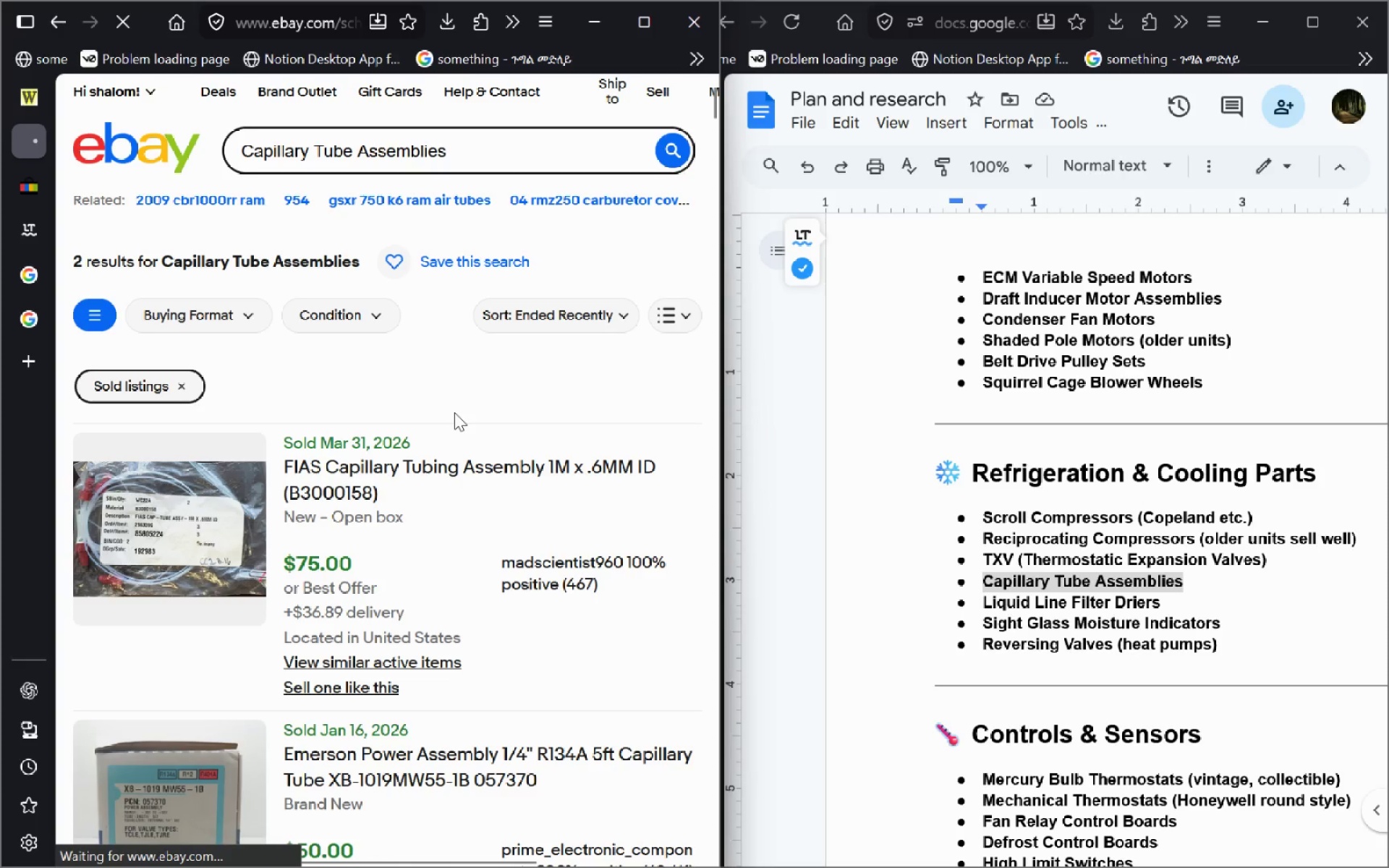 
left_click([399, 466])
 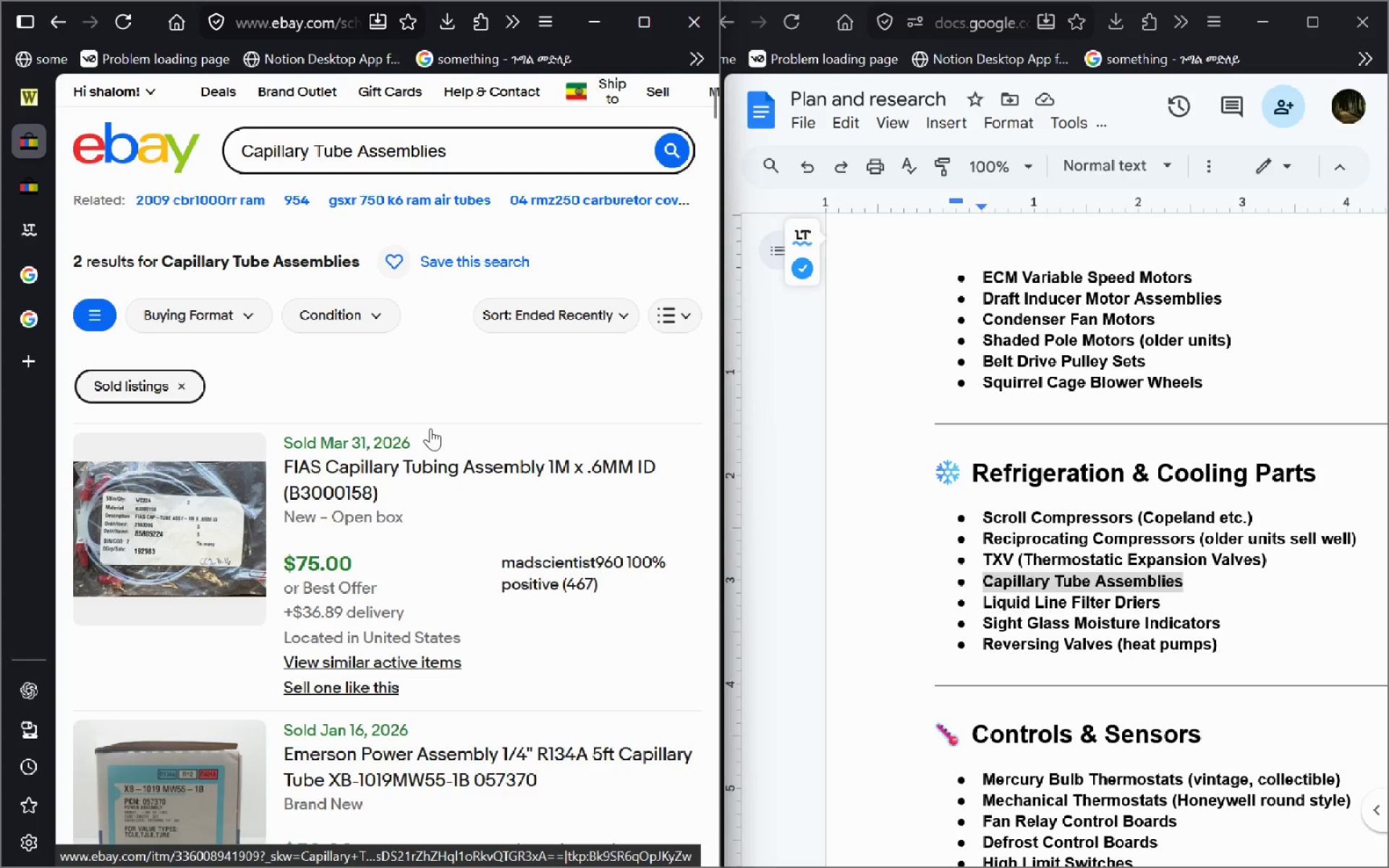 
left_click([658, 28])
 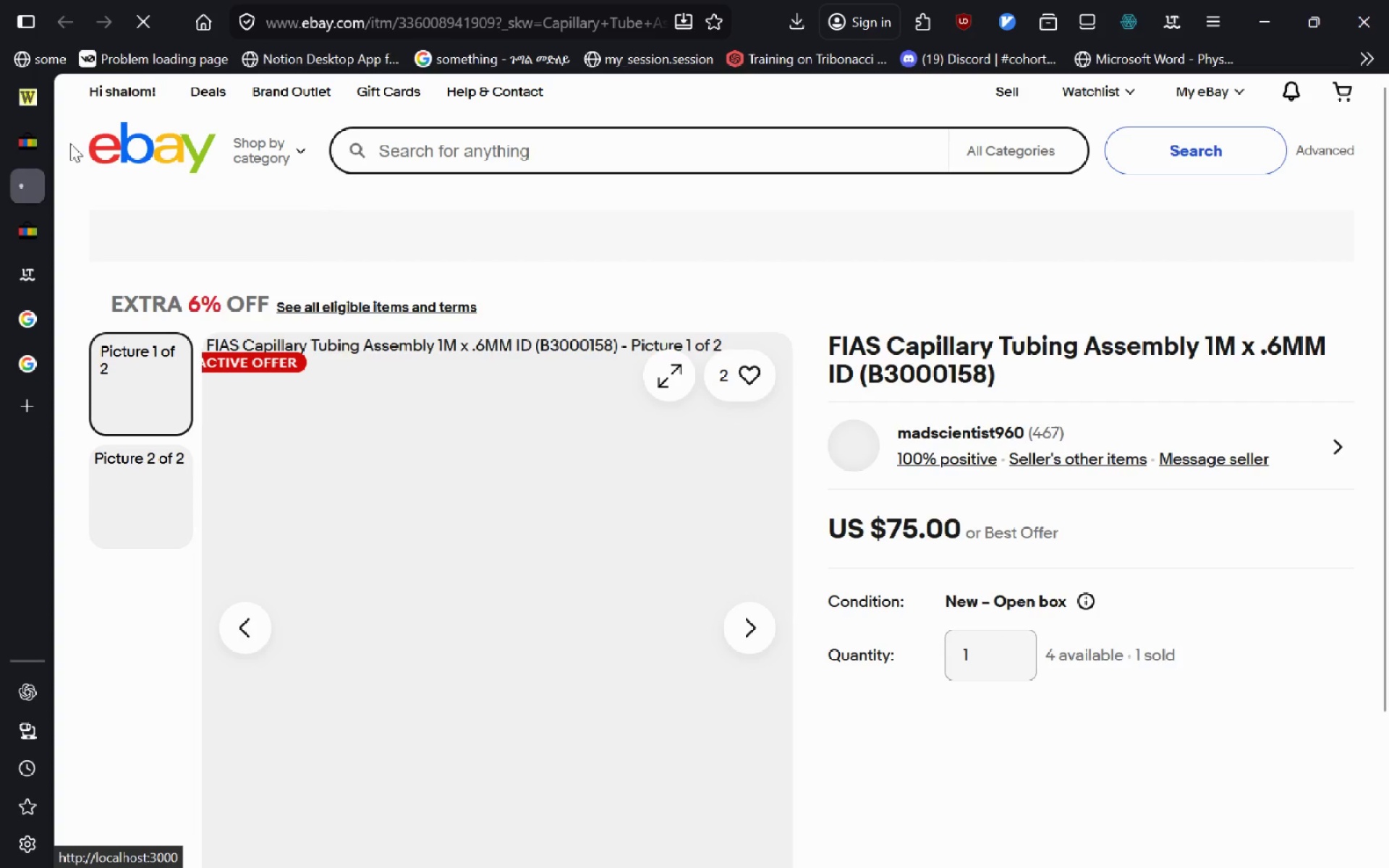 
left_click([47, 149])
 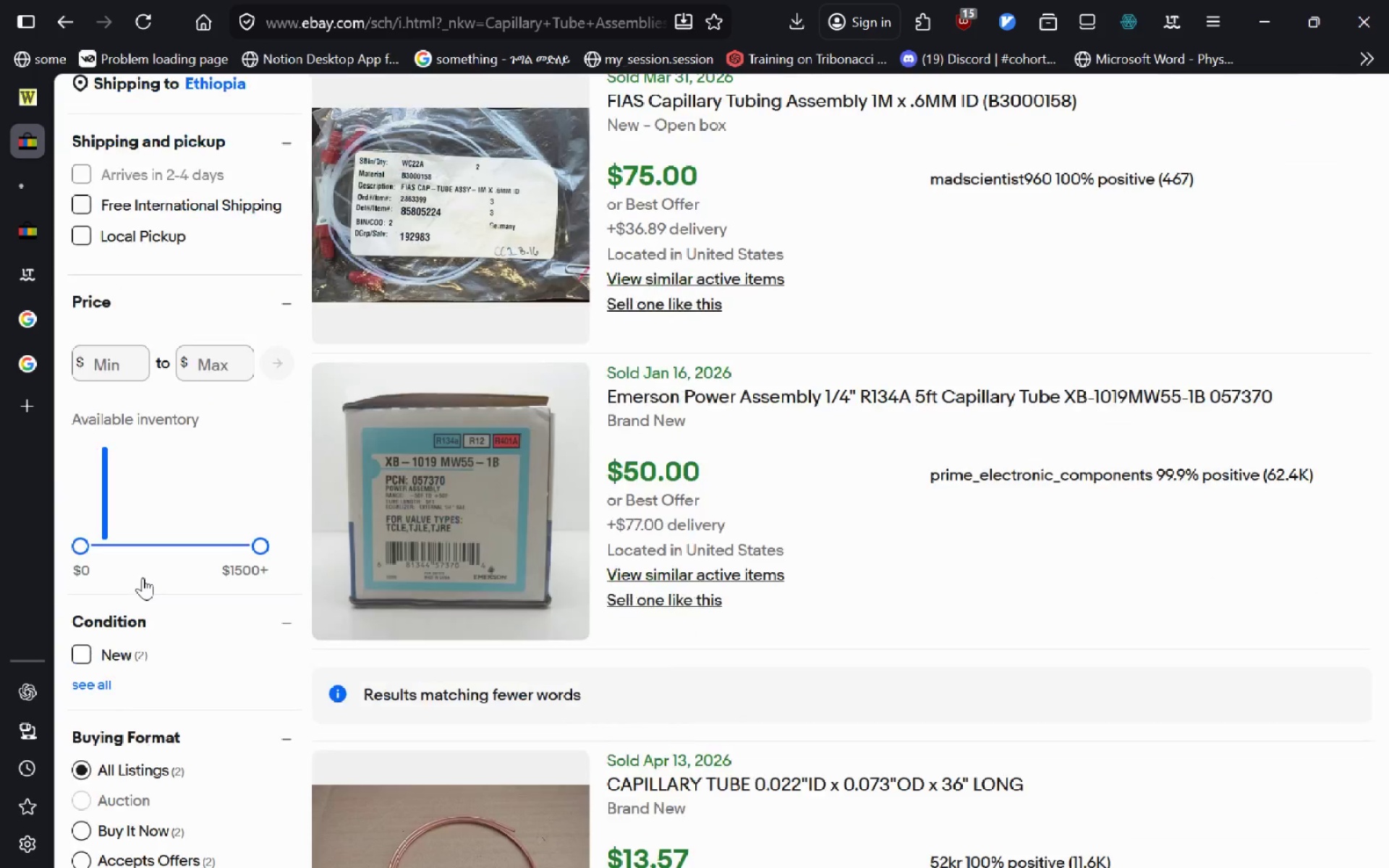 
wait(8.11)
 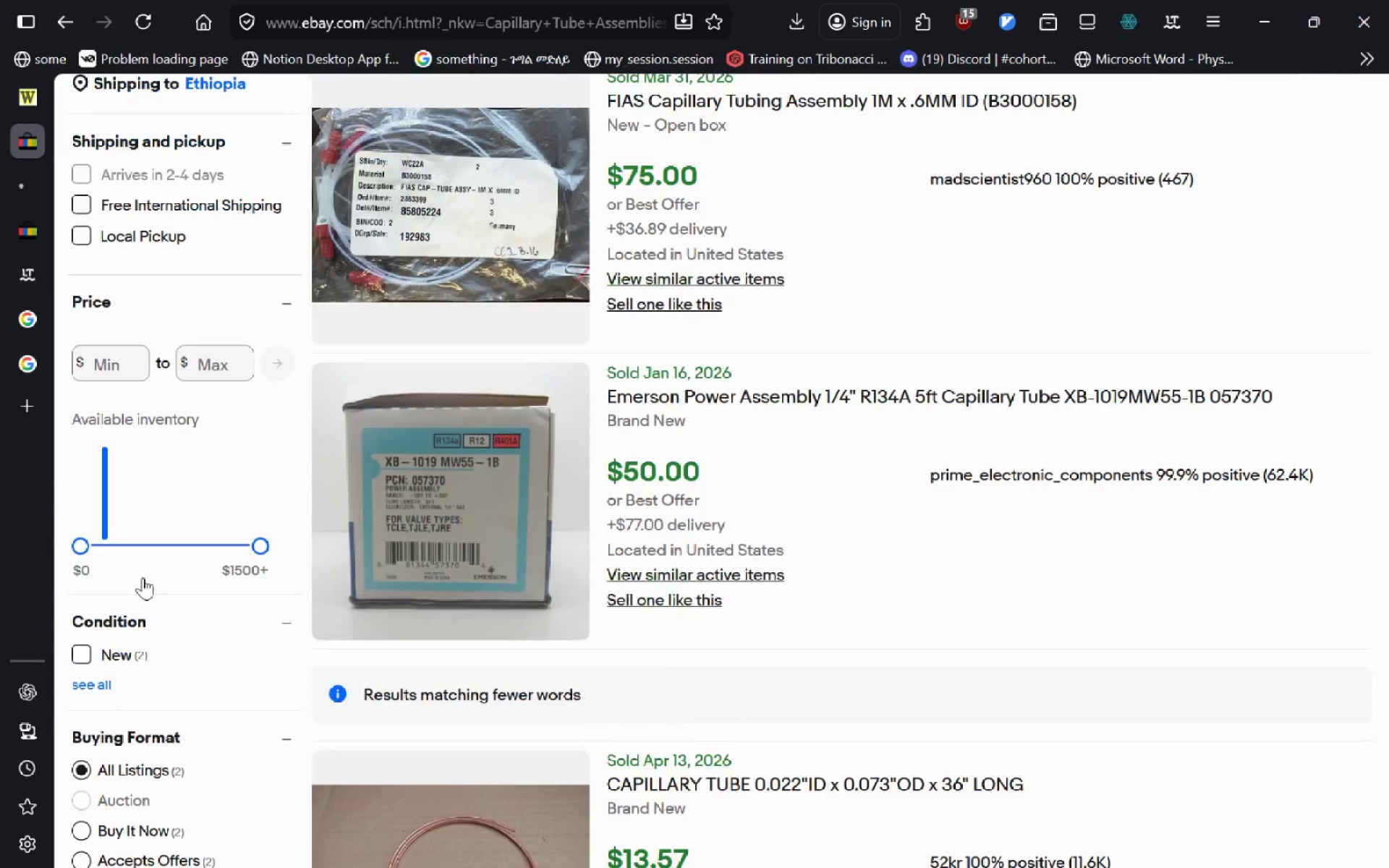 
left_click([1186, 119])
 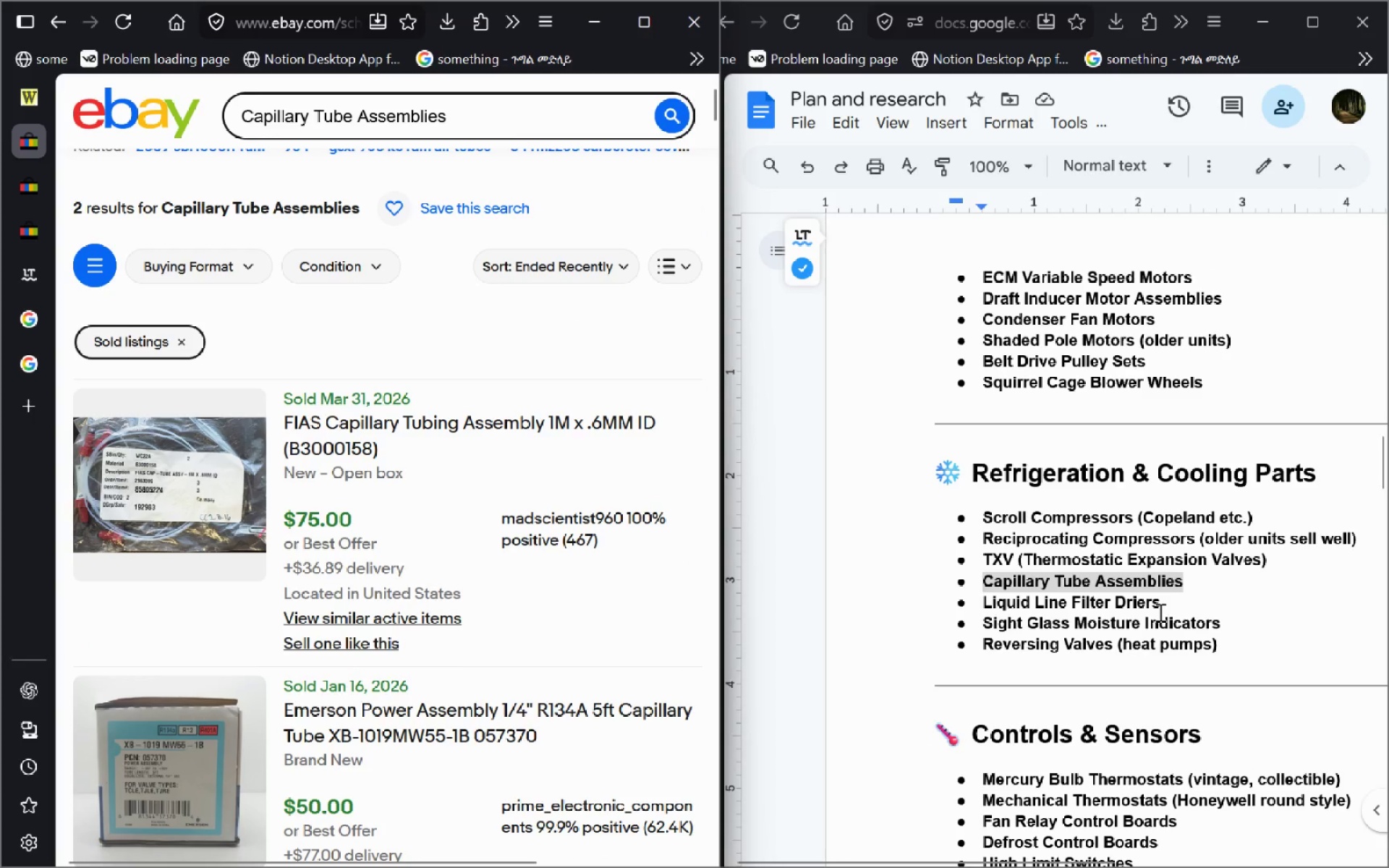 
left_click_drag(start_coordinate=[1159, 606], to_coordinate=[973, 611])
 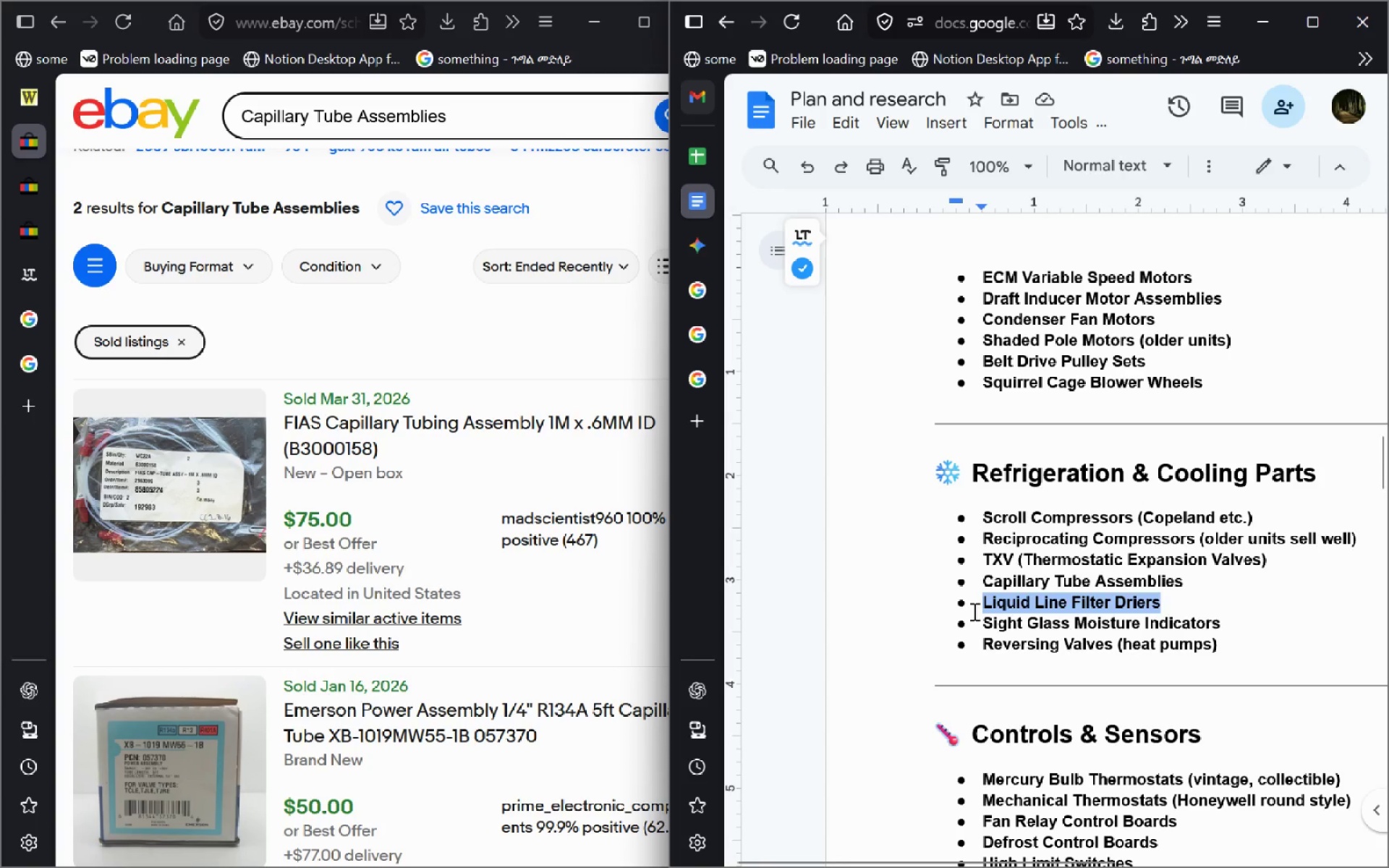 
key(Control+C)
 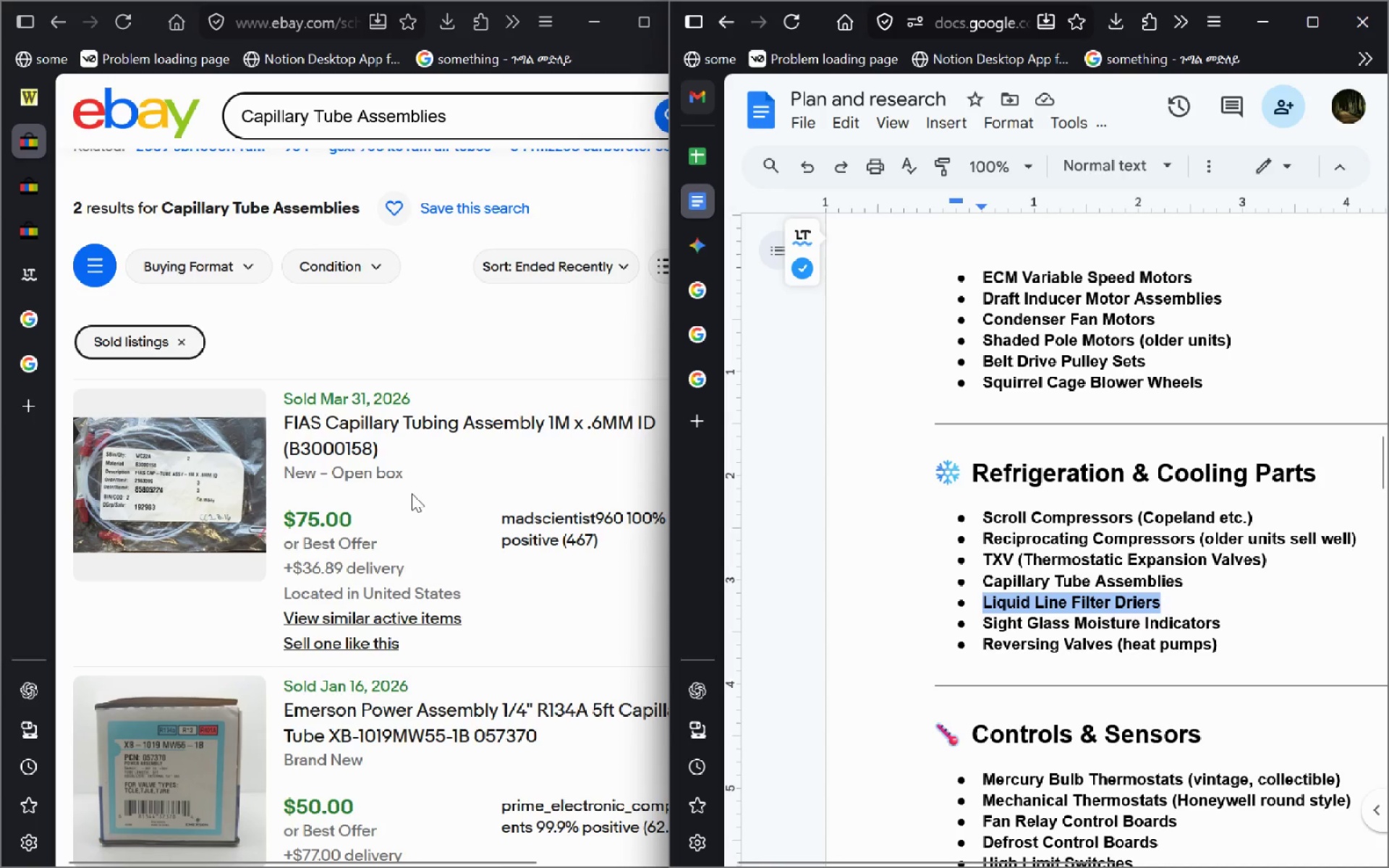 
key(Control+ControlLeft)
 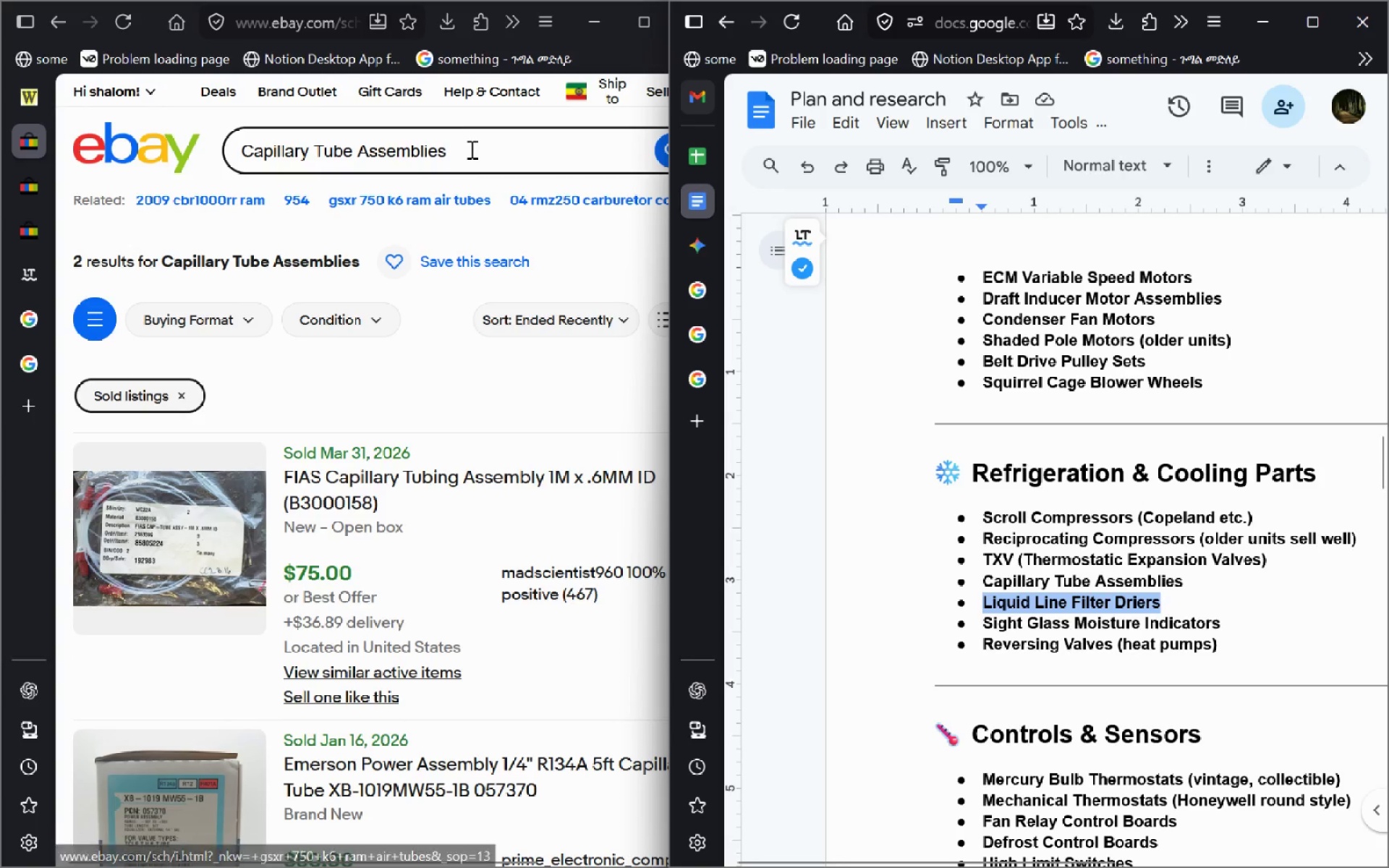 
left_click([470, 149])
 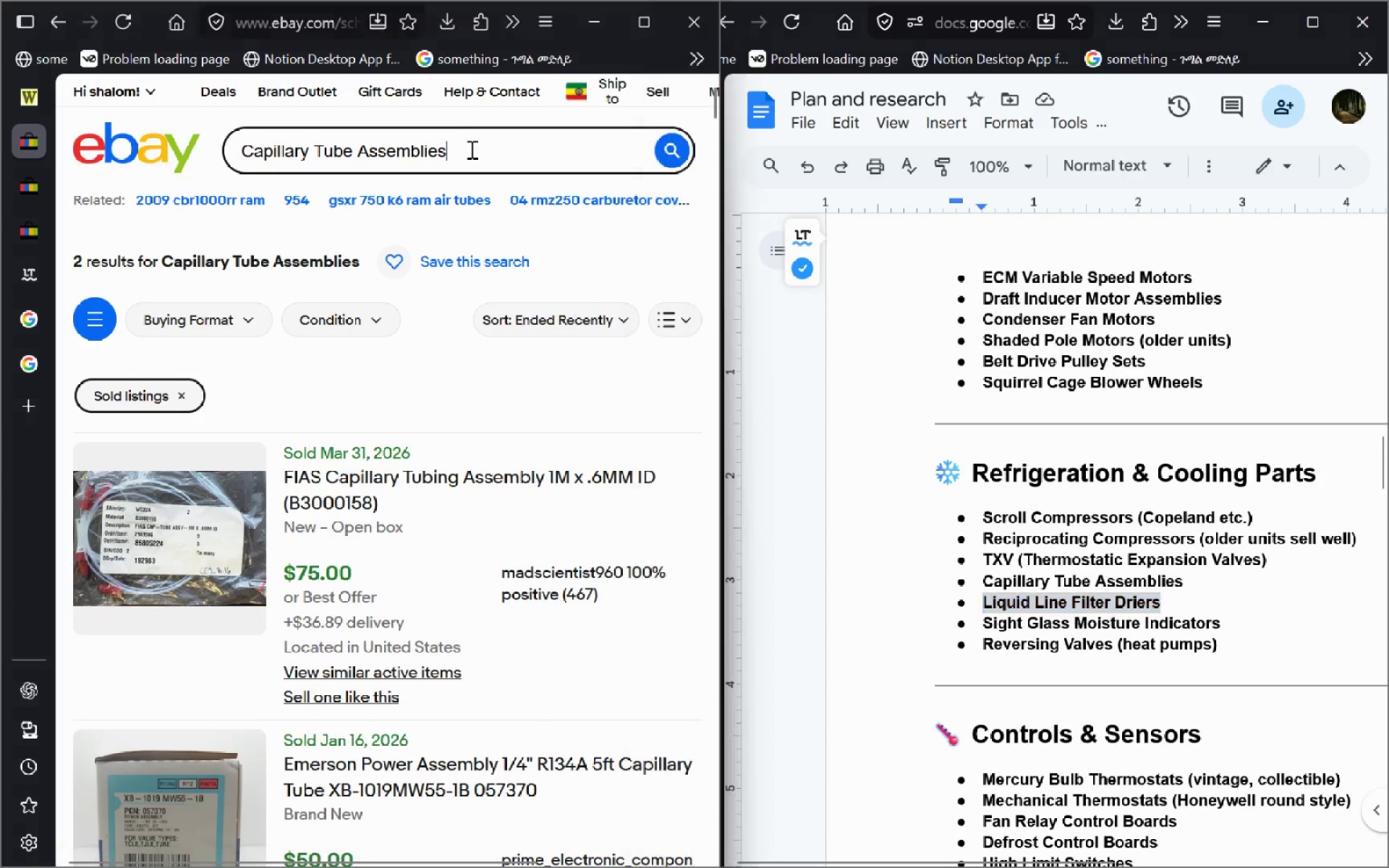 
key(Control+A)
 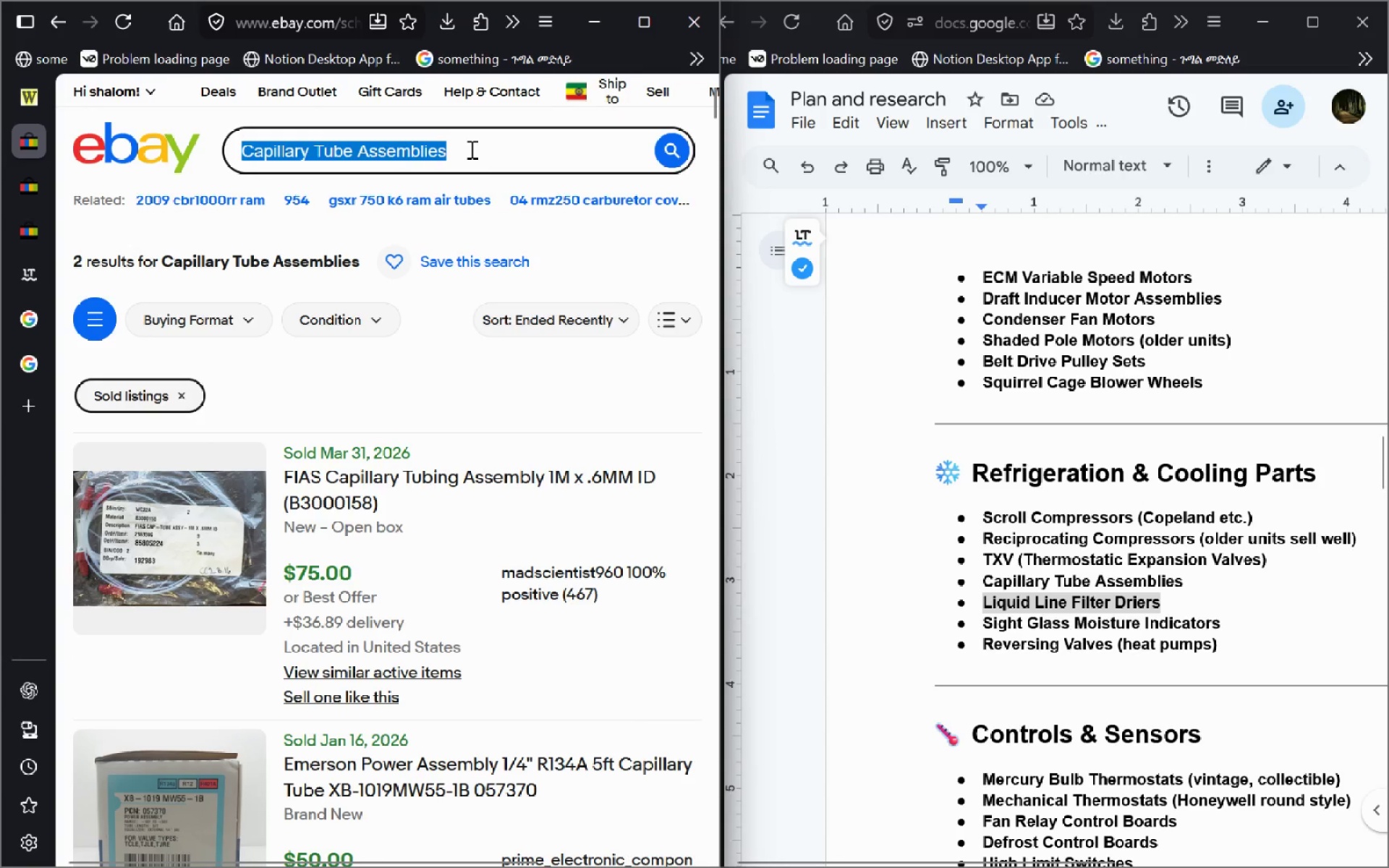 
key(Control+V)
 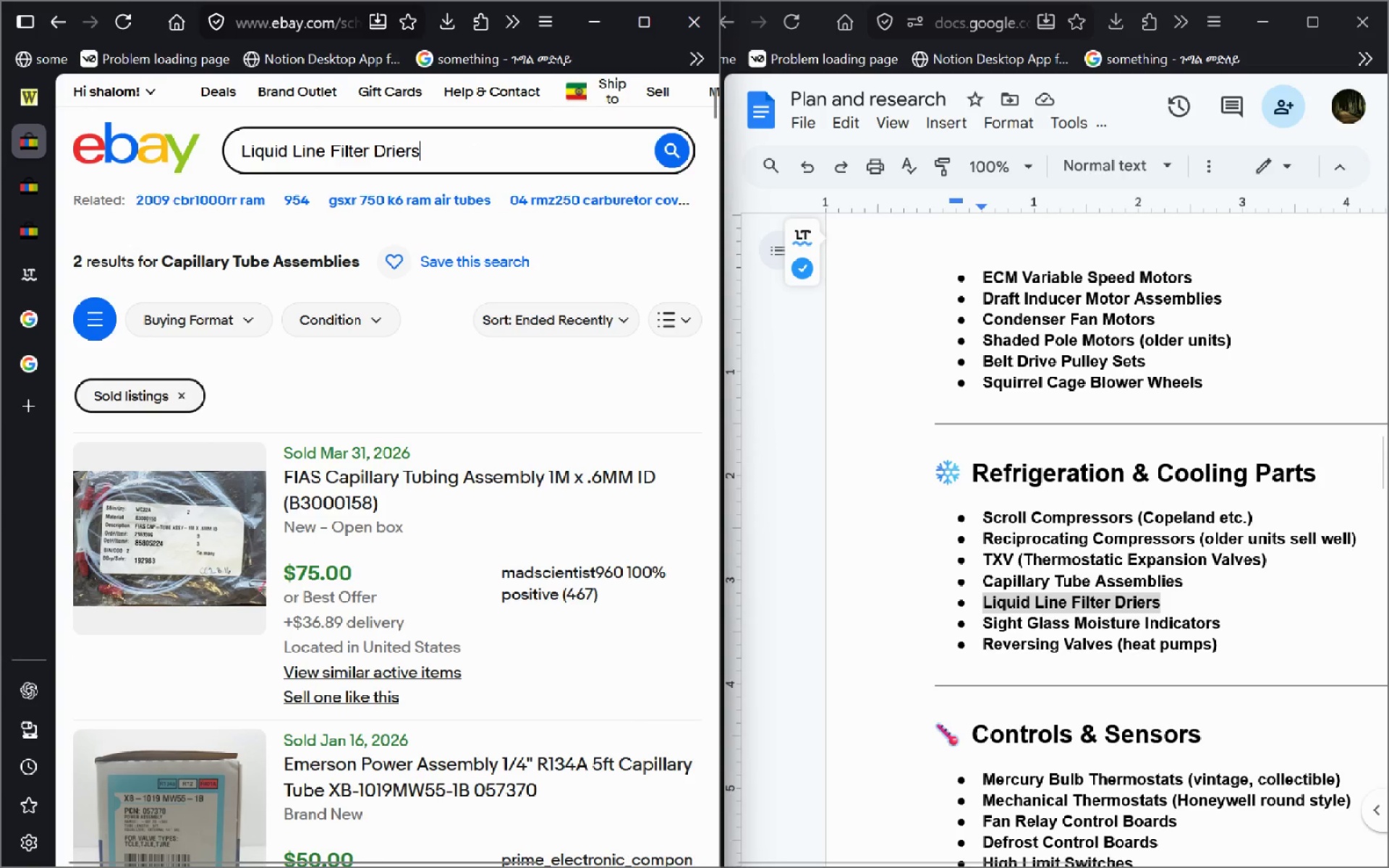 
key(Enter)
 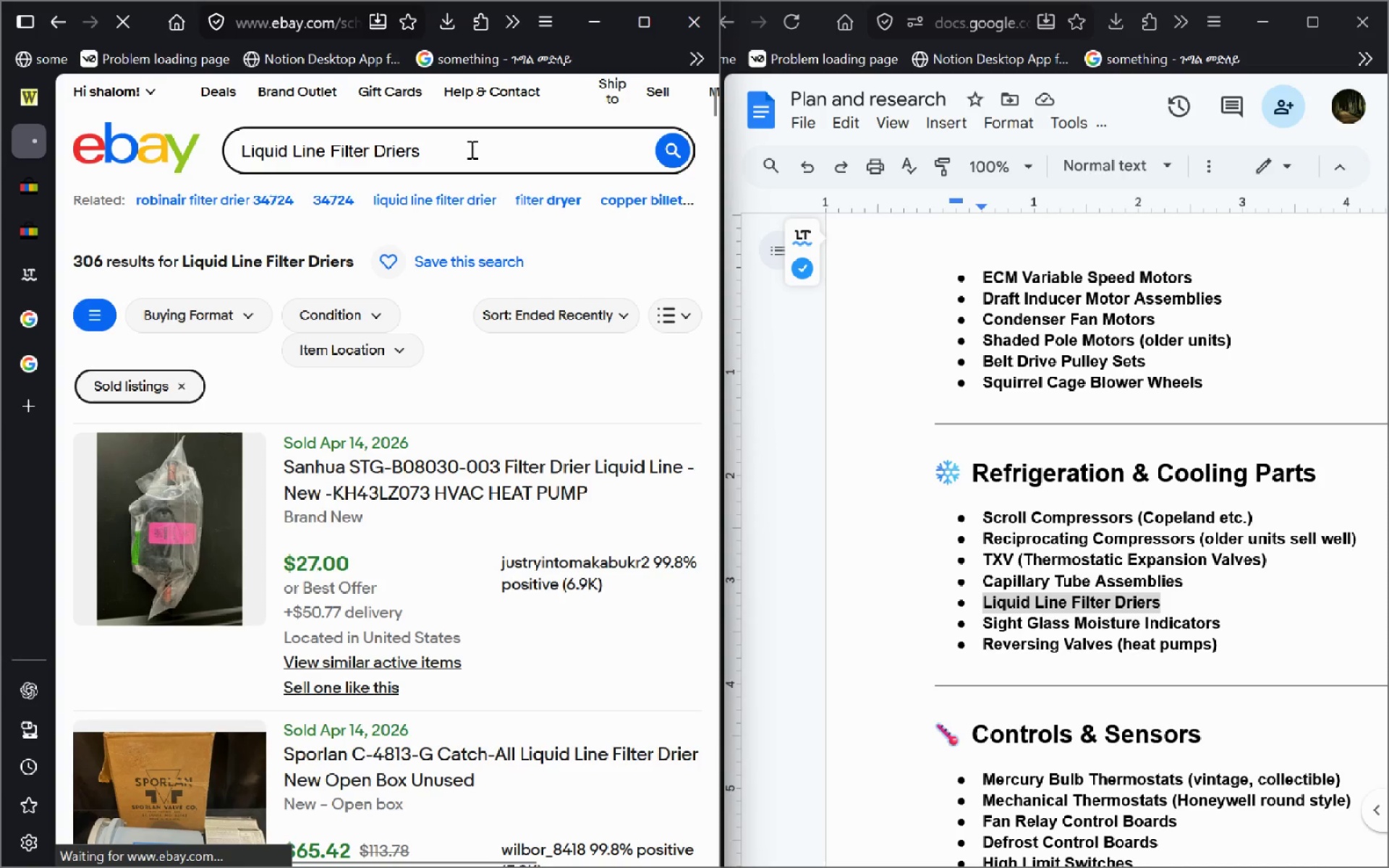 
left_click([647, 46])
 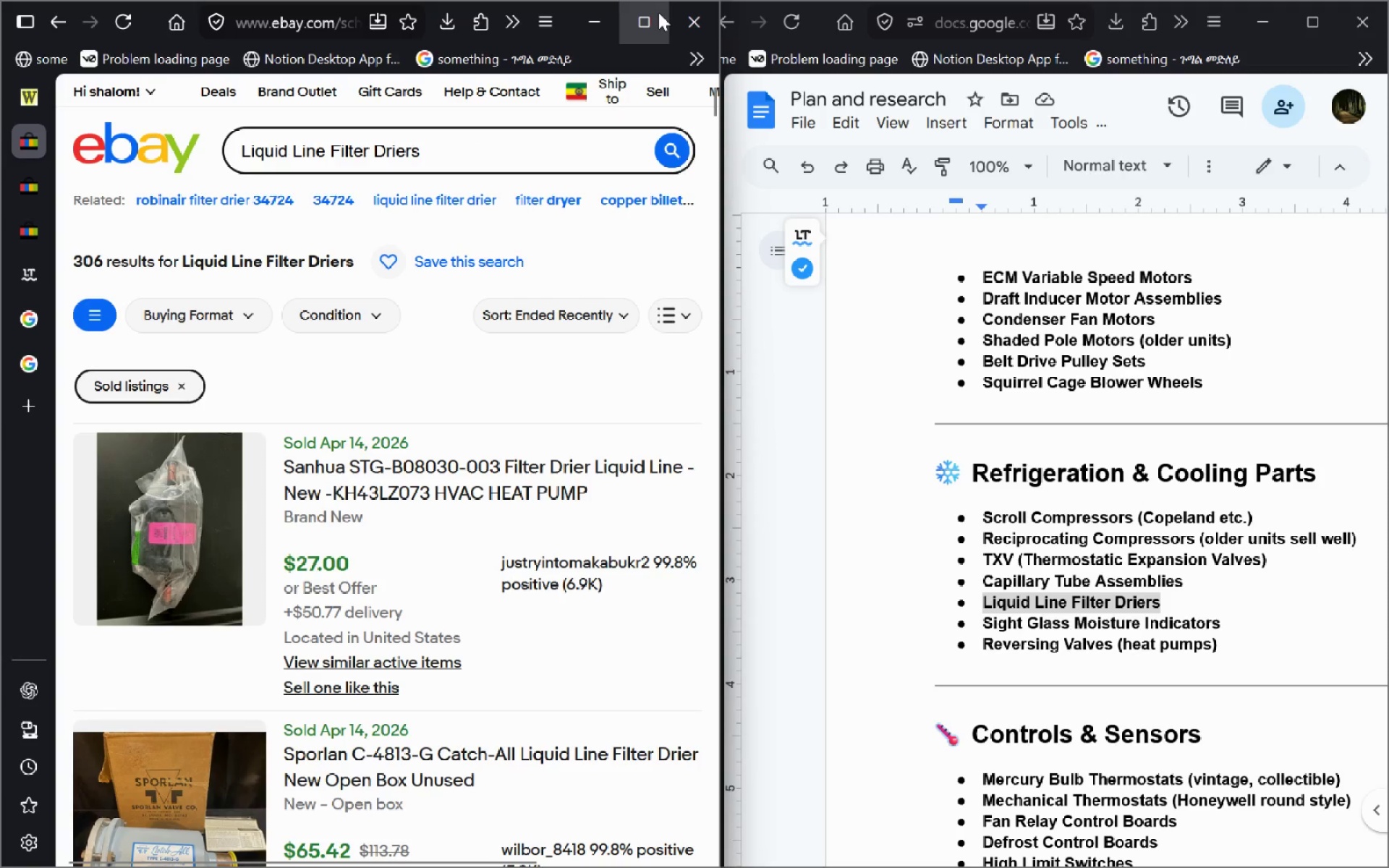 
left_click([658, 12])
 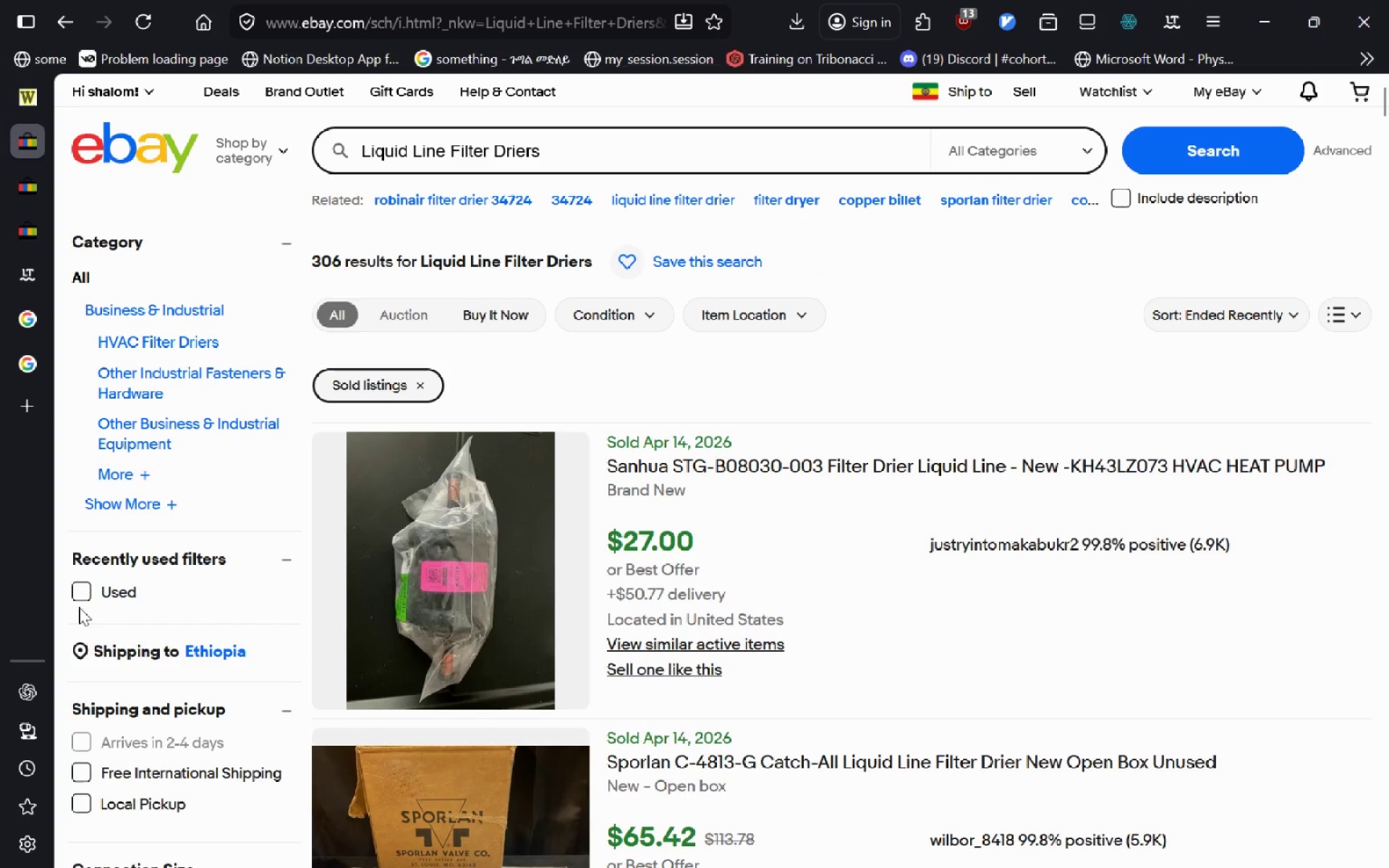 
left_click([78, 601])
 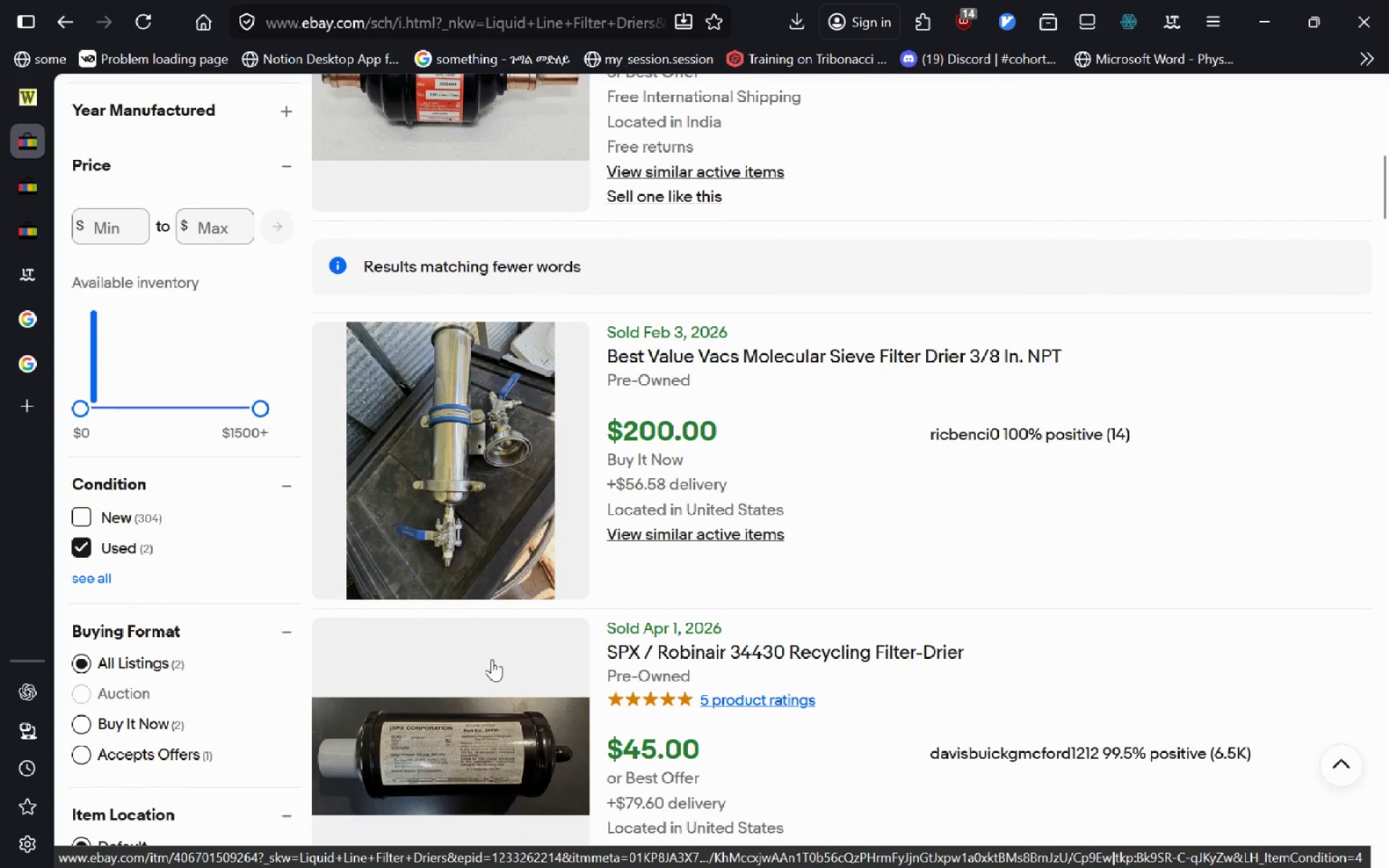 
wait(10.58)
 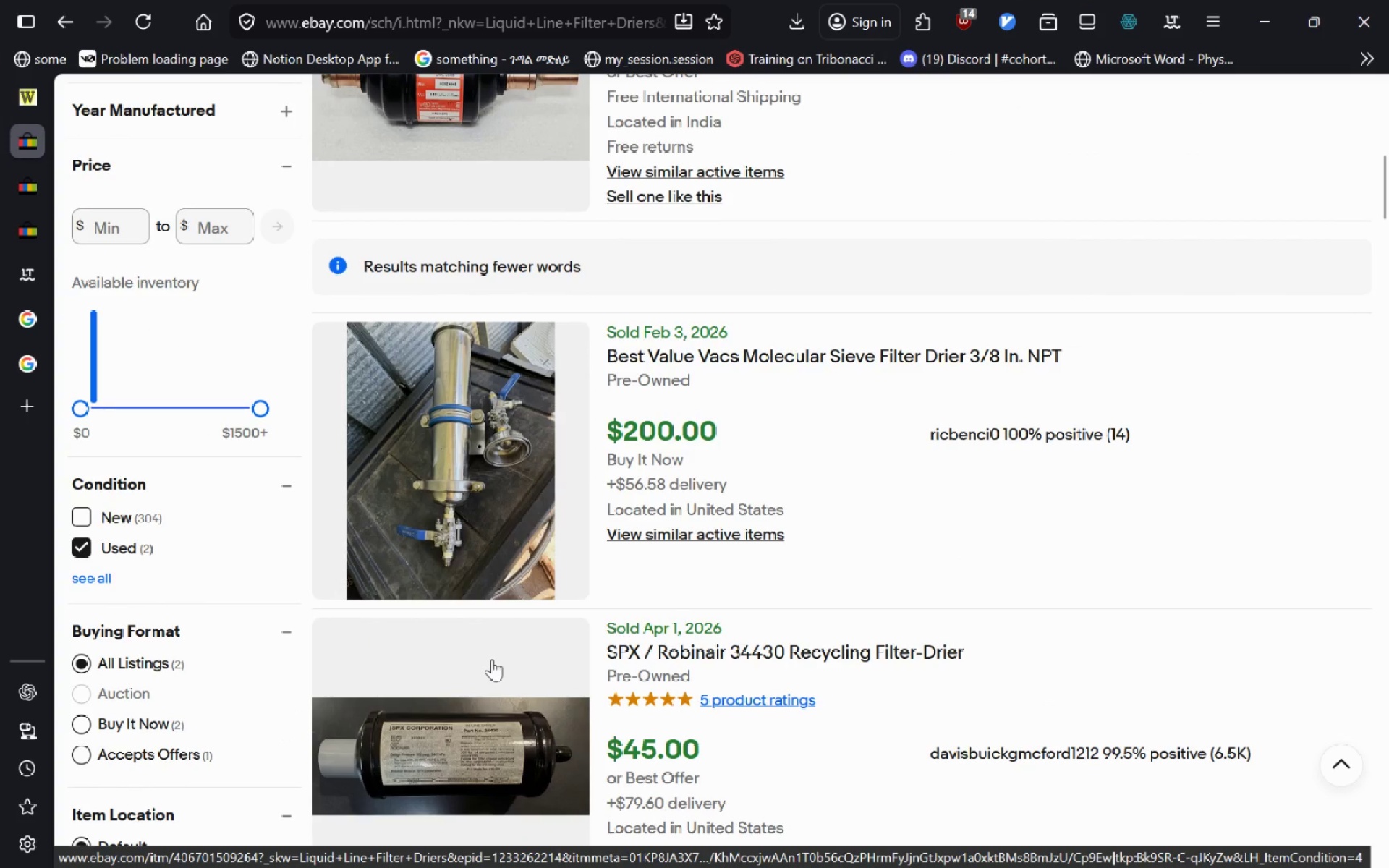 
key(Alt+AltLeft)
 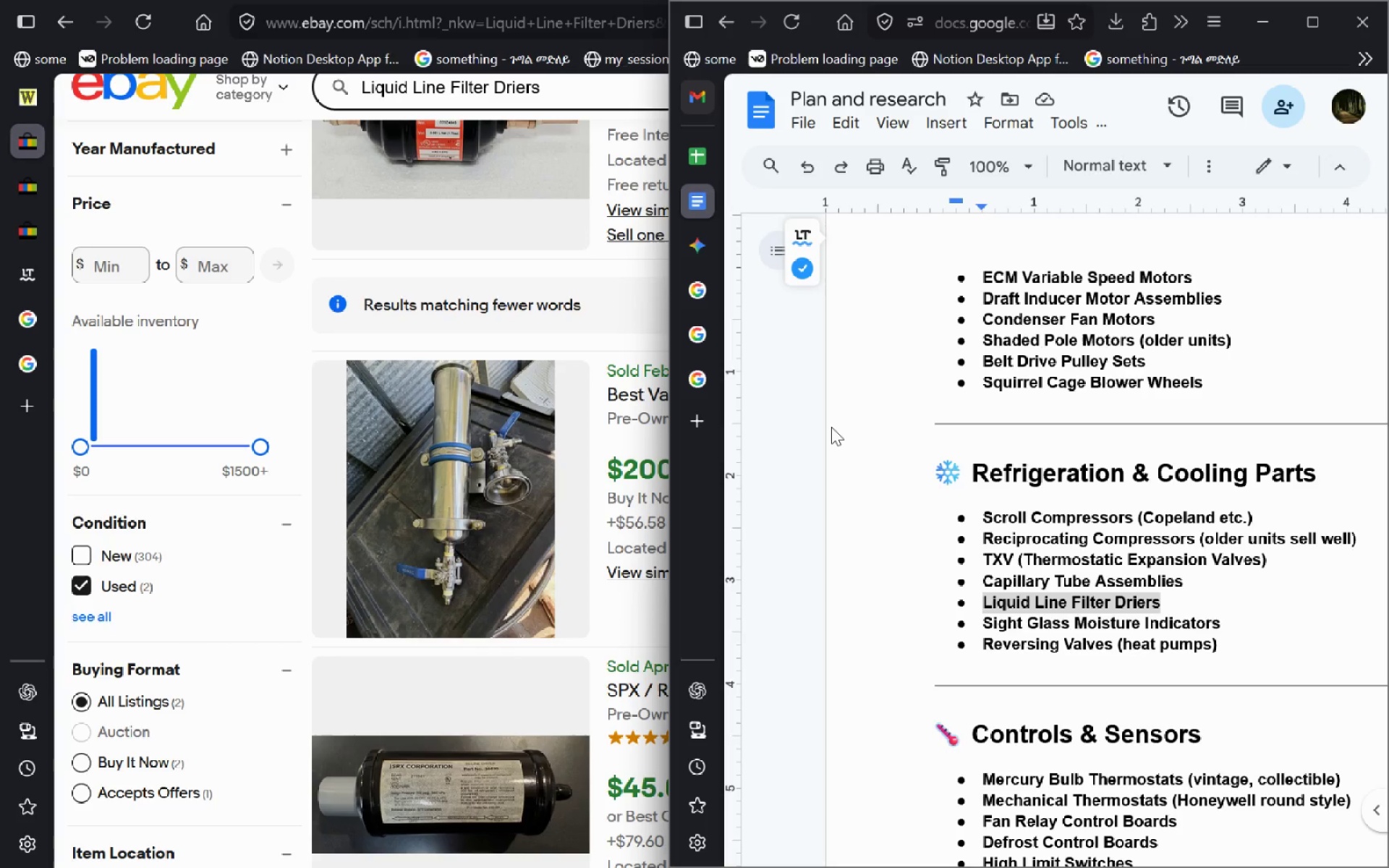 
key(Alt+Tab)
 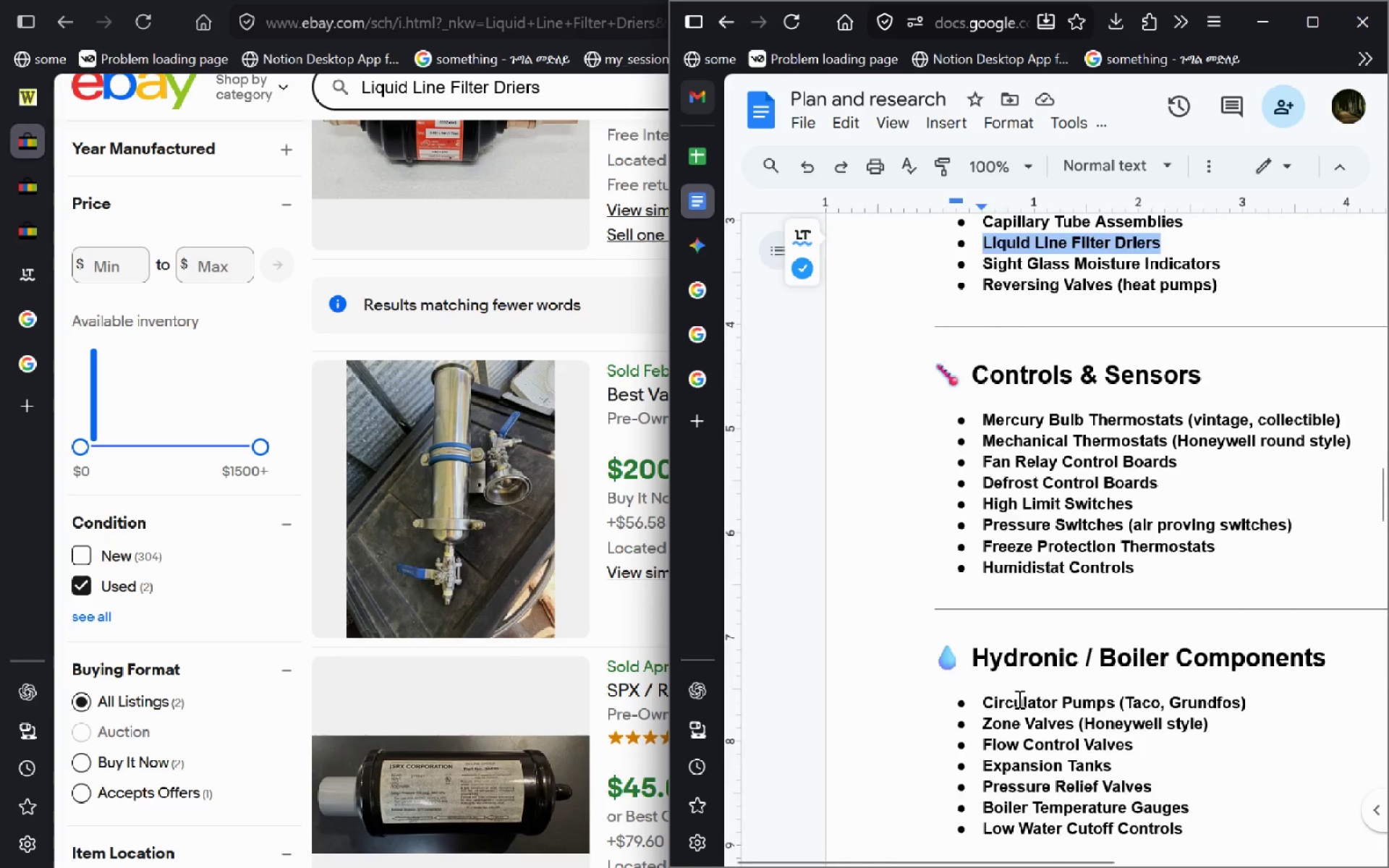 
key(Alt+AltLeft)
 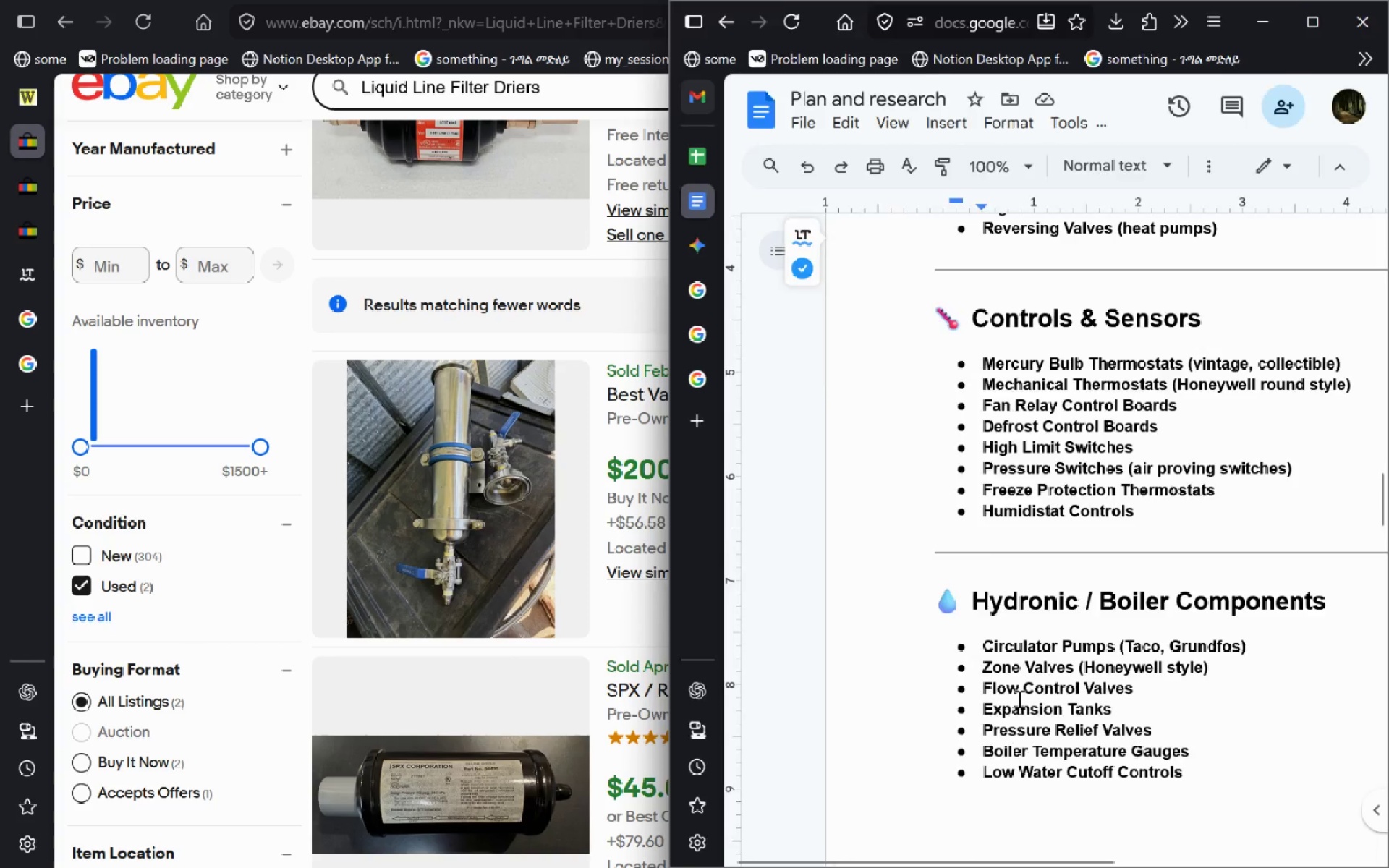 
key(Alt+Tab)
 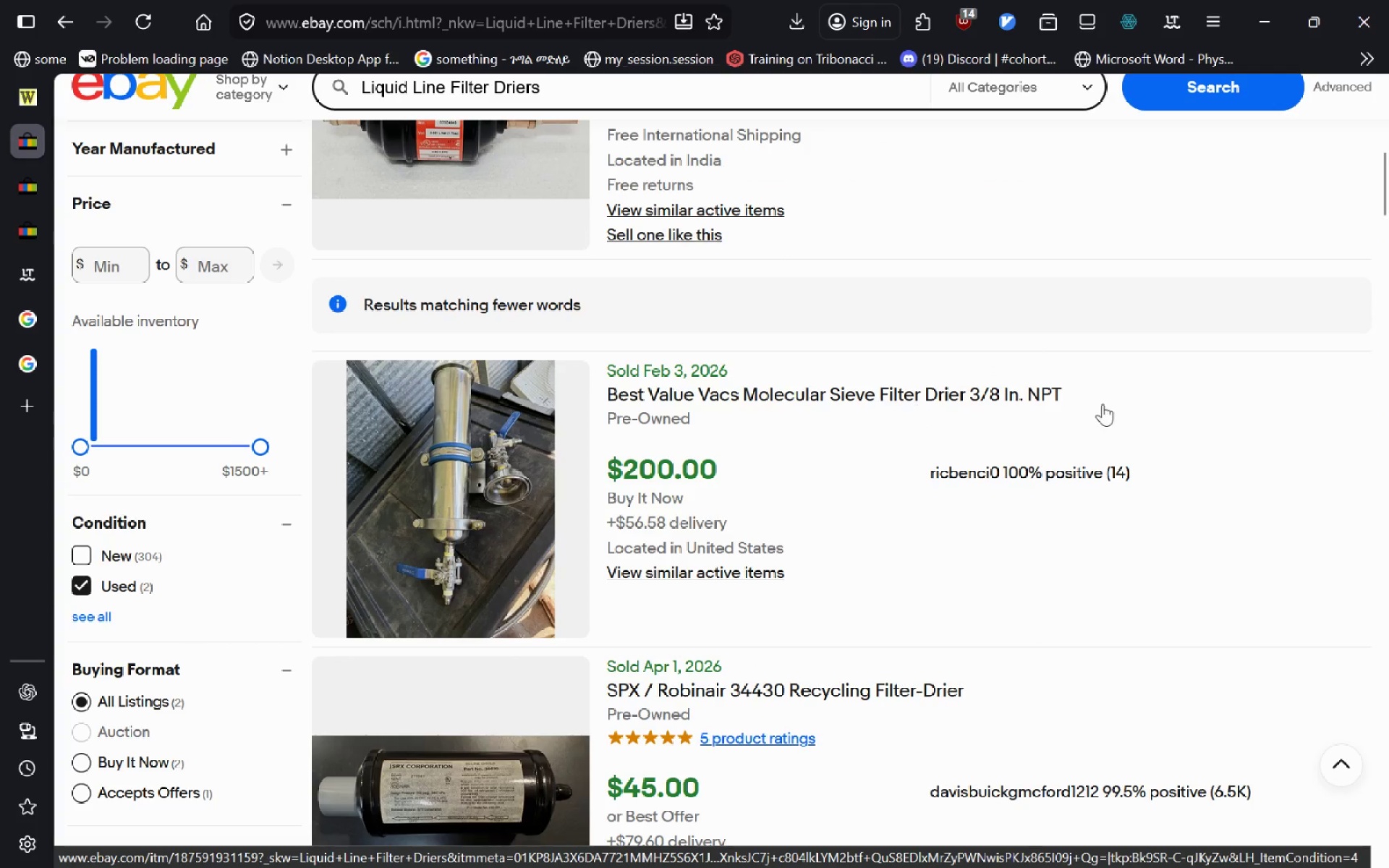 
left_click_drag(start_coordinate=[1076, 398], to_coordinate=[776, 397])
 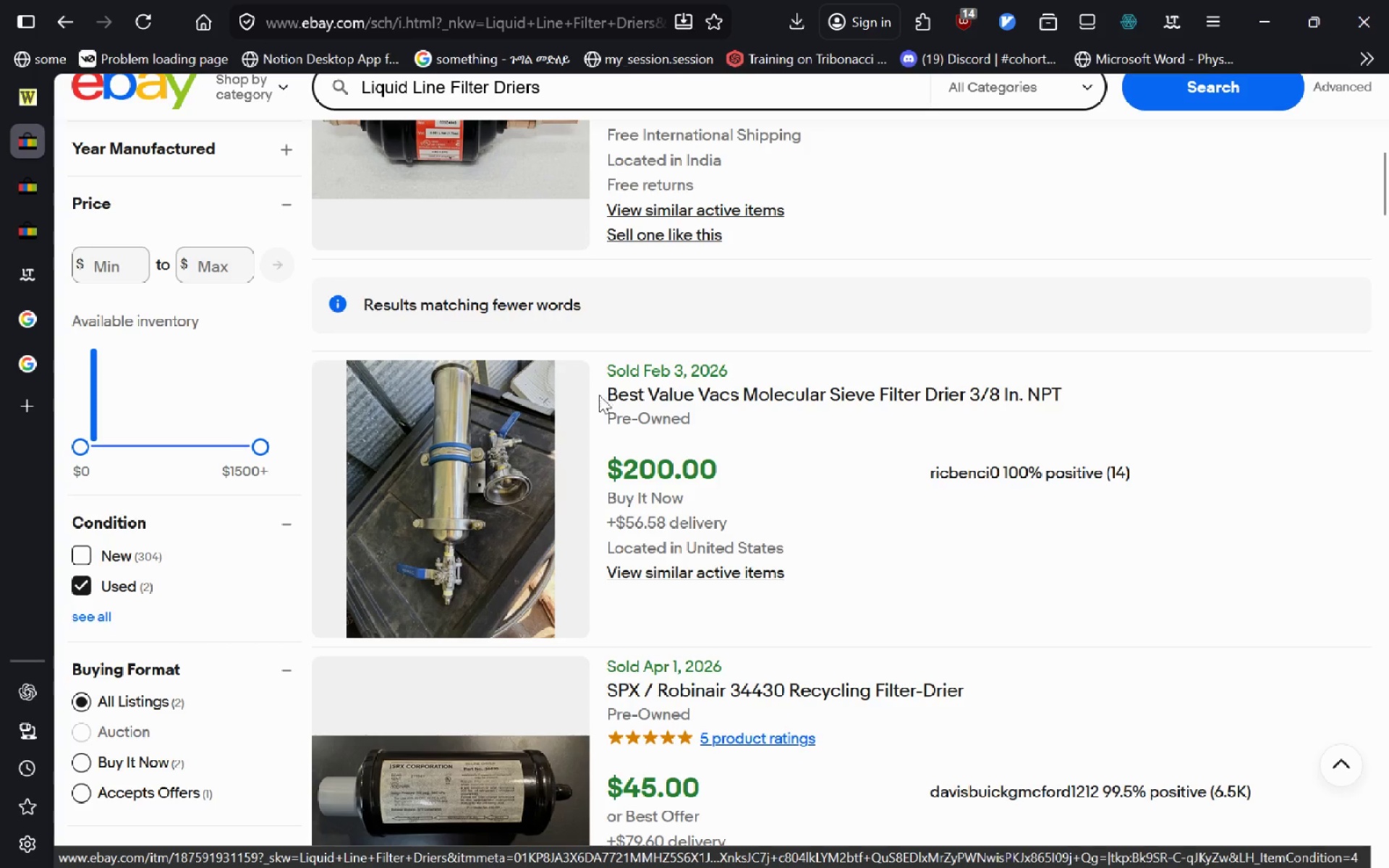 
left_click_drag(start_coordinate=[598, 395], to_coordinate=[1061, 396])
 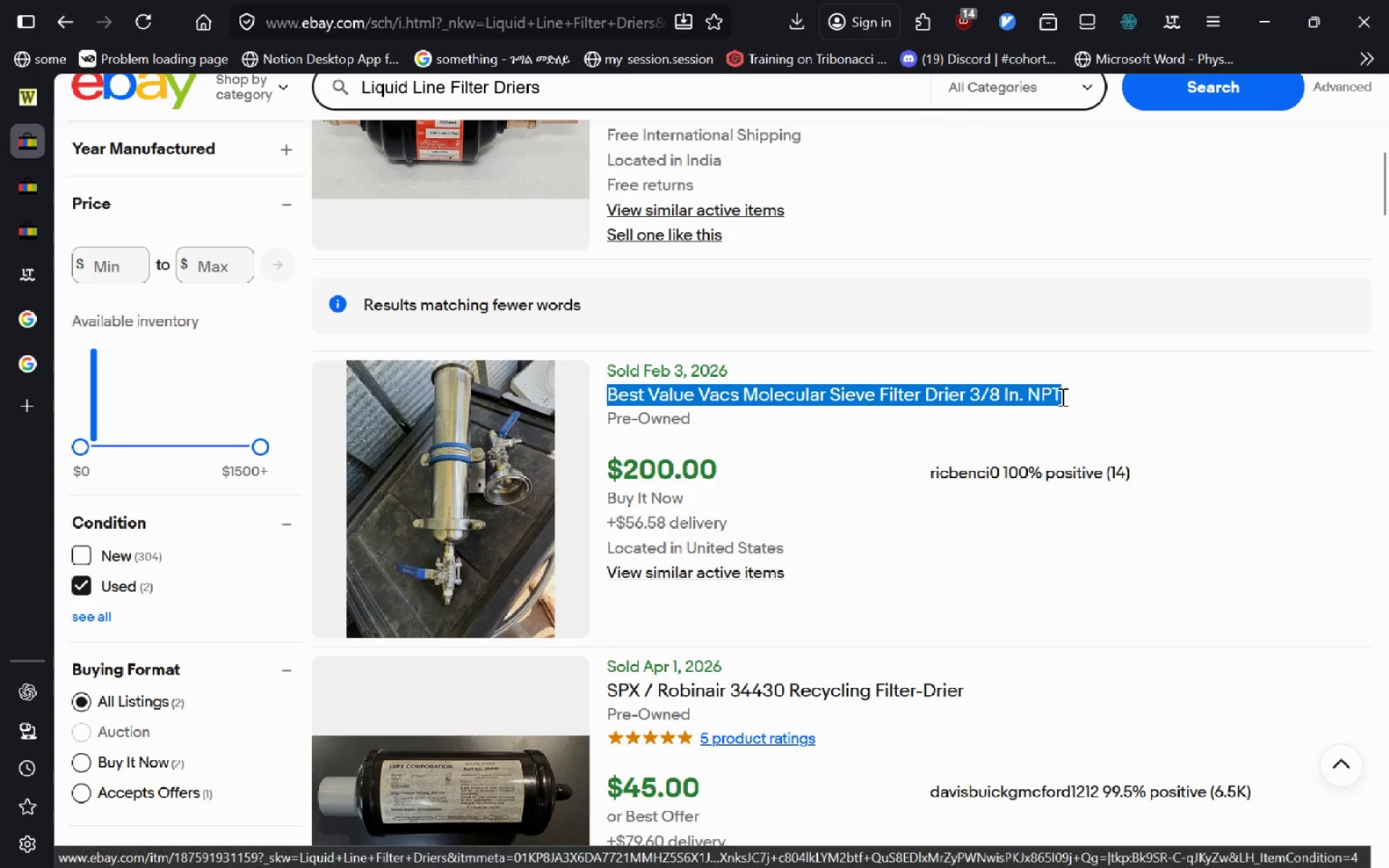 
key(Control+C)
 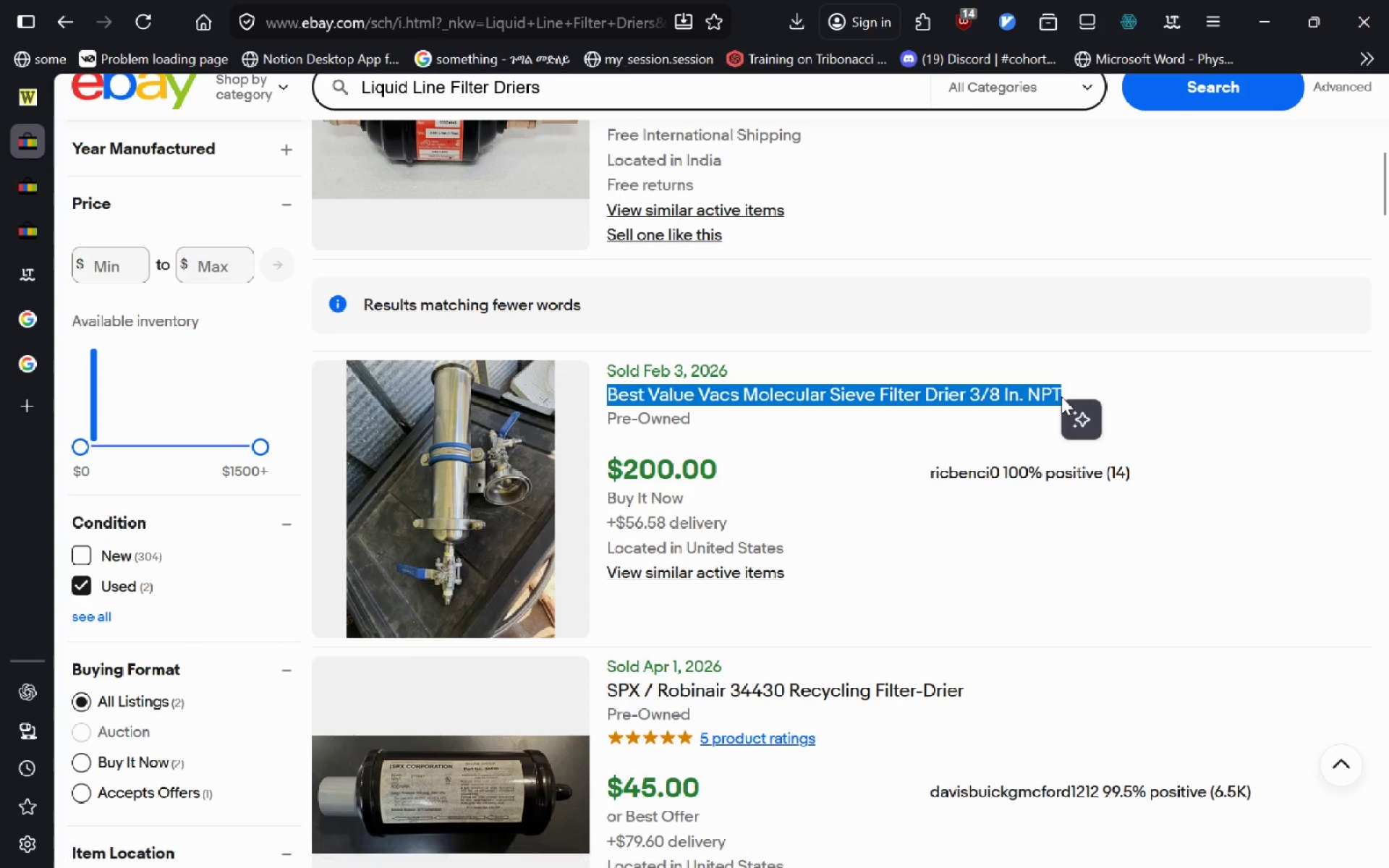 
key(Alt+AltLeft)
 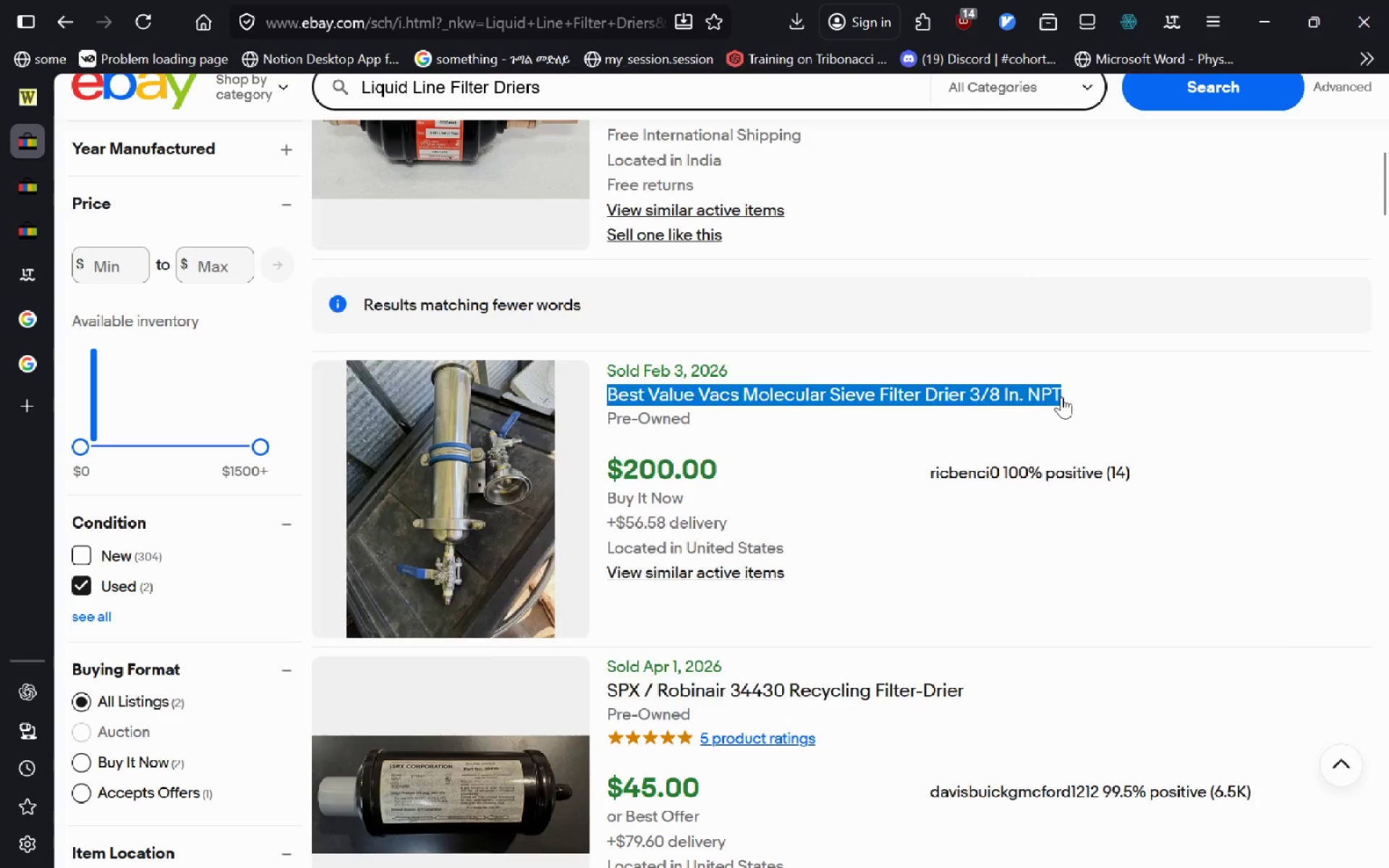 
key(Alt+Tab)
 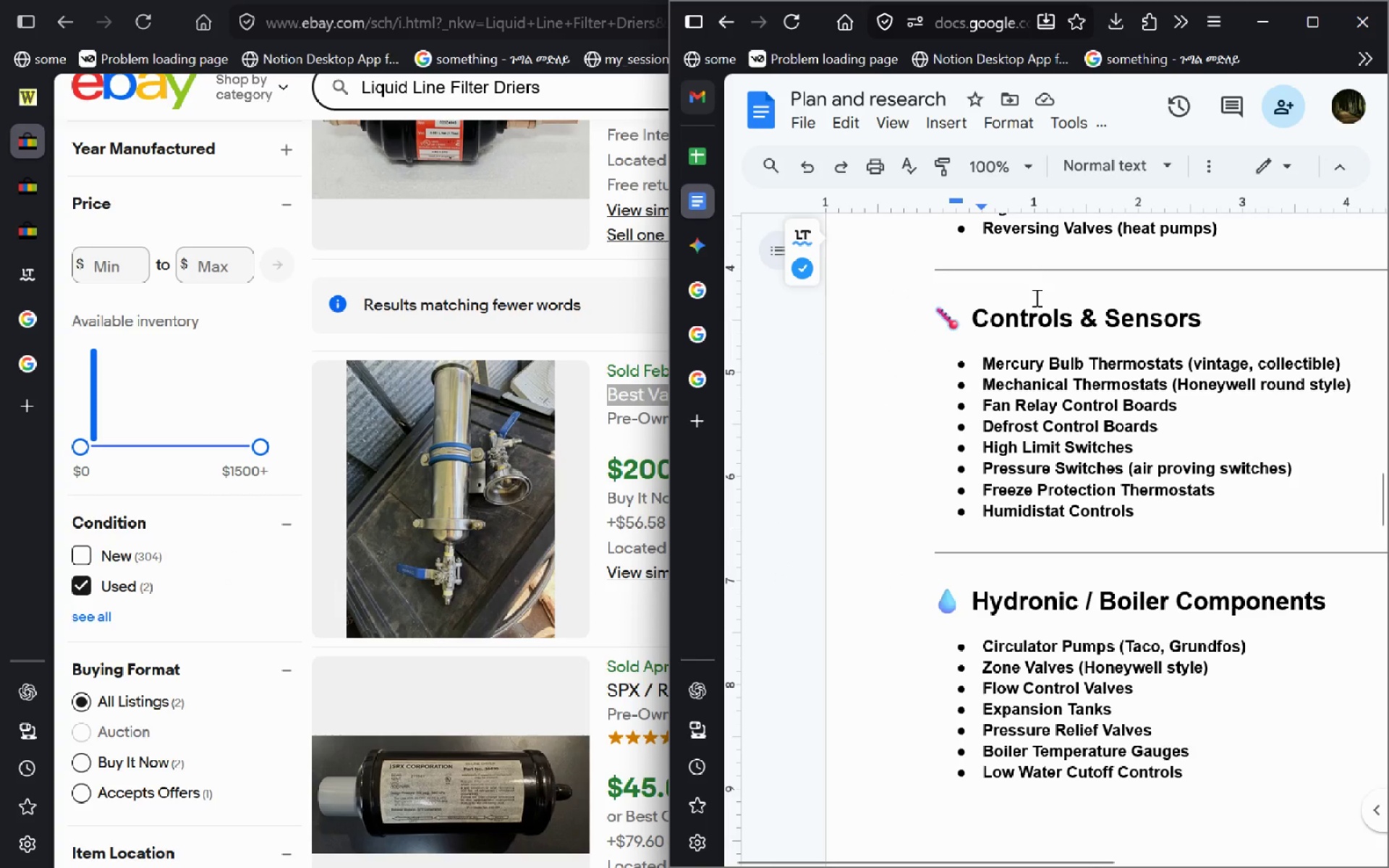 
key(Control+T)
 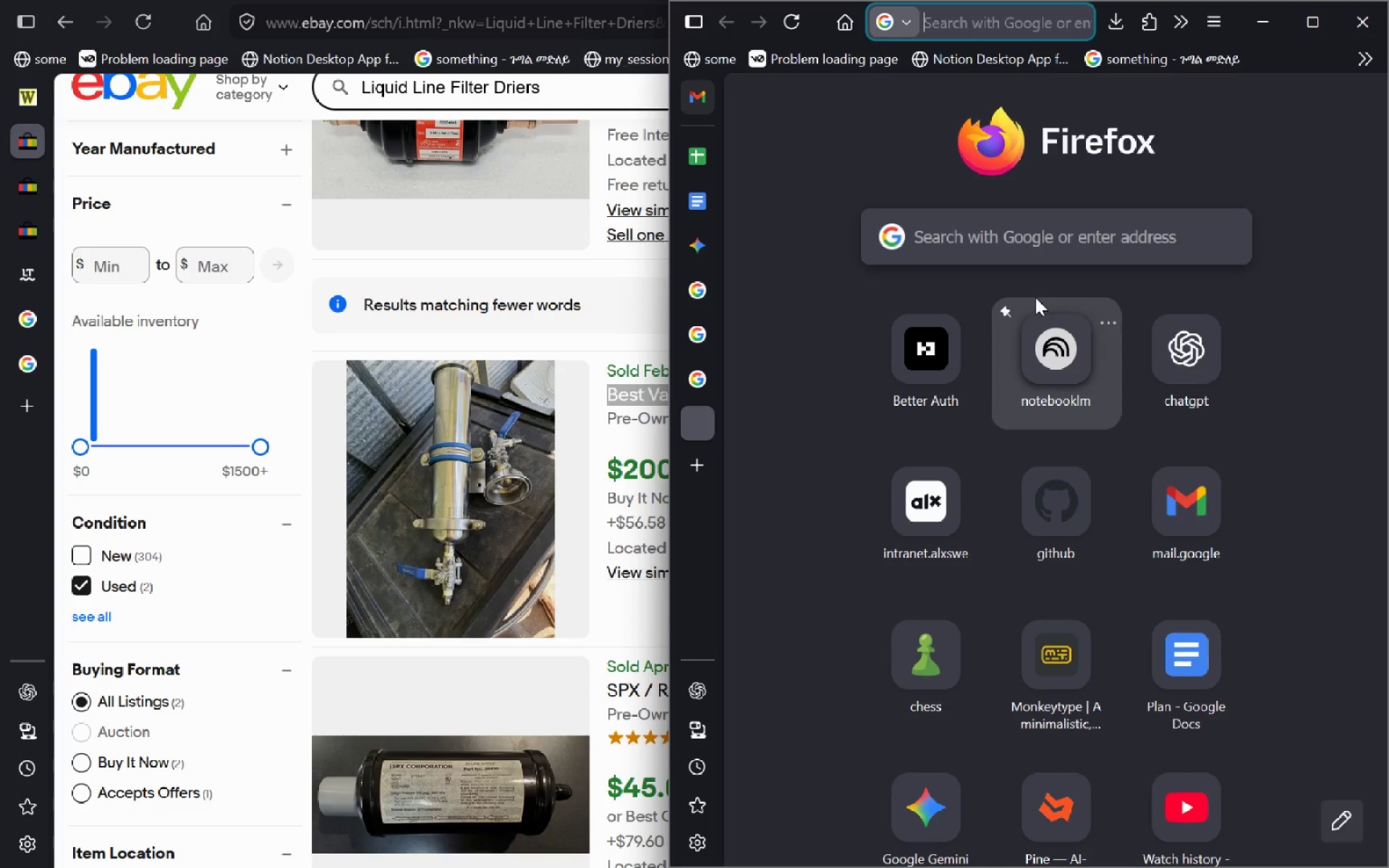 
key(Control+V)
 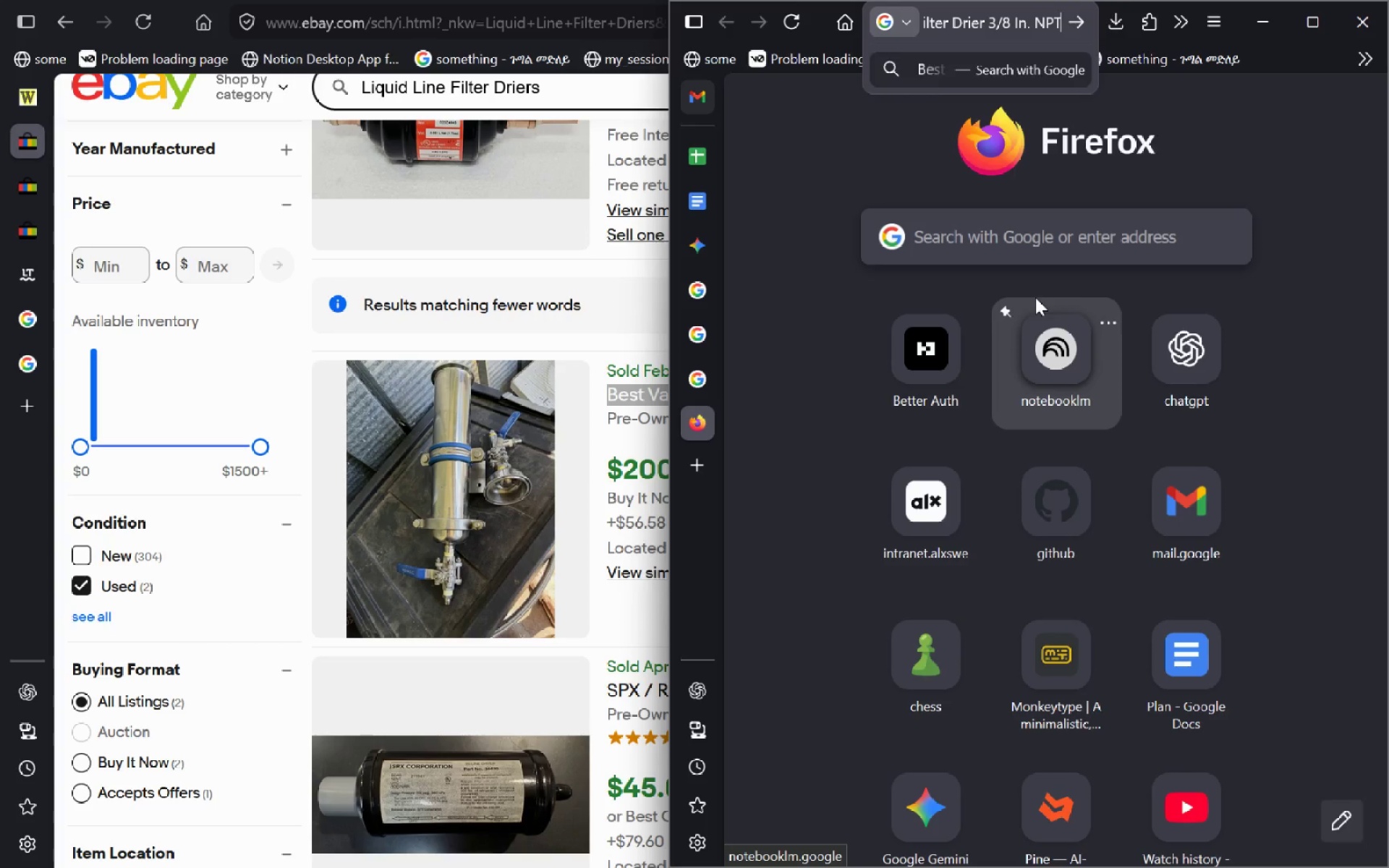 
key(Enter)
 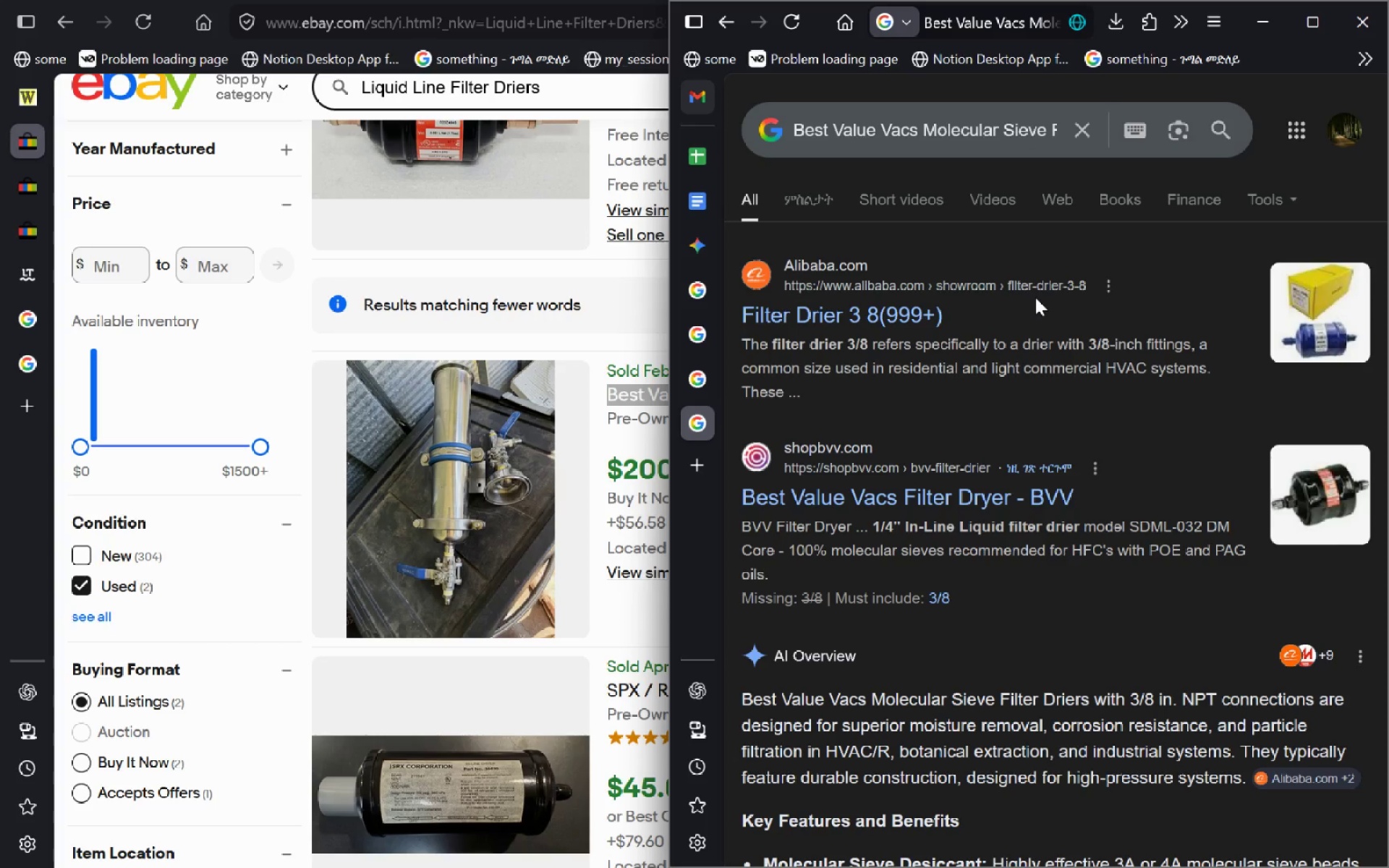 
wait(14.09)
 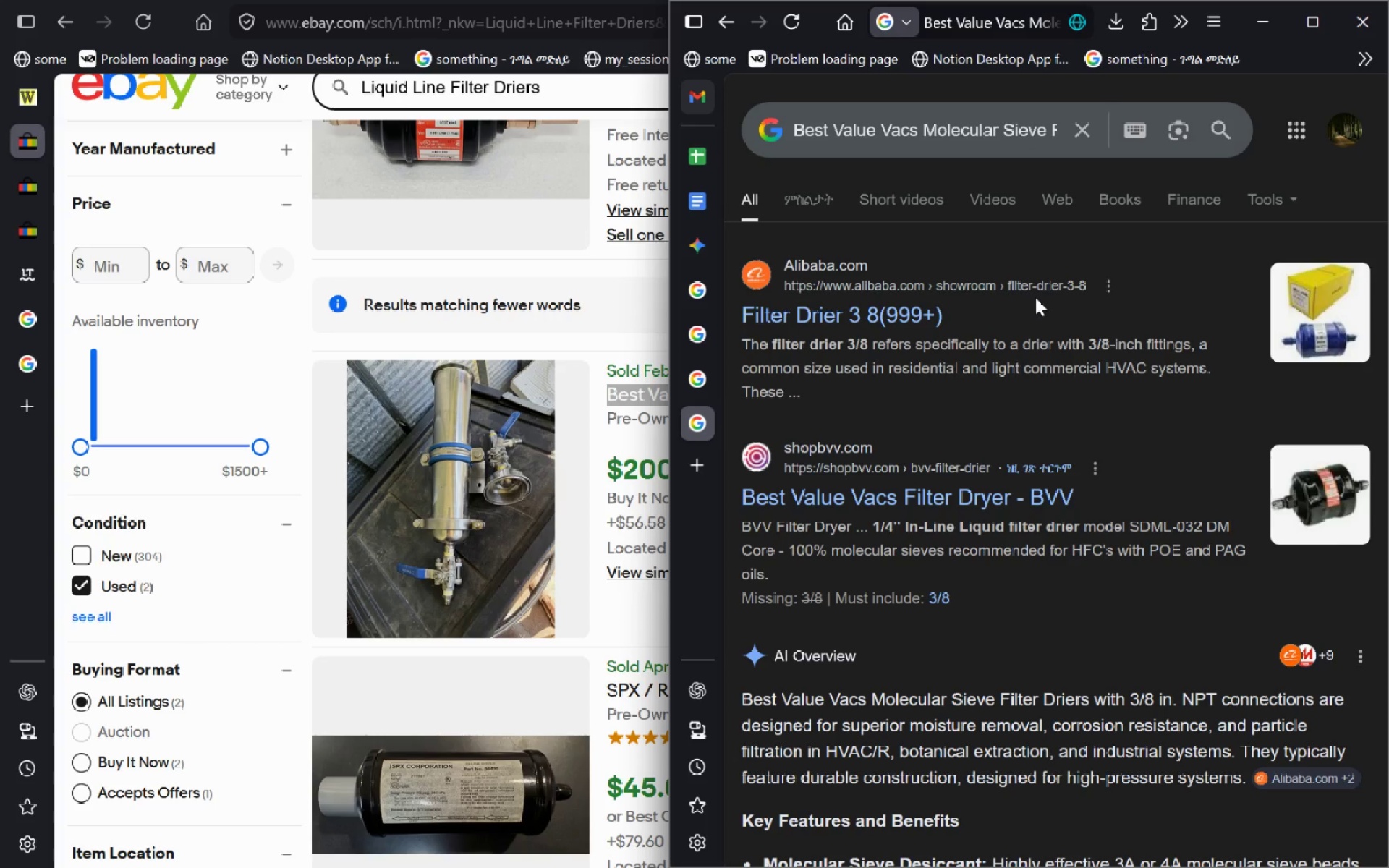 
mouse_move([1066, 534])
 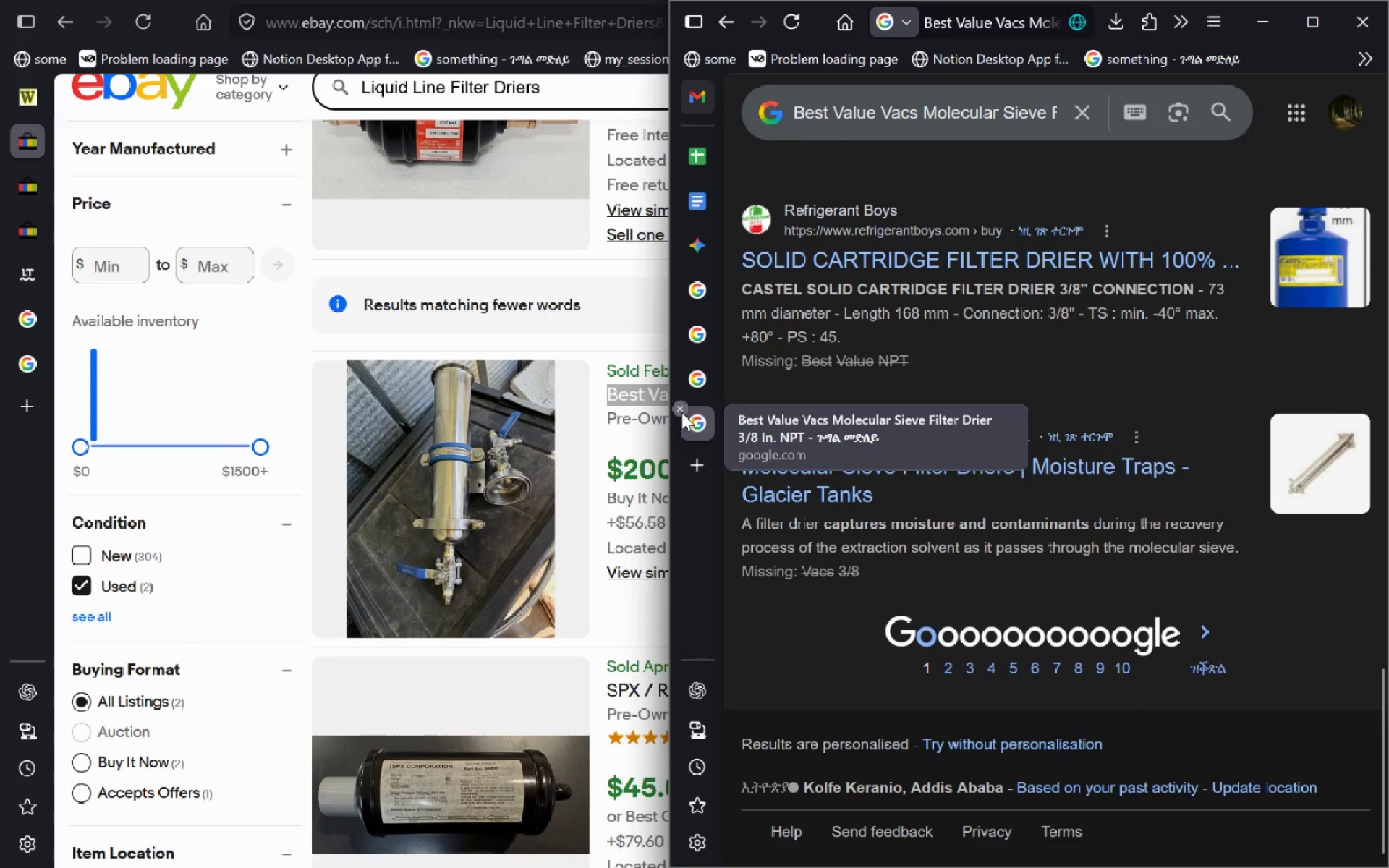 
left_click([681, 410])
 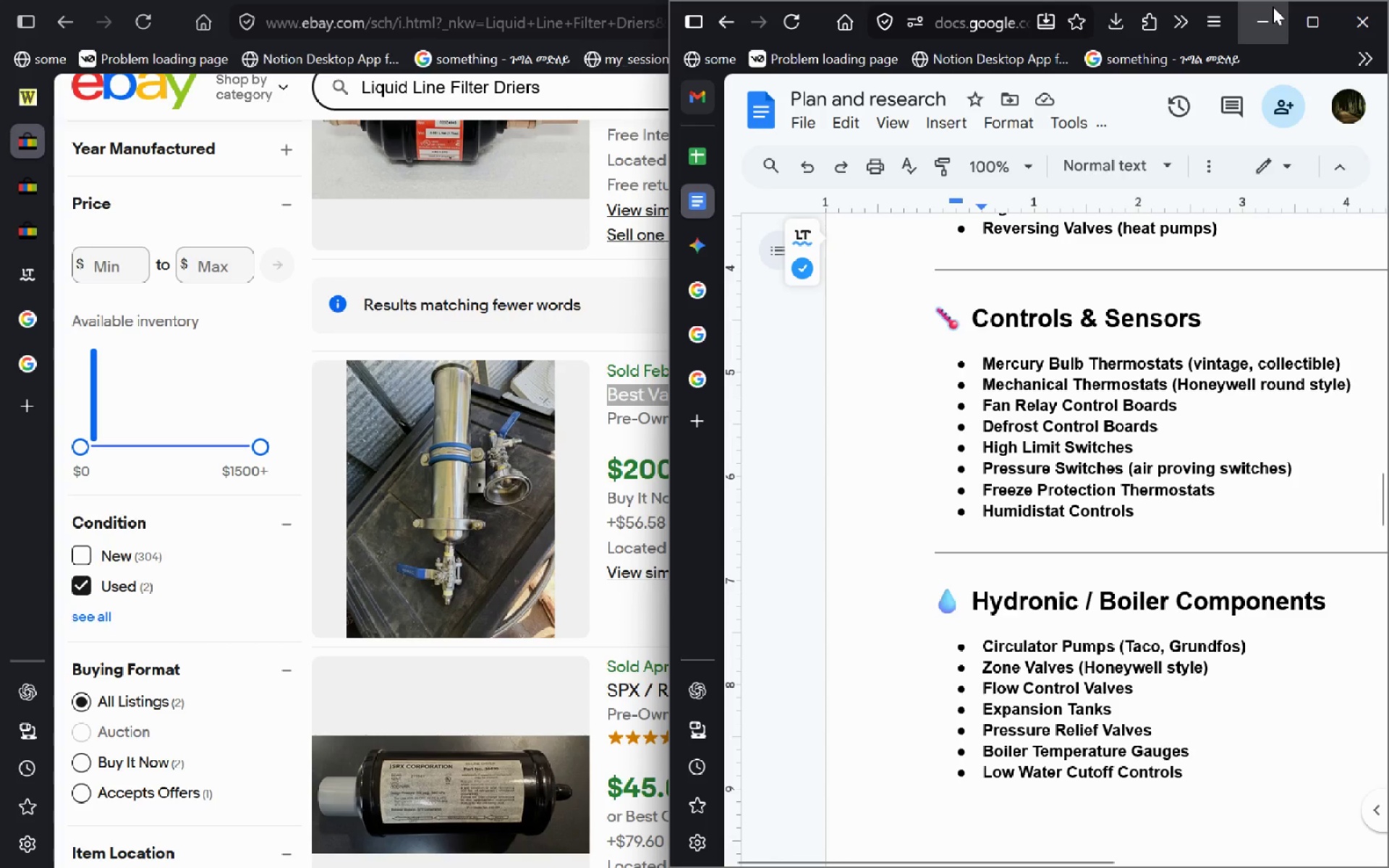 
left_click([1273, 7])
 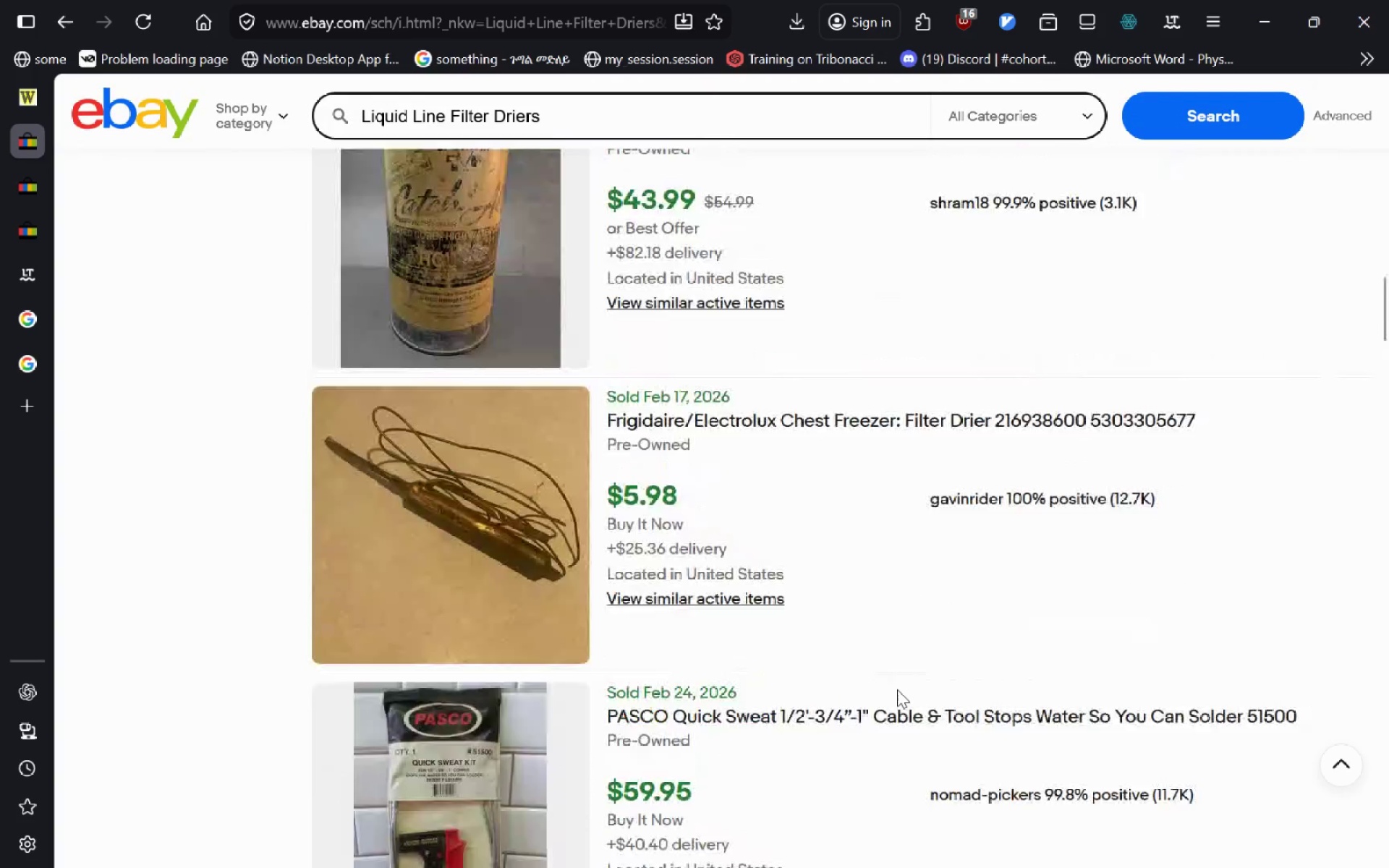 
wait(19.22)
 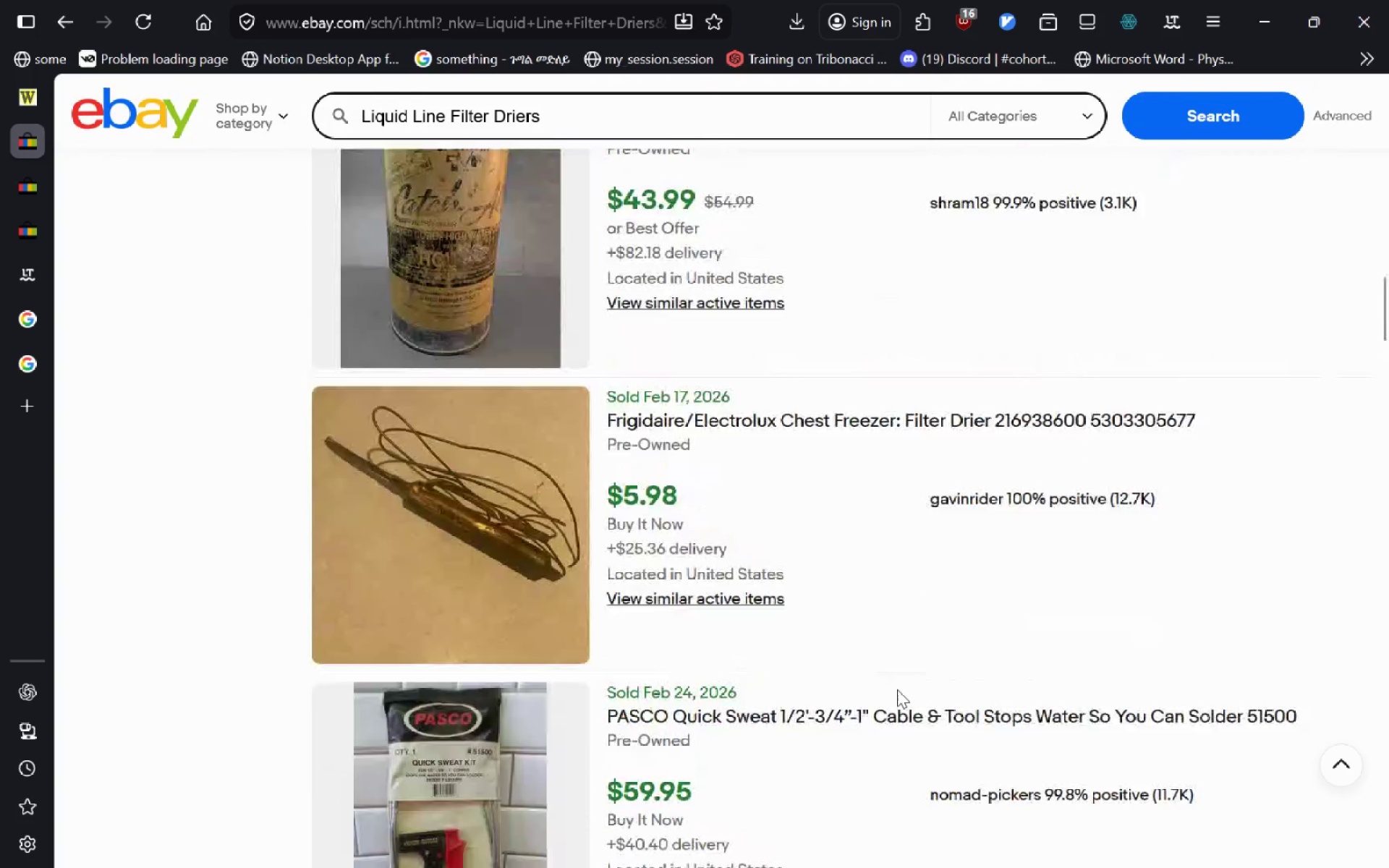 
left_click([1214, 103])
 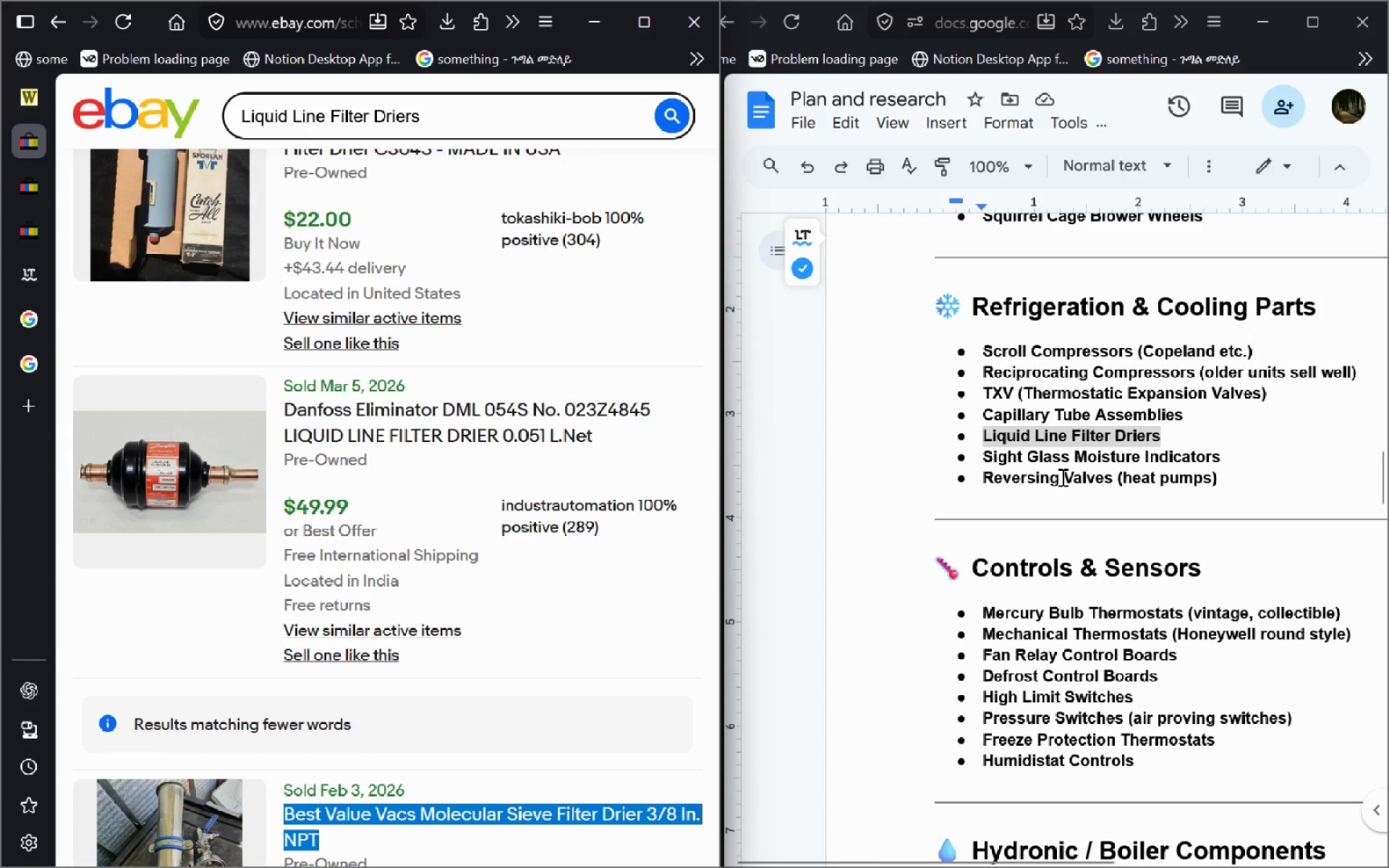 
wait(11.0)
 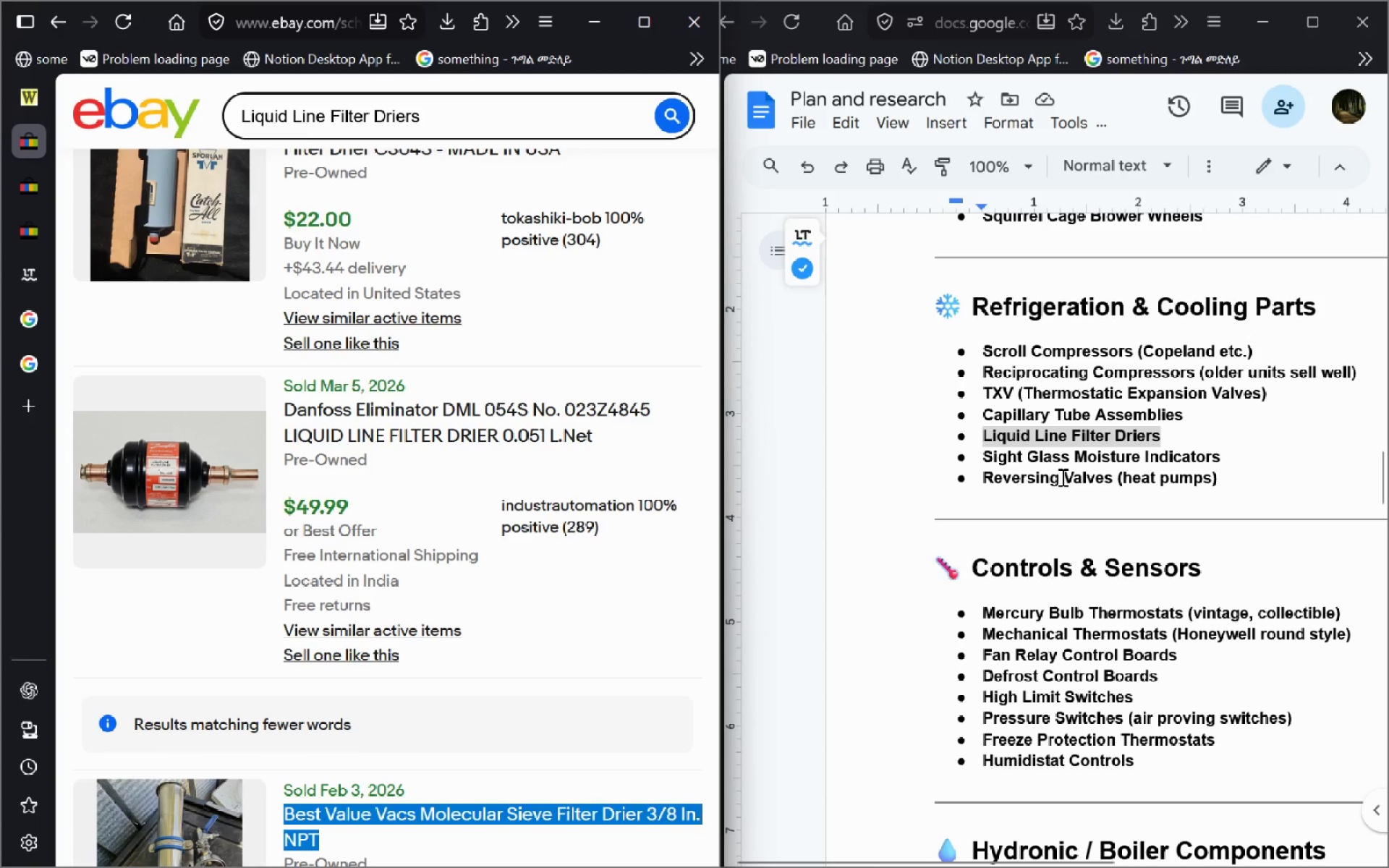 
left_click_drag(start_coordinate=[1009, 391], to_coordinate=[985, 392])
 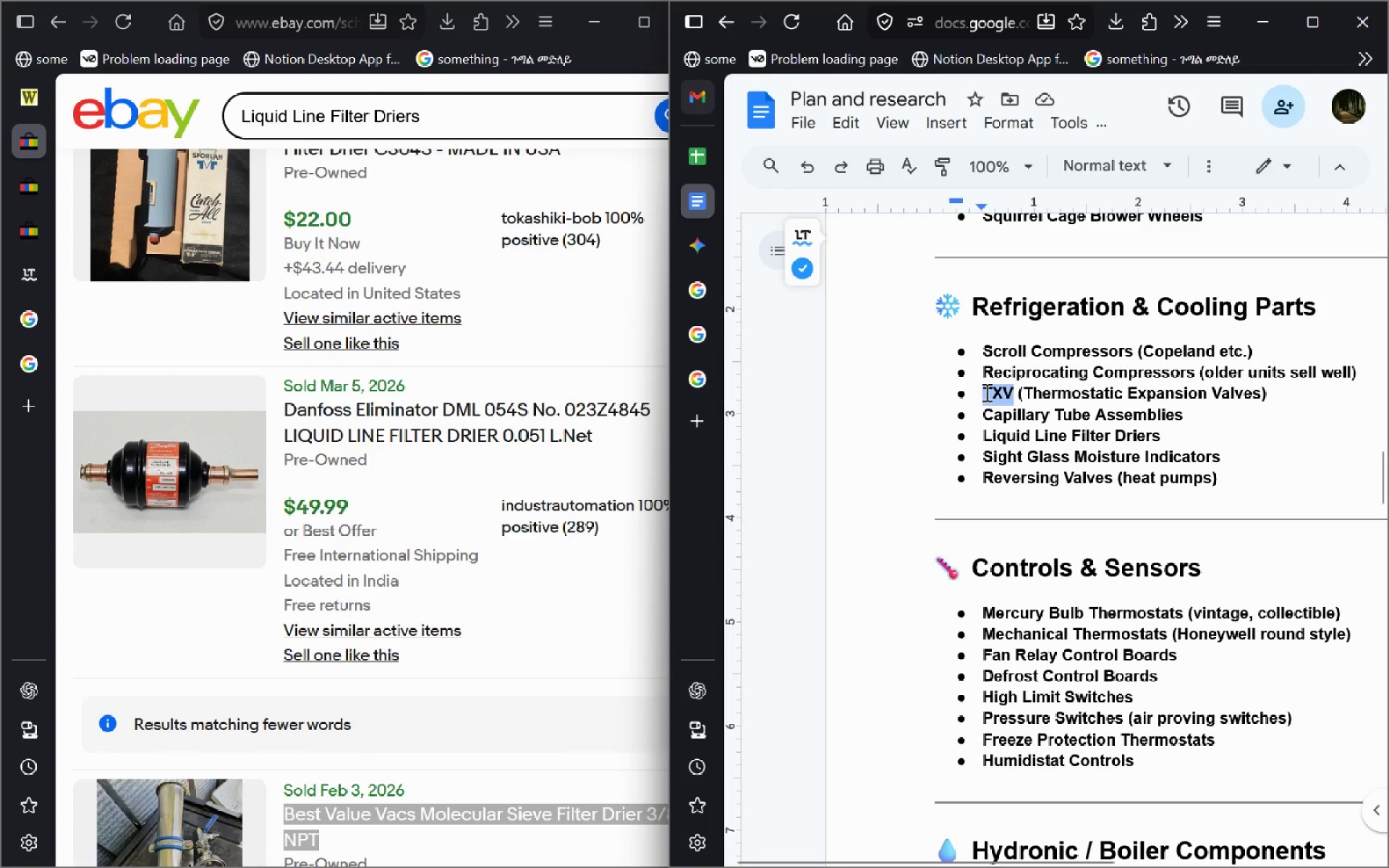 
key(Control+ControlLeft)
 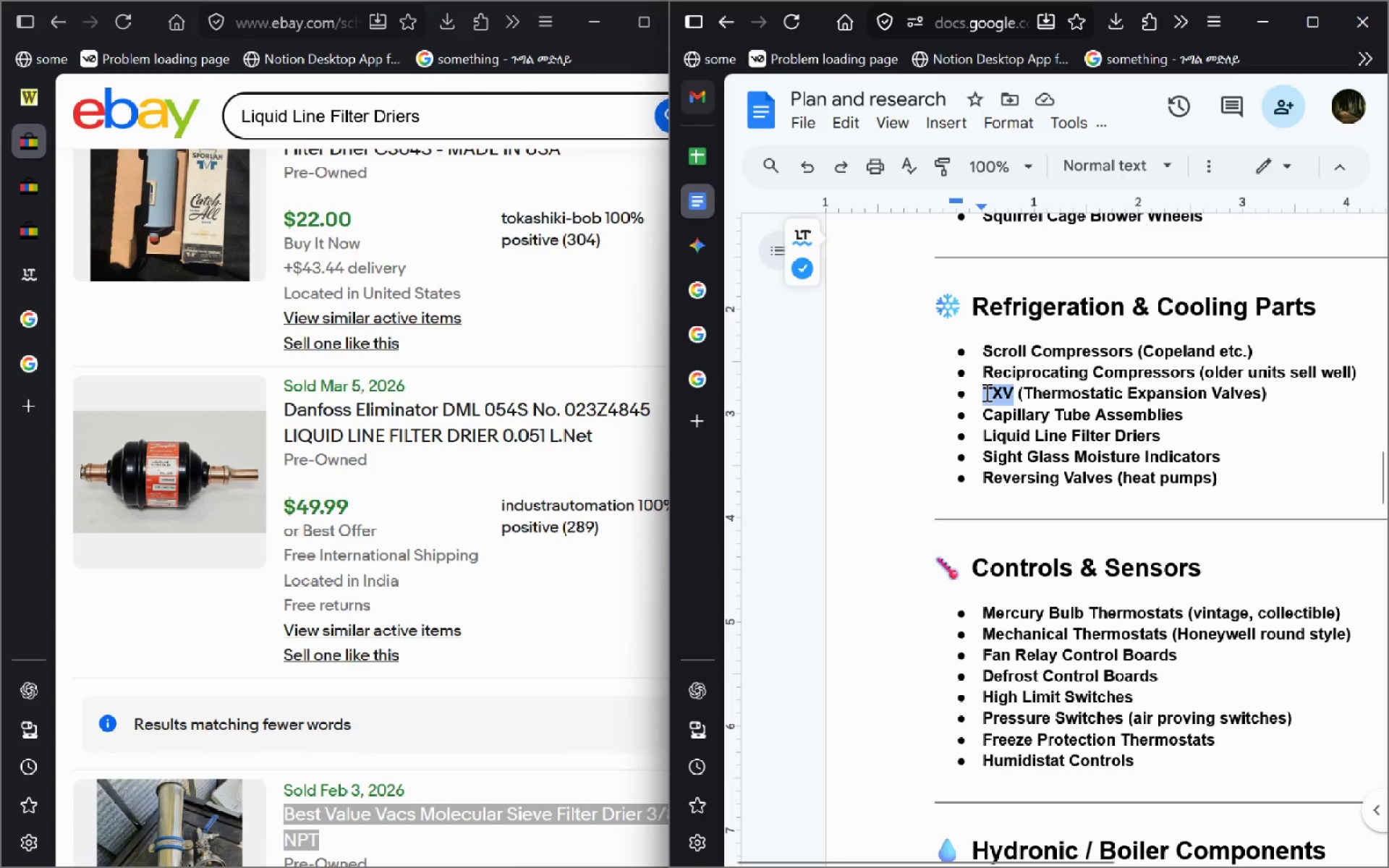 
key(Control+C)
 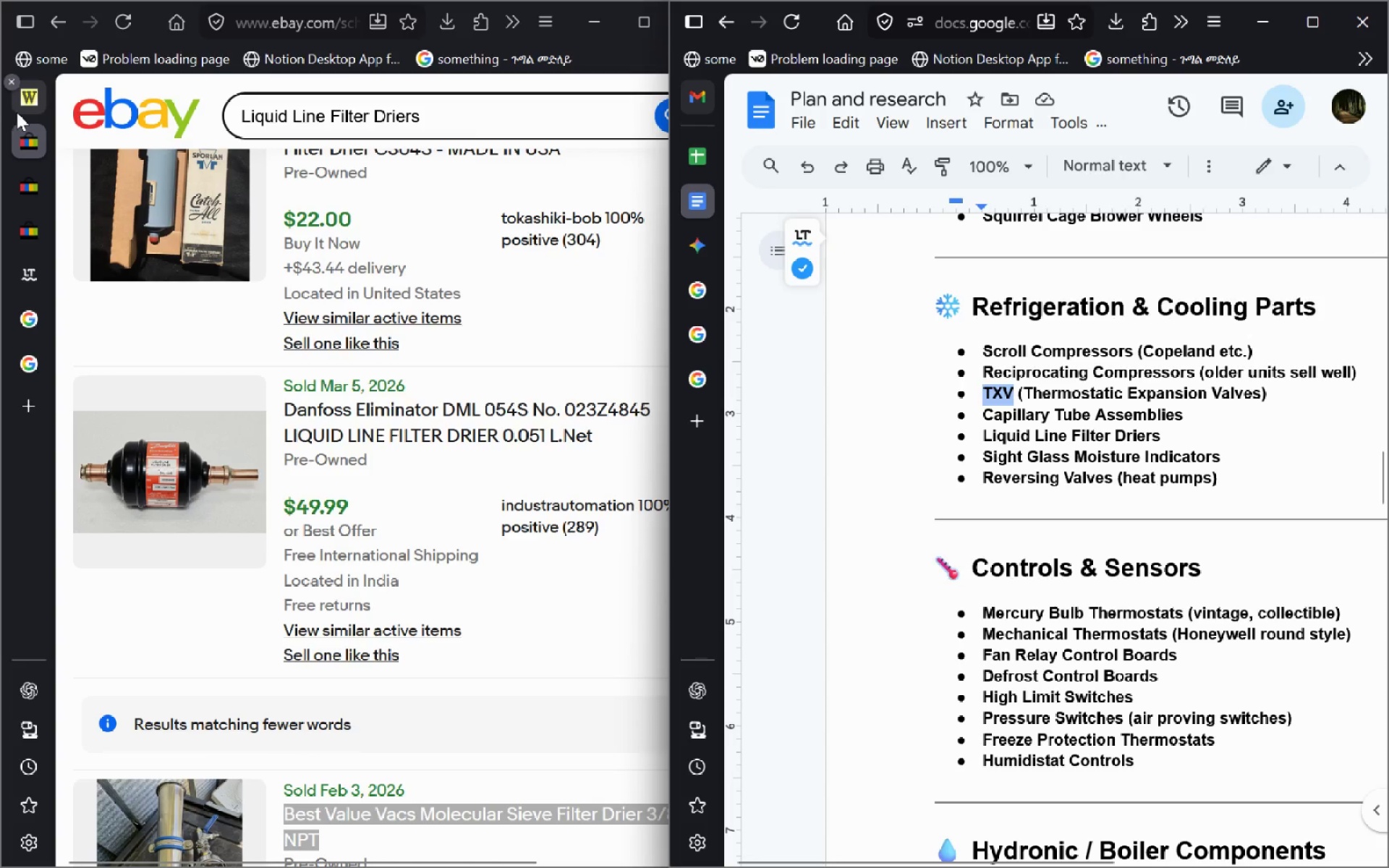 
left_click([22, 108])
 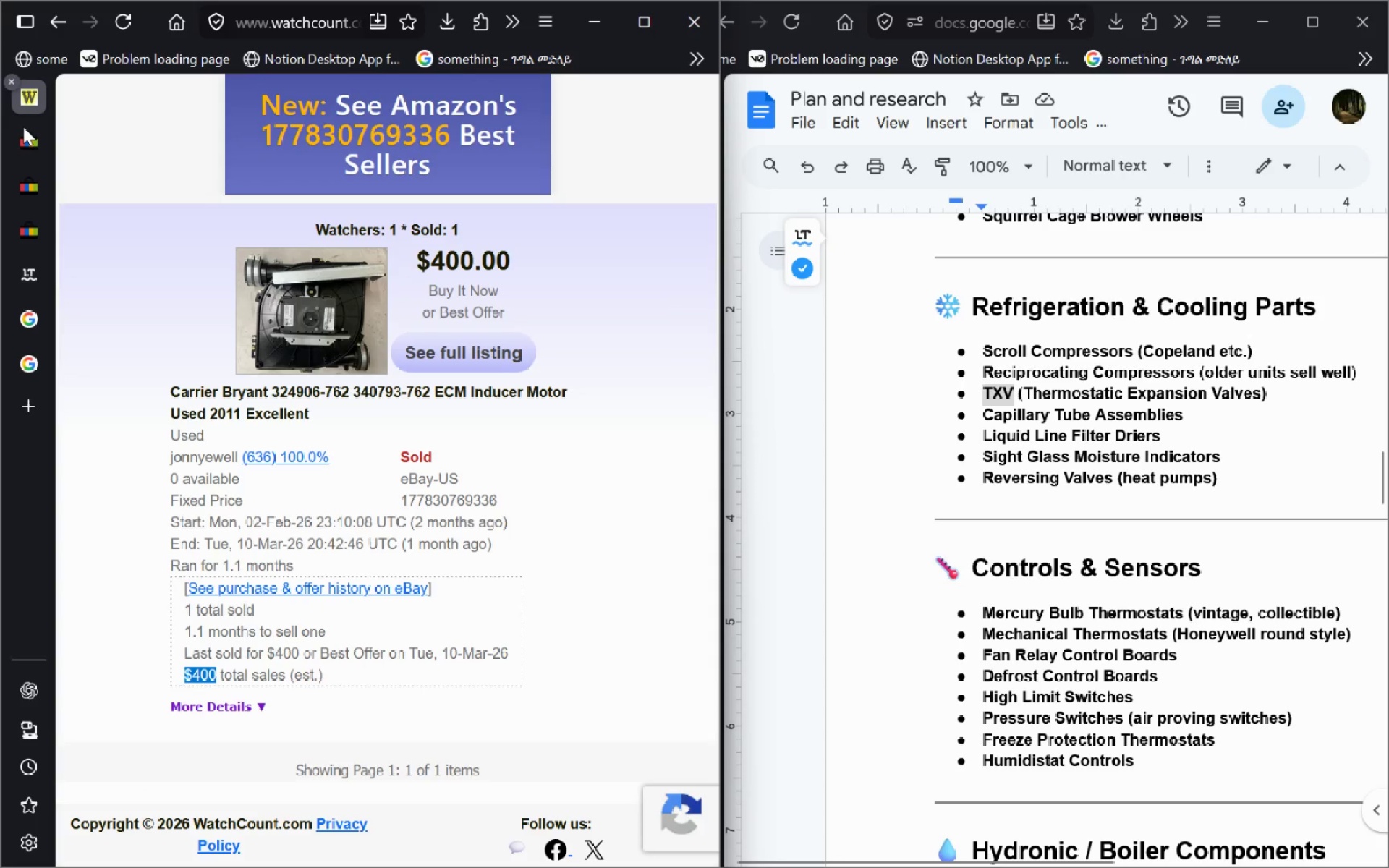 
left_click([22, 148])
 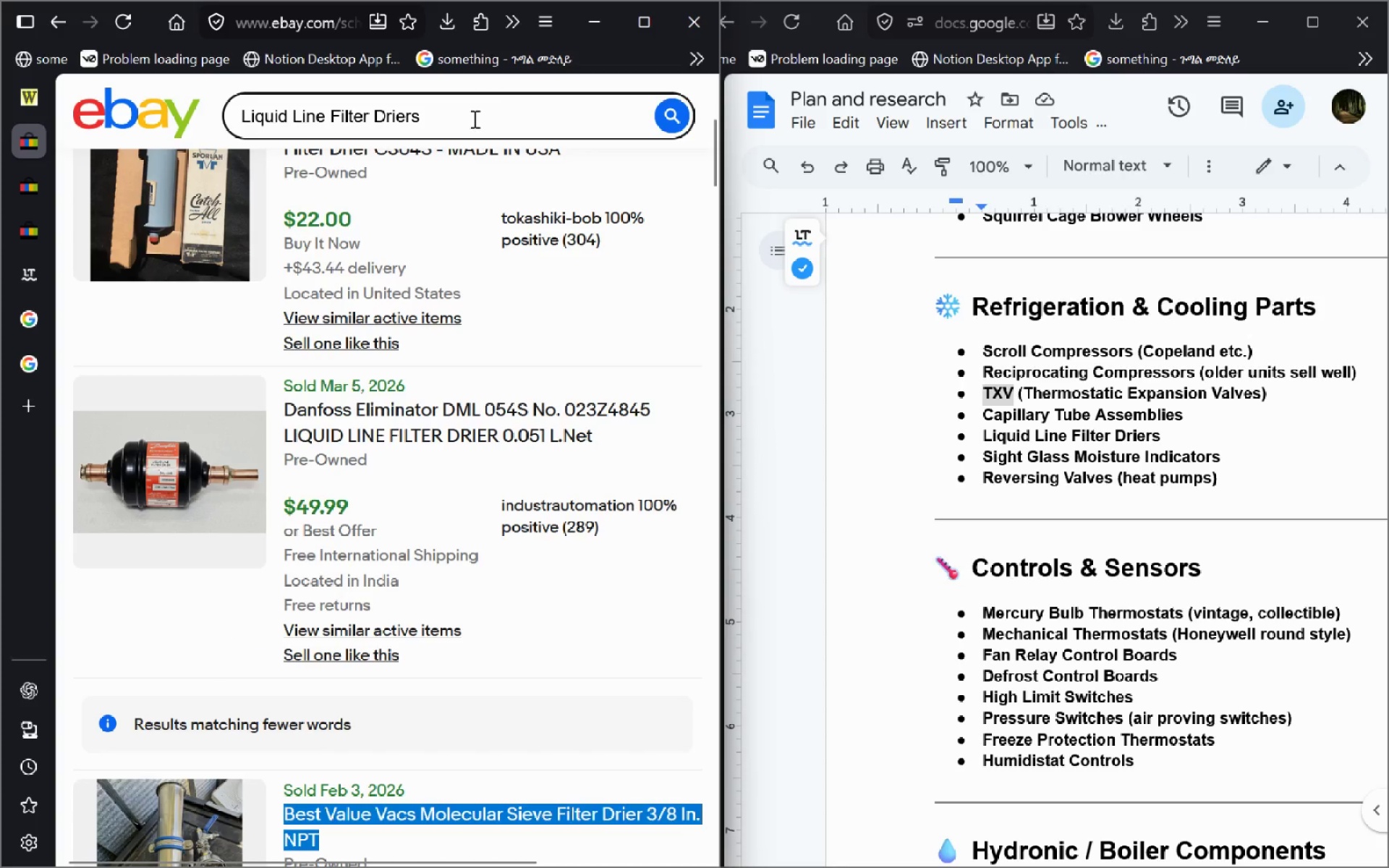 
left_click_drag(start_coordinate=[472, 118], to_coordinate=[54, 72])
 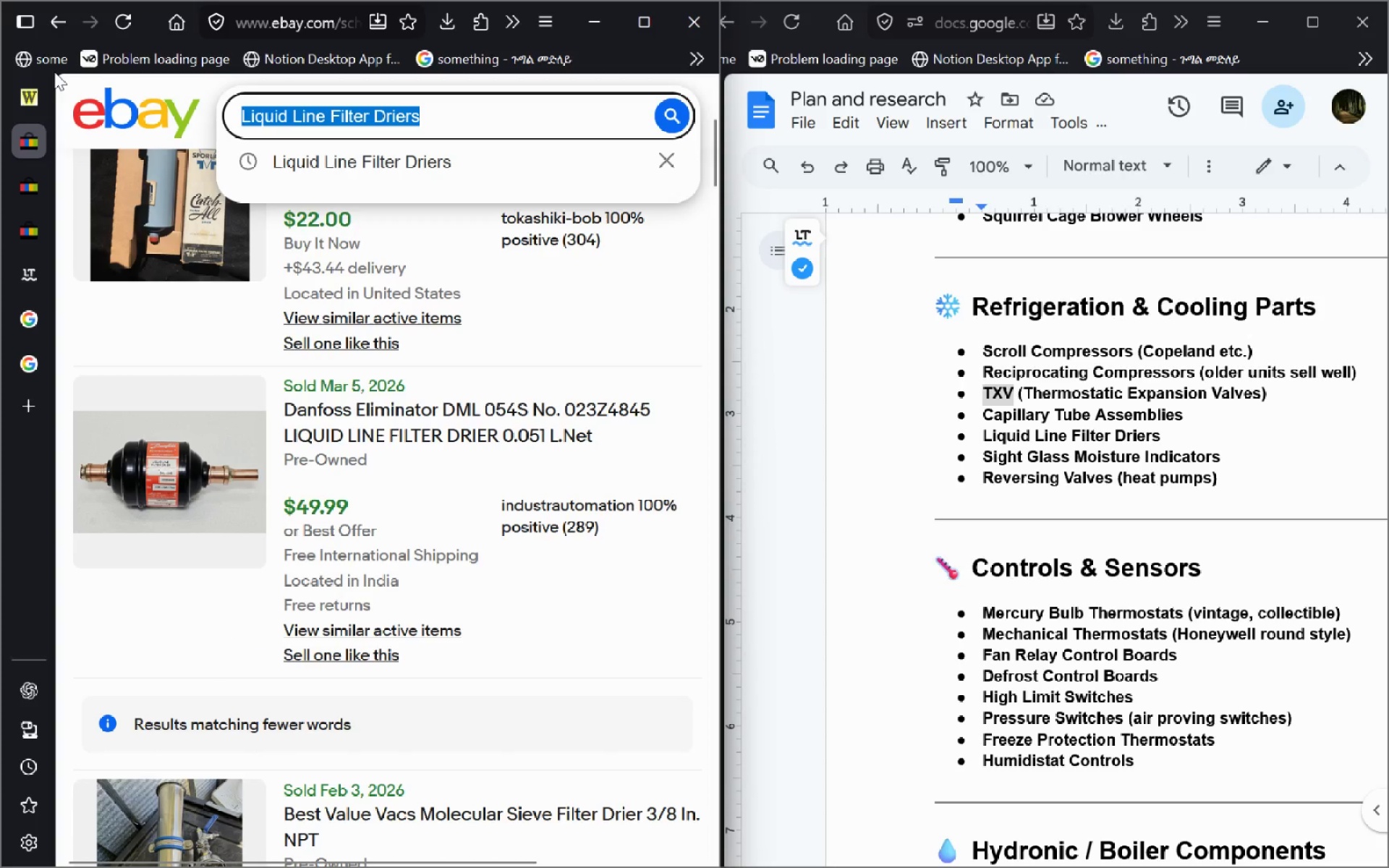 
key(Control+V)
 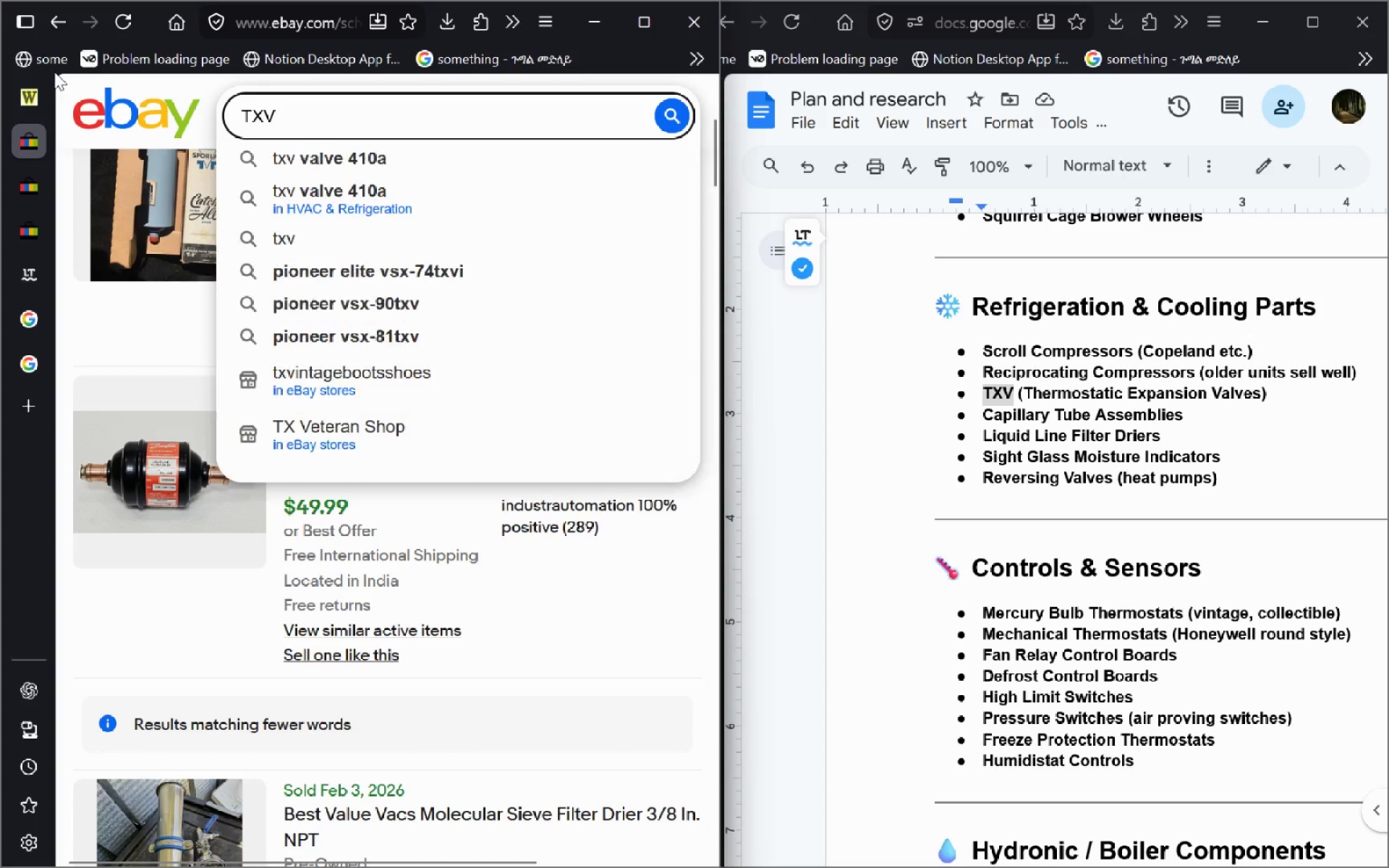 
key(Enter)
 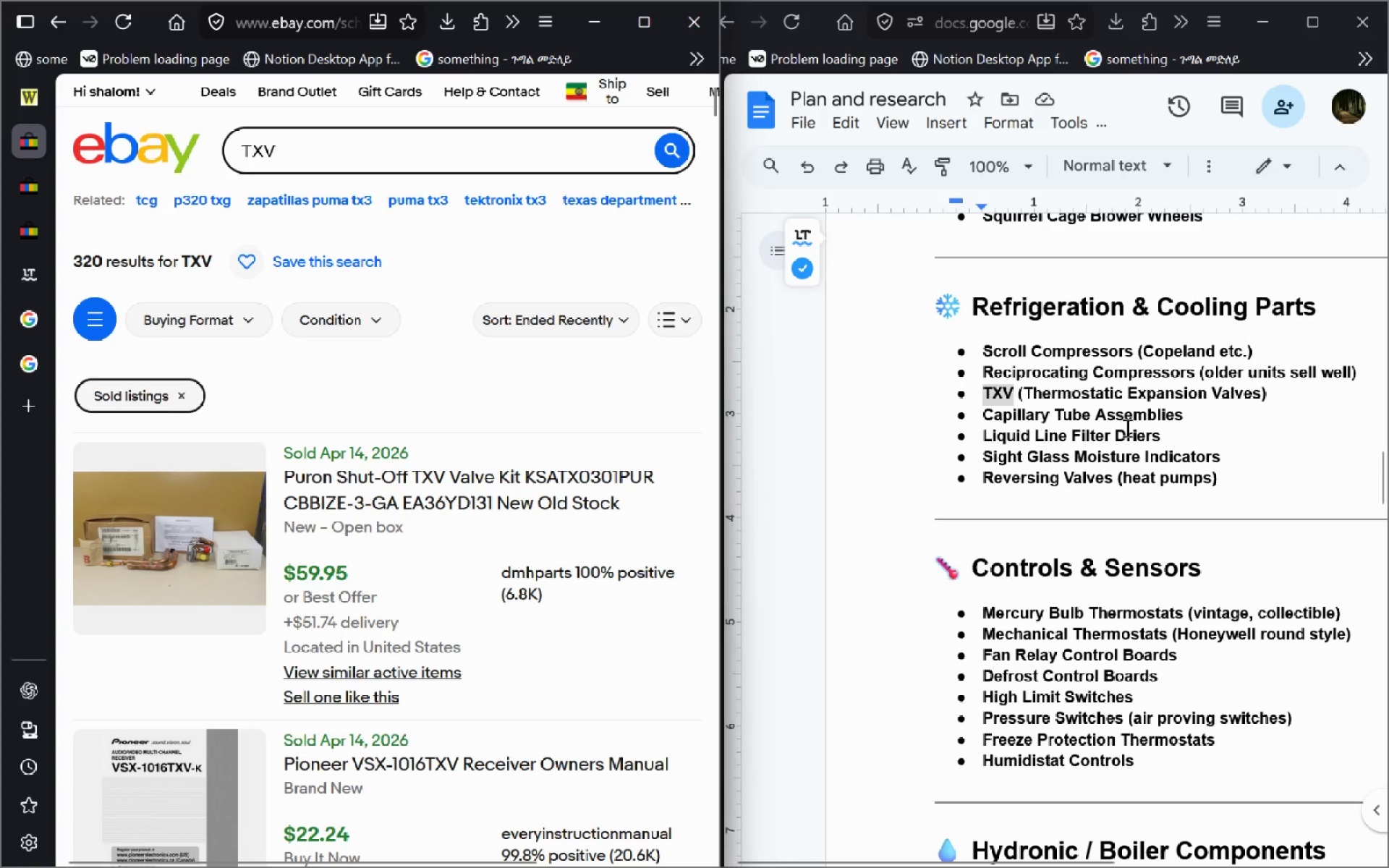 
wait(6.58)
 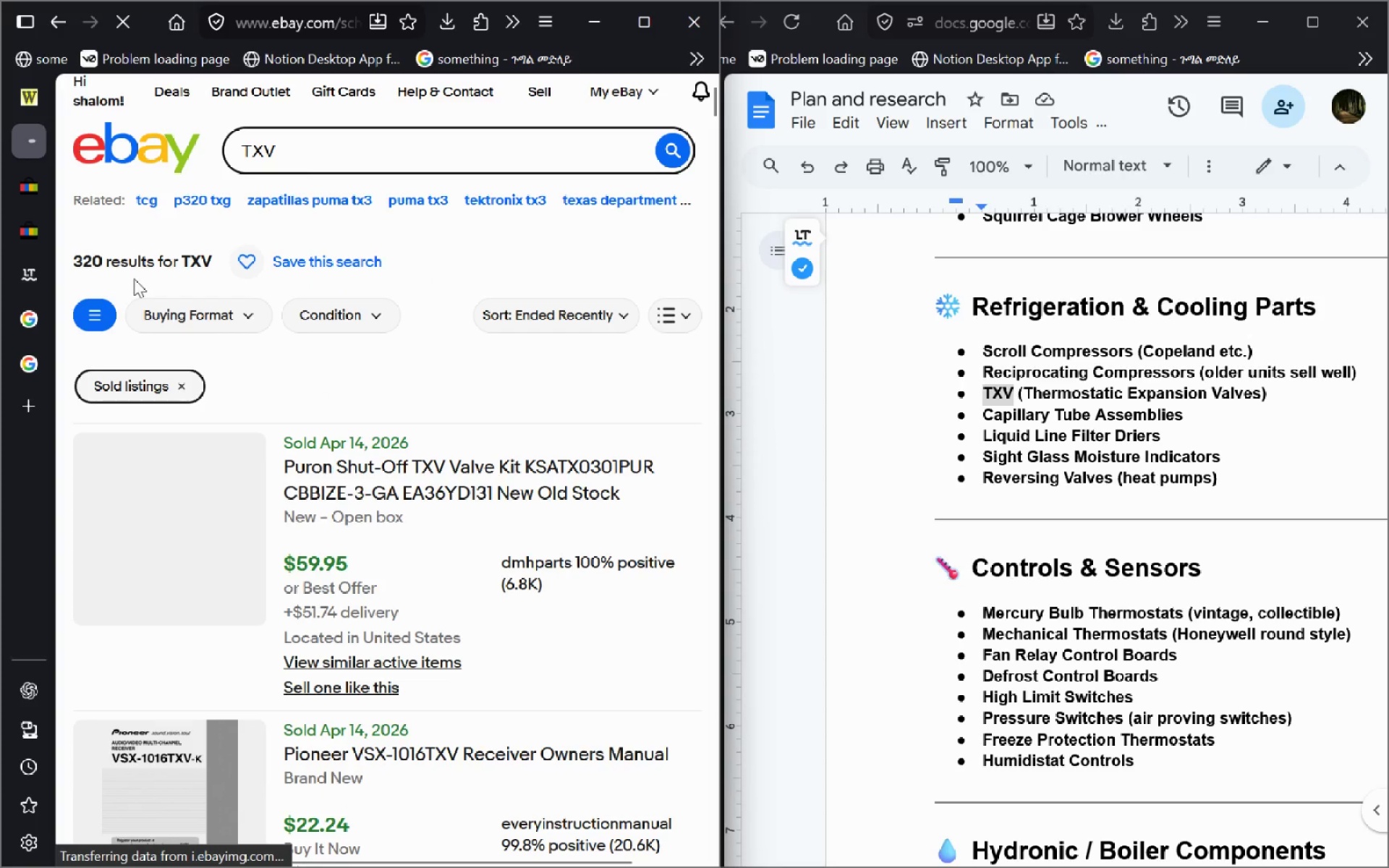 
left_click([656, 15])
 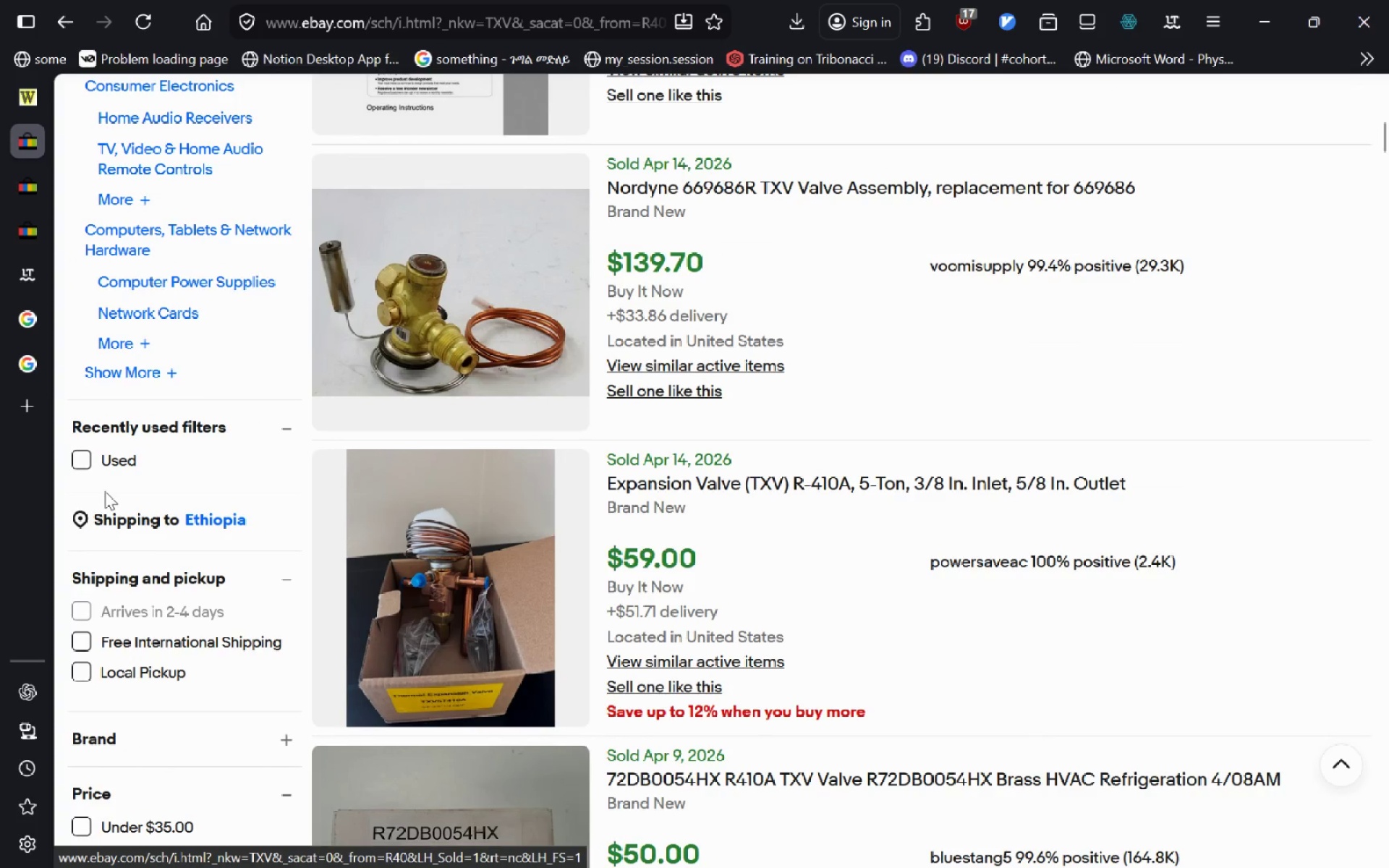 
left_click([72, 456])
 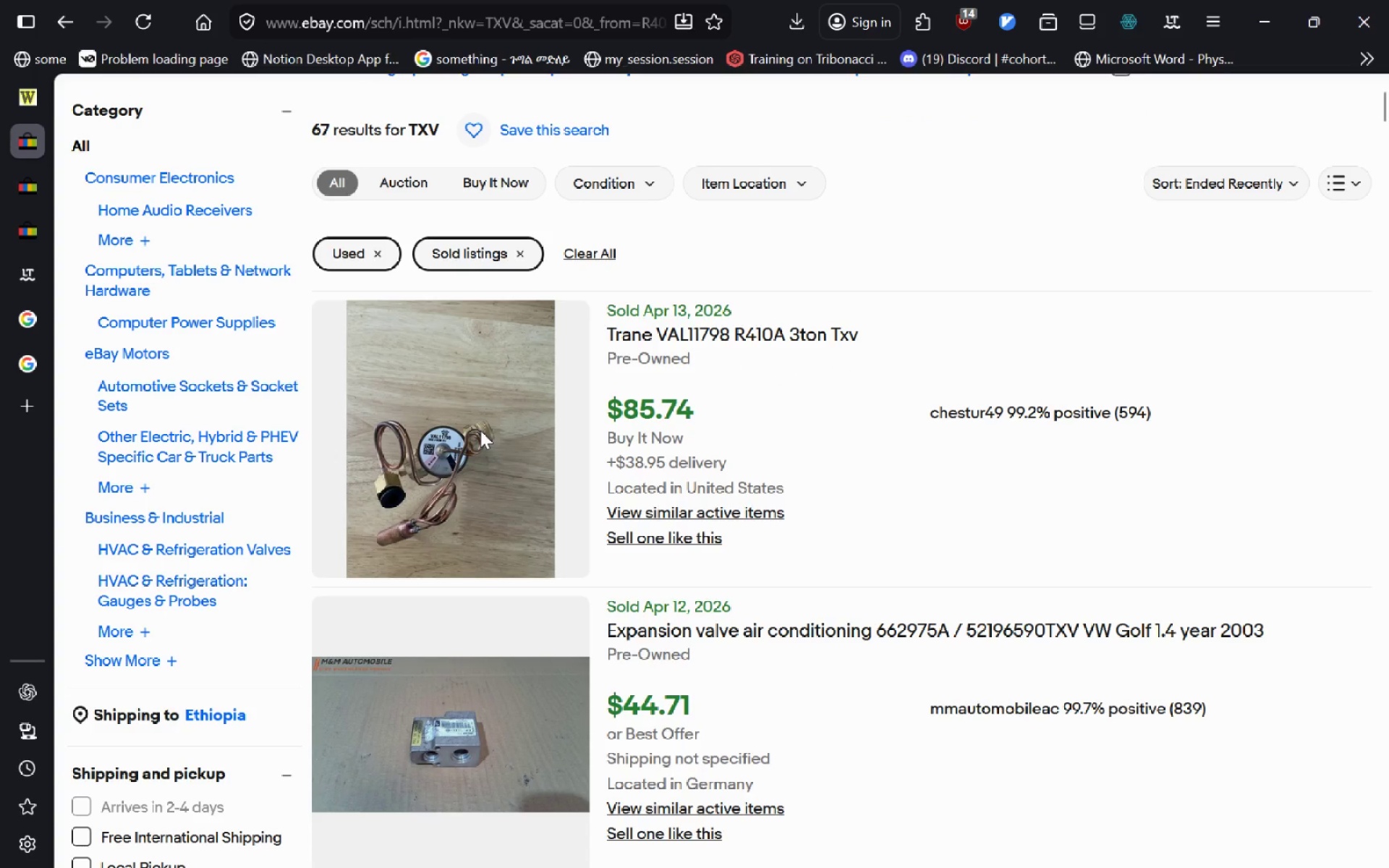 
wait(12.36)
 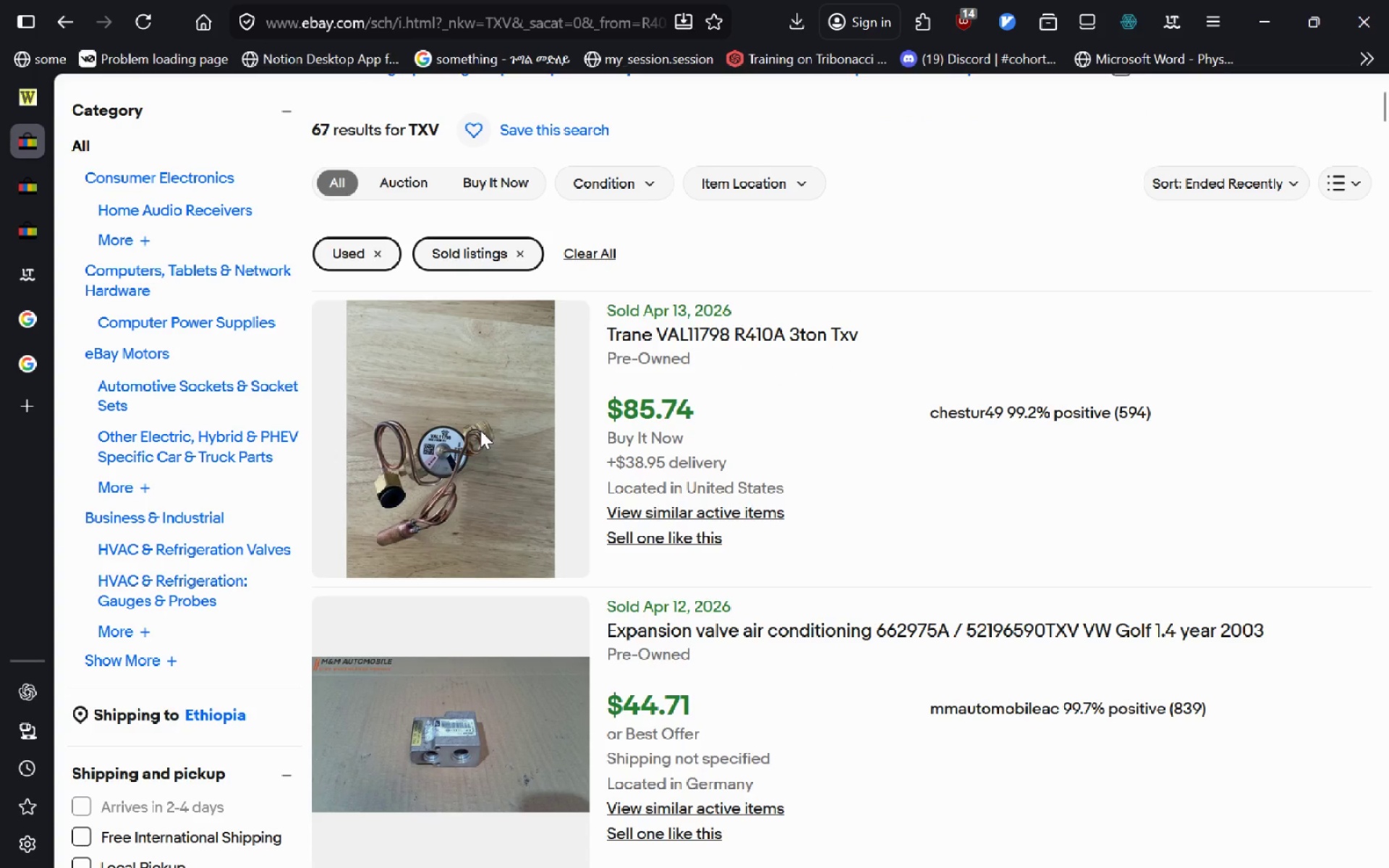 
key(Control+T)
 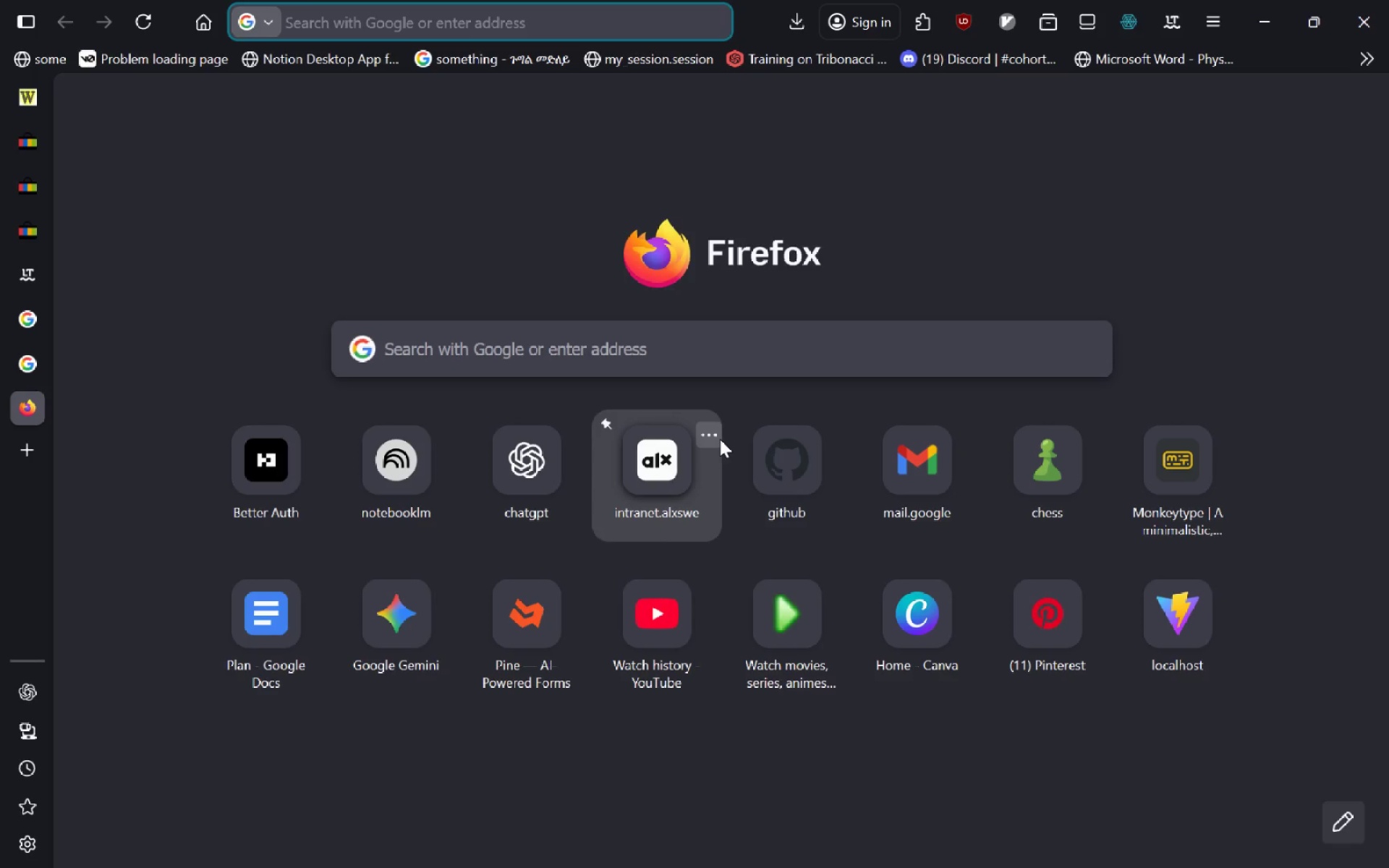 
key(Control+V)
 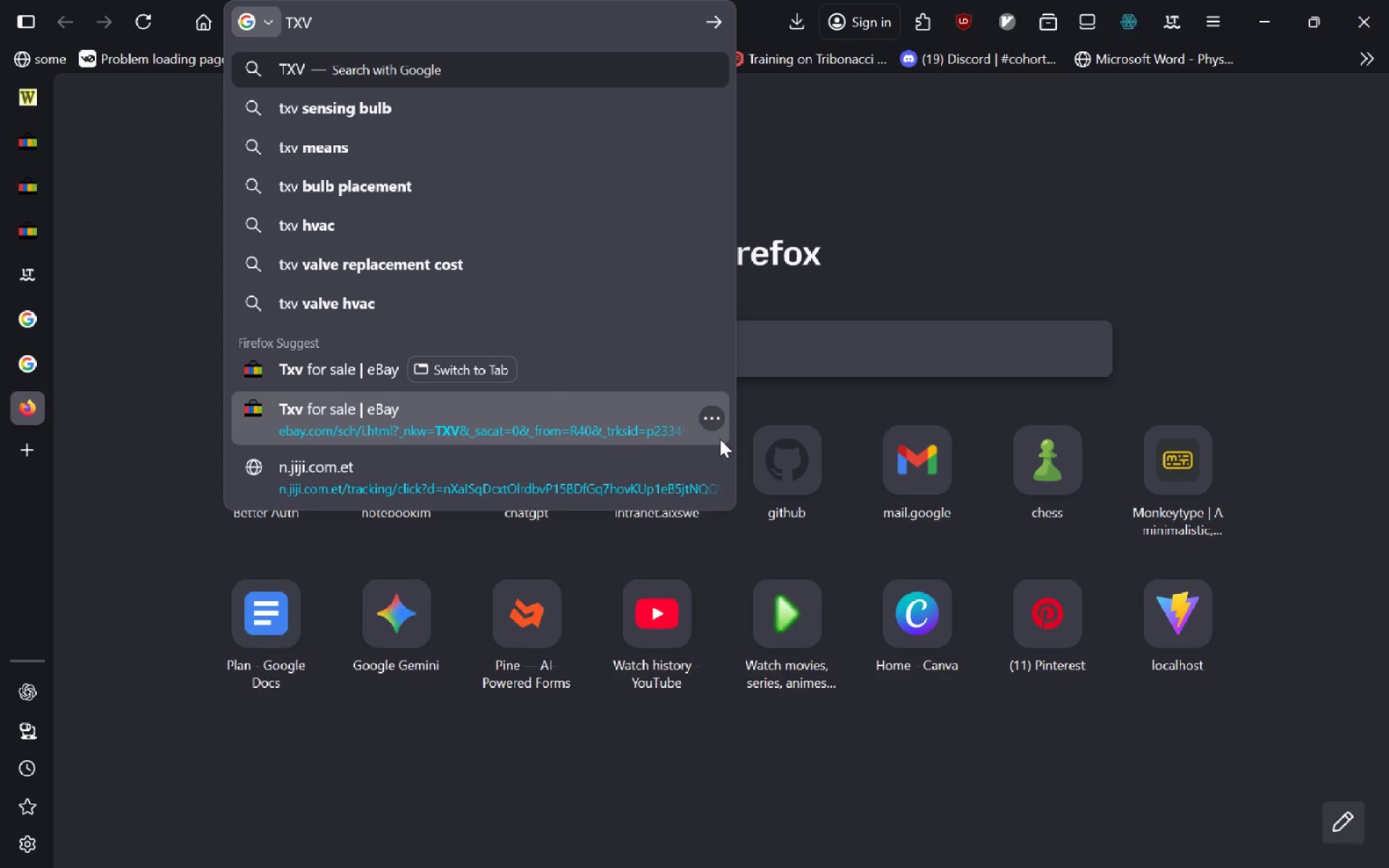 
type( HVAC)
 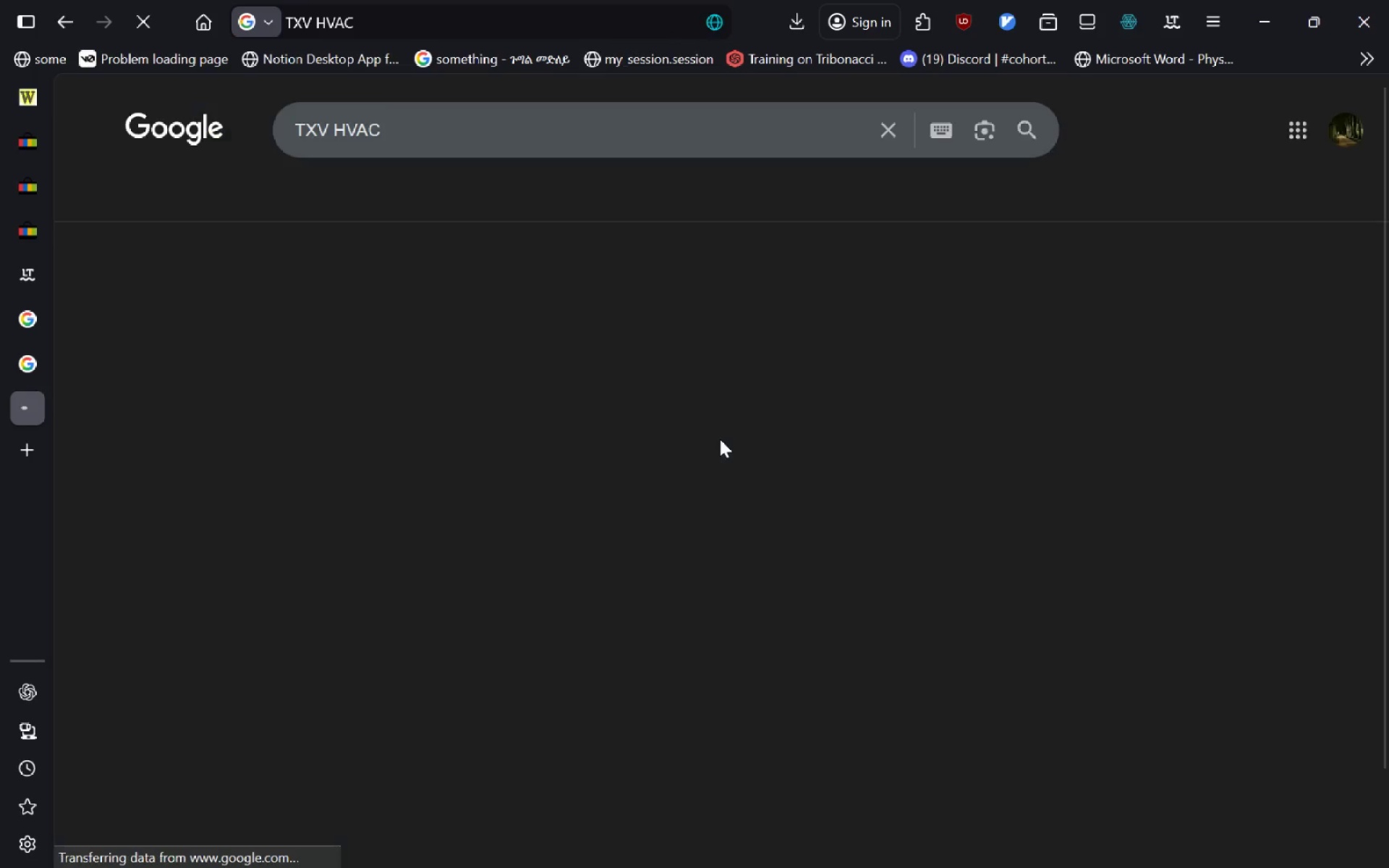 
 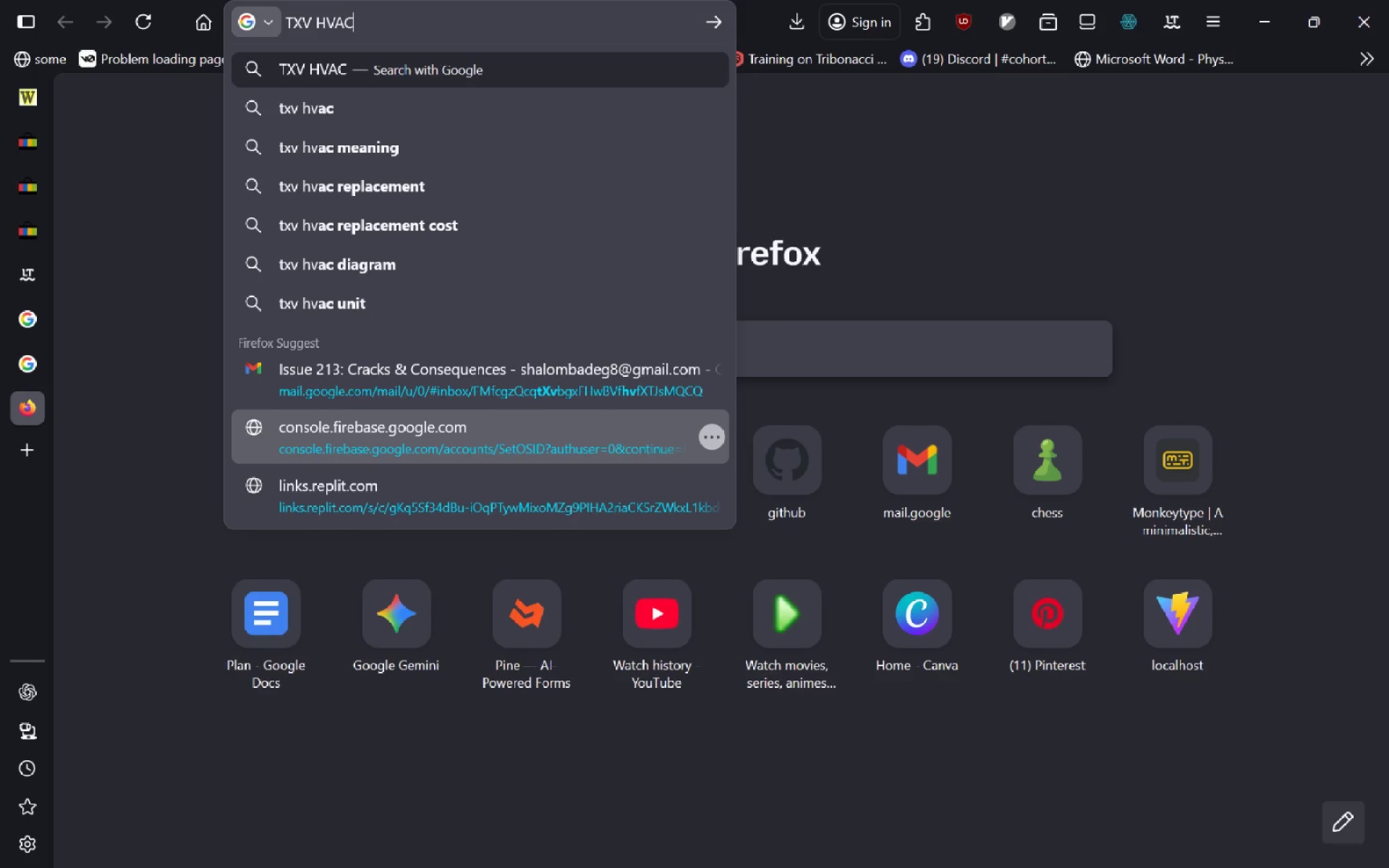 
key(Enter)
 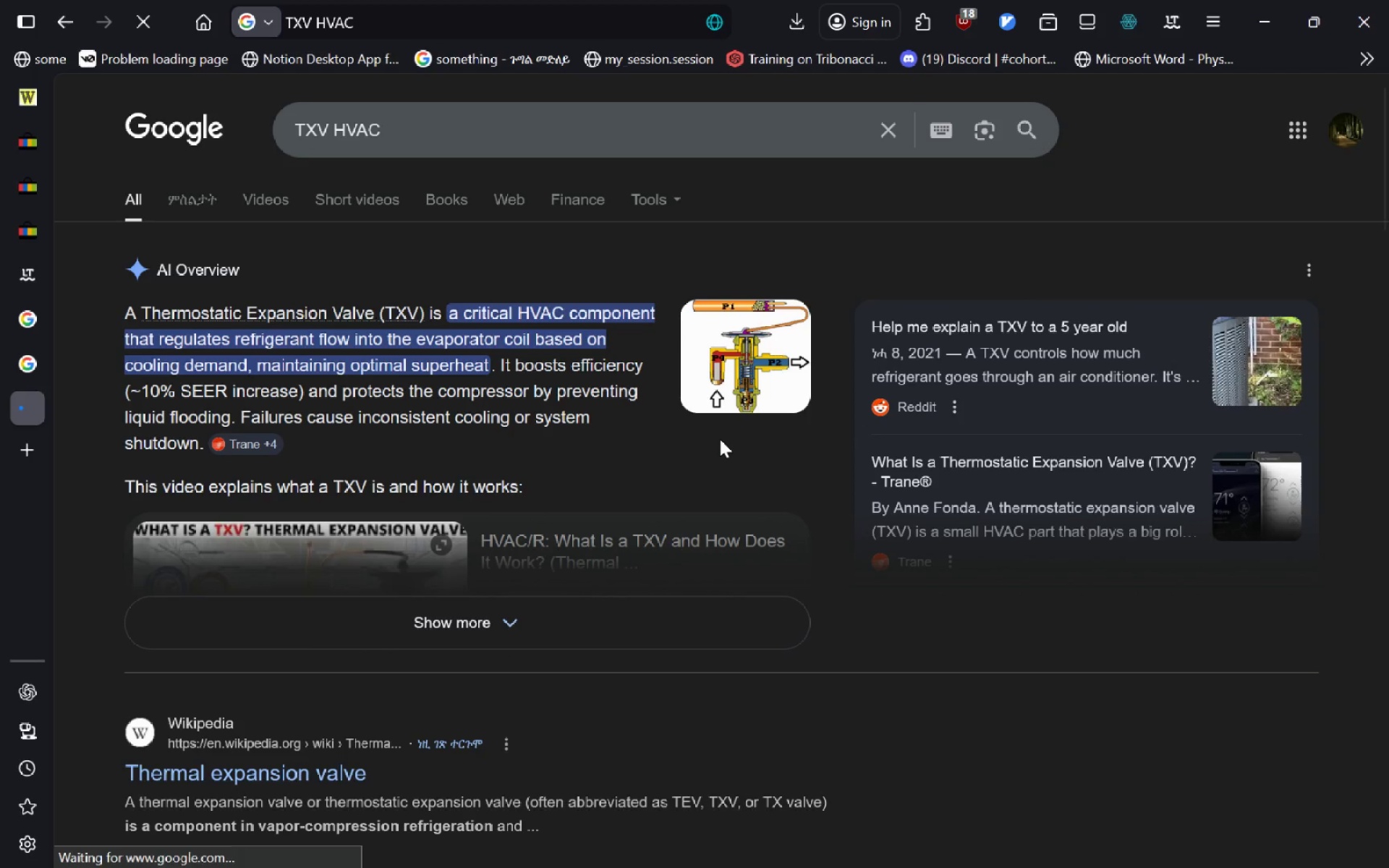 
wait(5.05)
 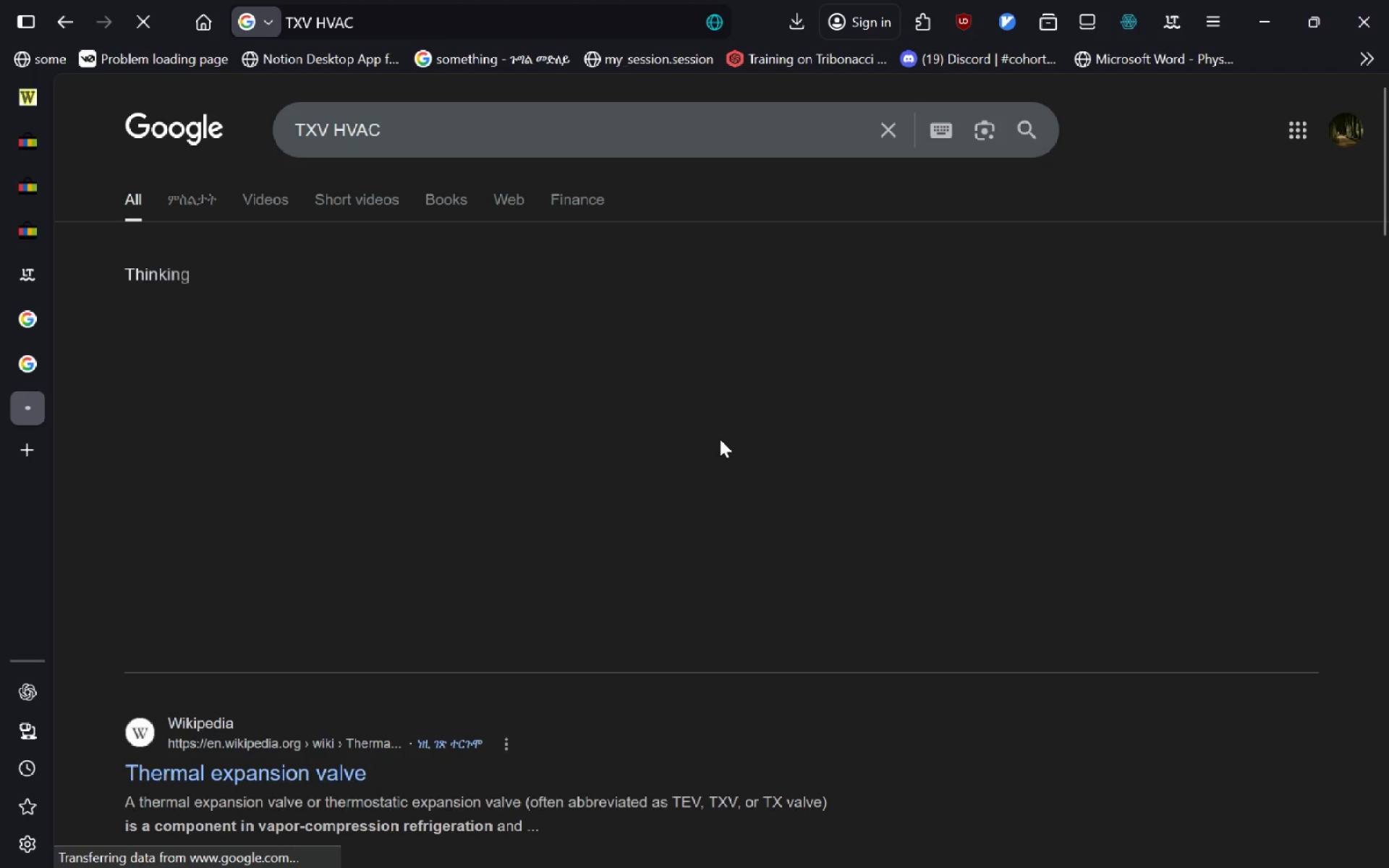 
left_click([50, 154])
 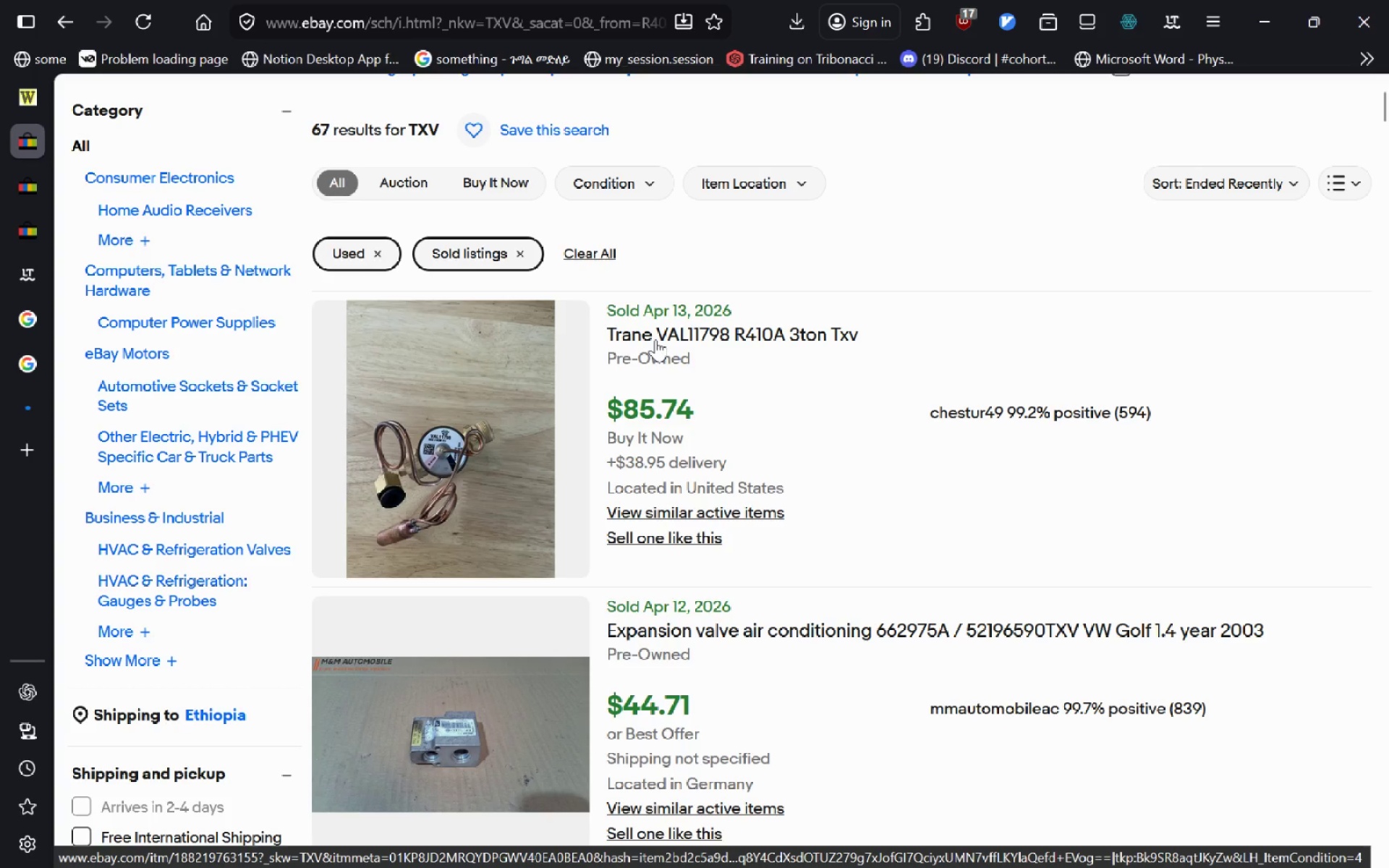 
left_click([655, 339])
 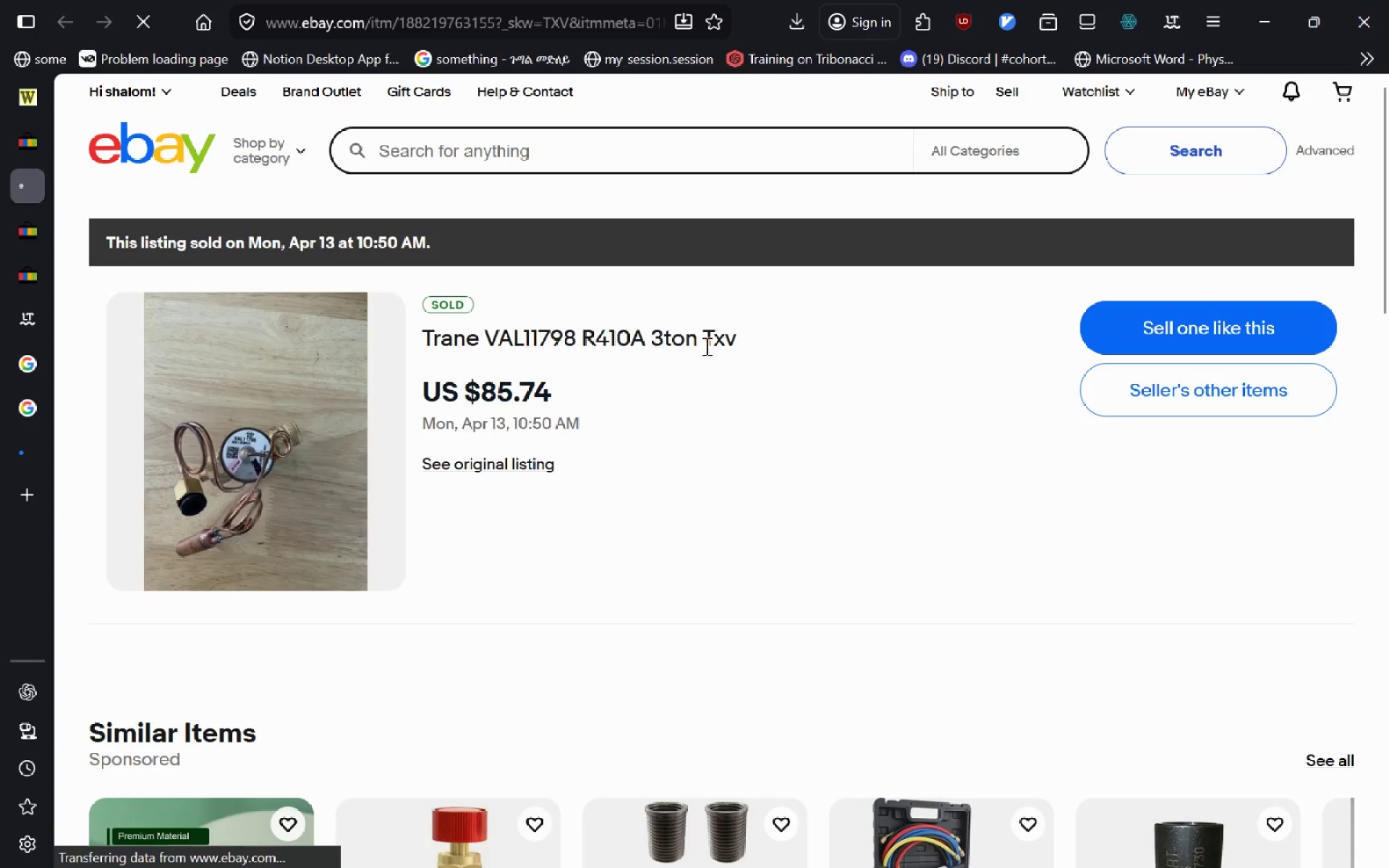 
left_click_drag(start_coordinate=[744, 344], to_coordinate=[403, 342])
 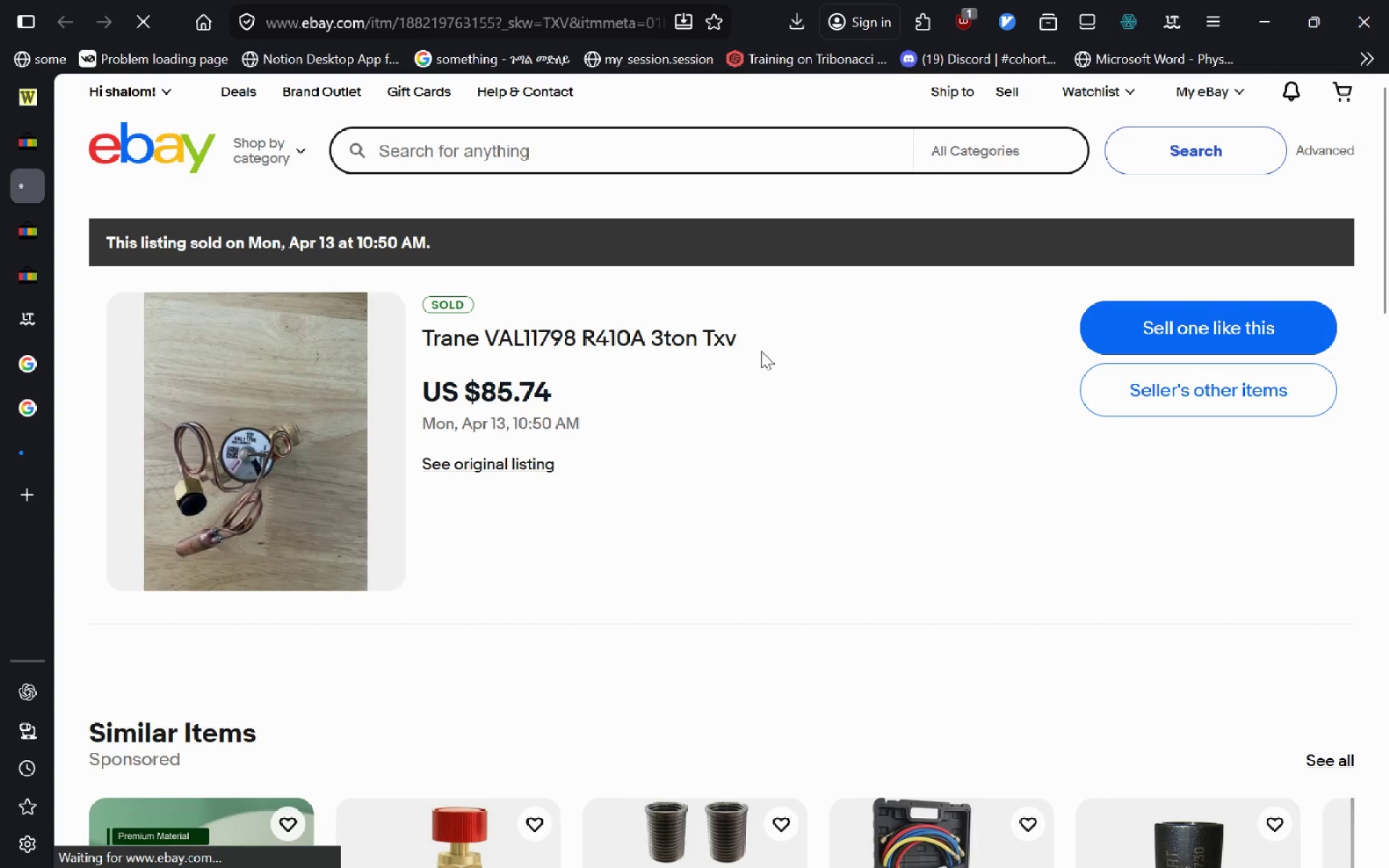 
left_click_drag(start_coordinate=[737, 335], to_coordinate=[391, 354])
 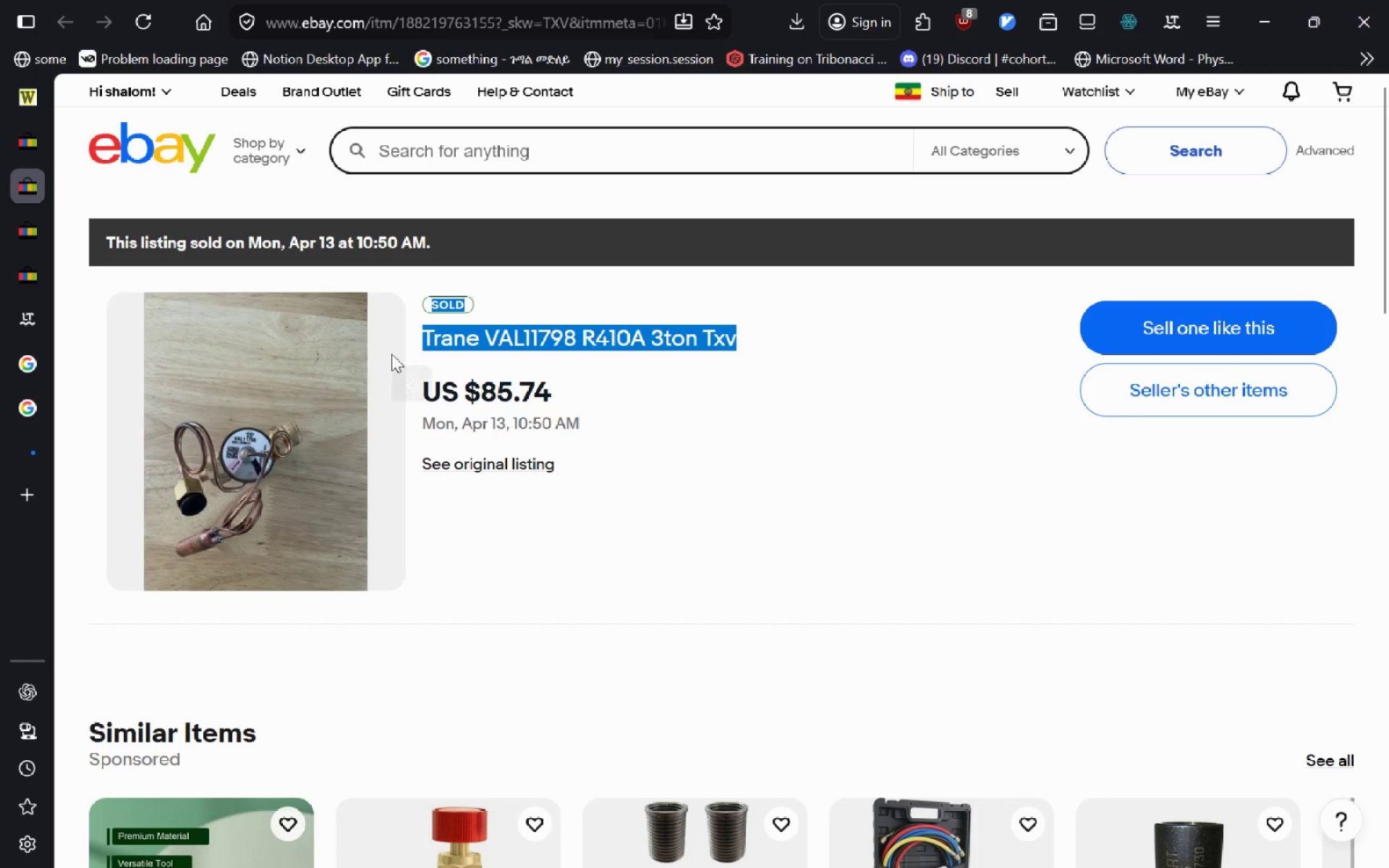 
key(Control+C)
 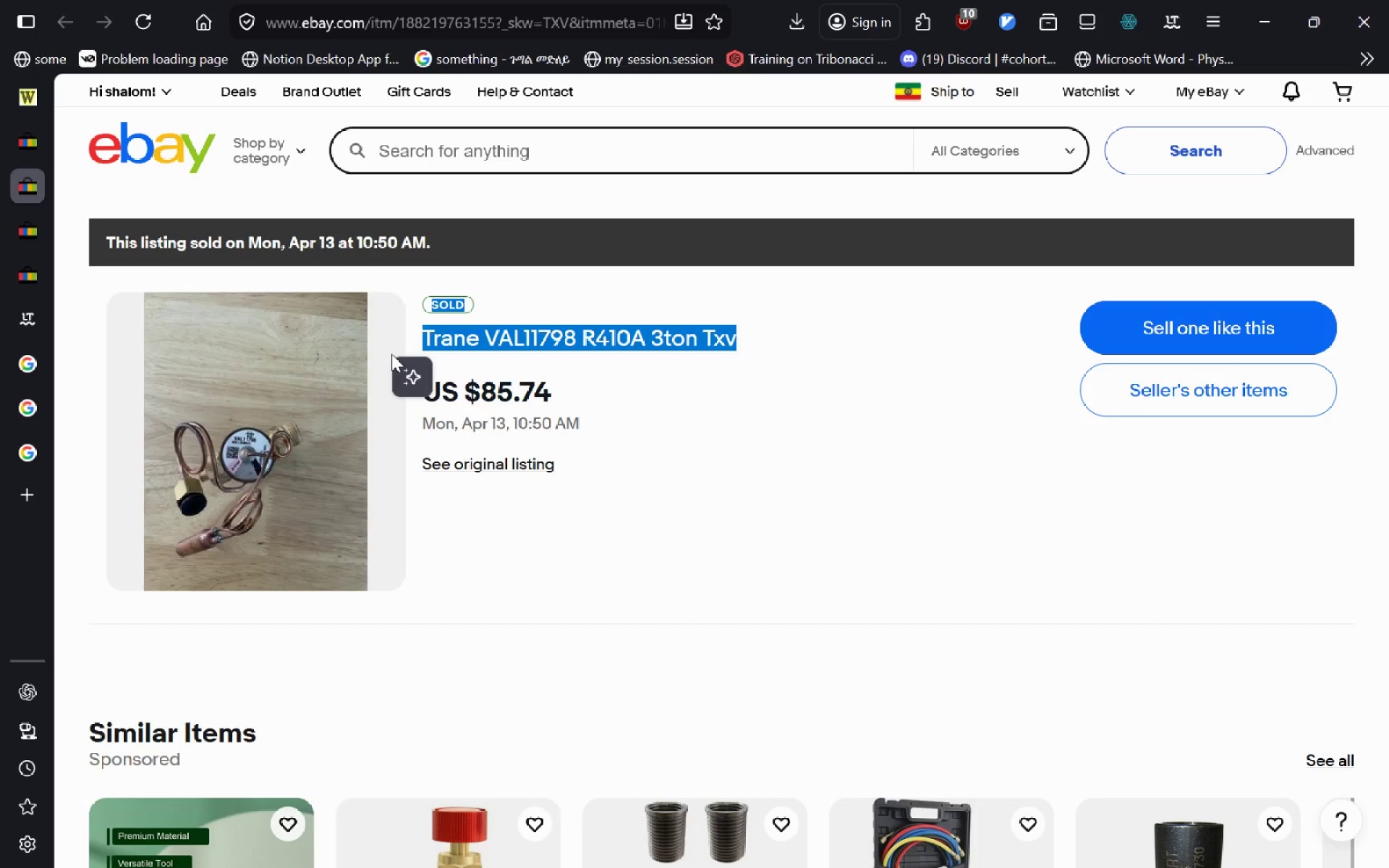 
wait(7.34)
 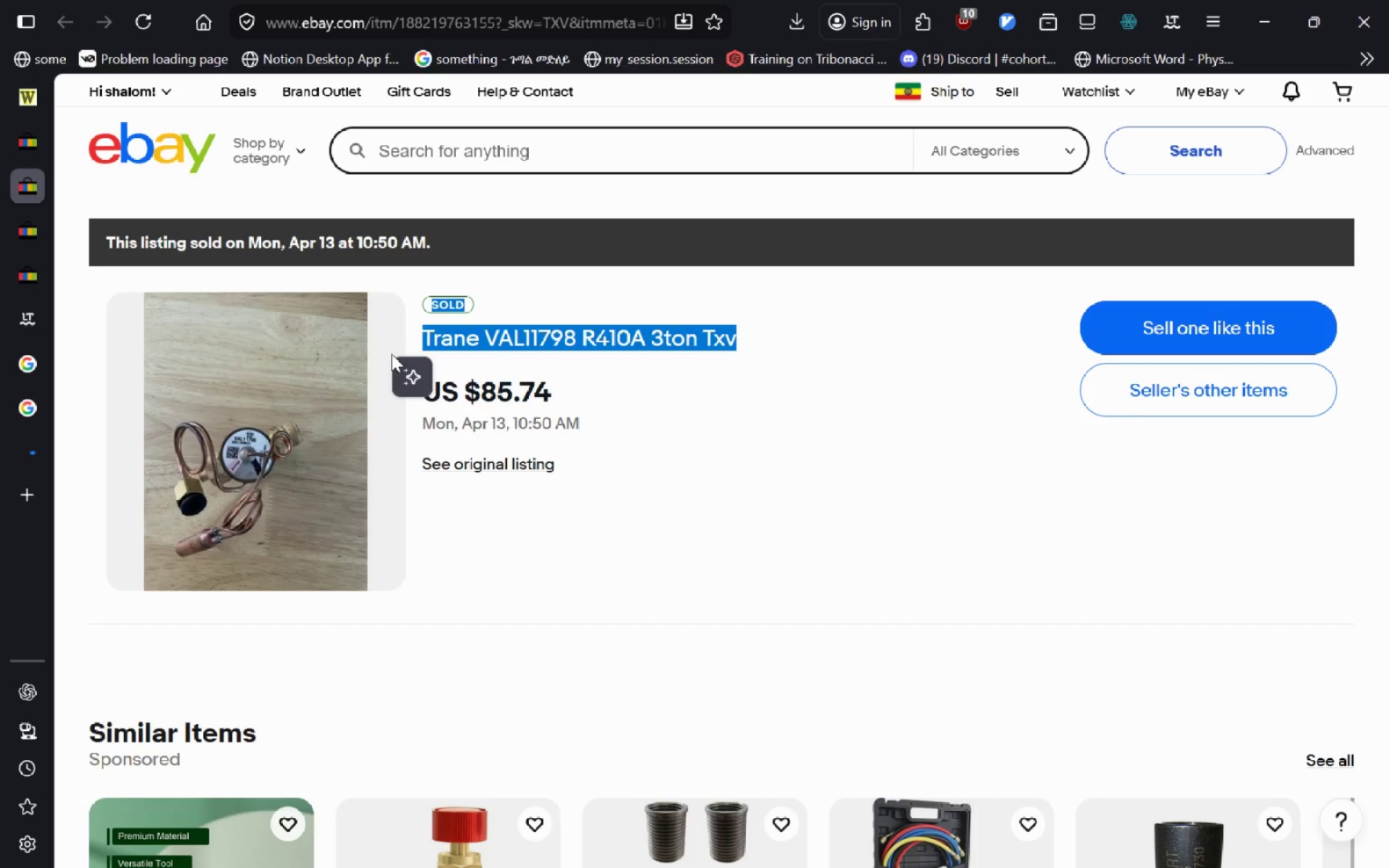 
key(Control+C)
 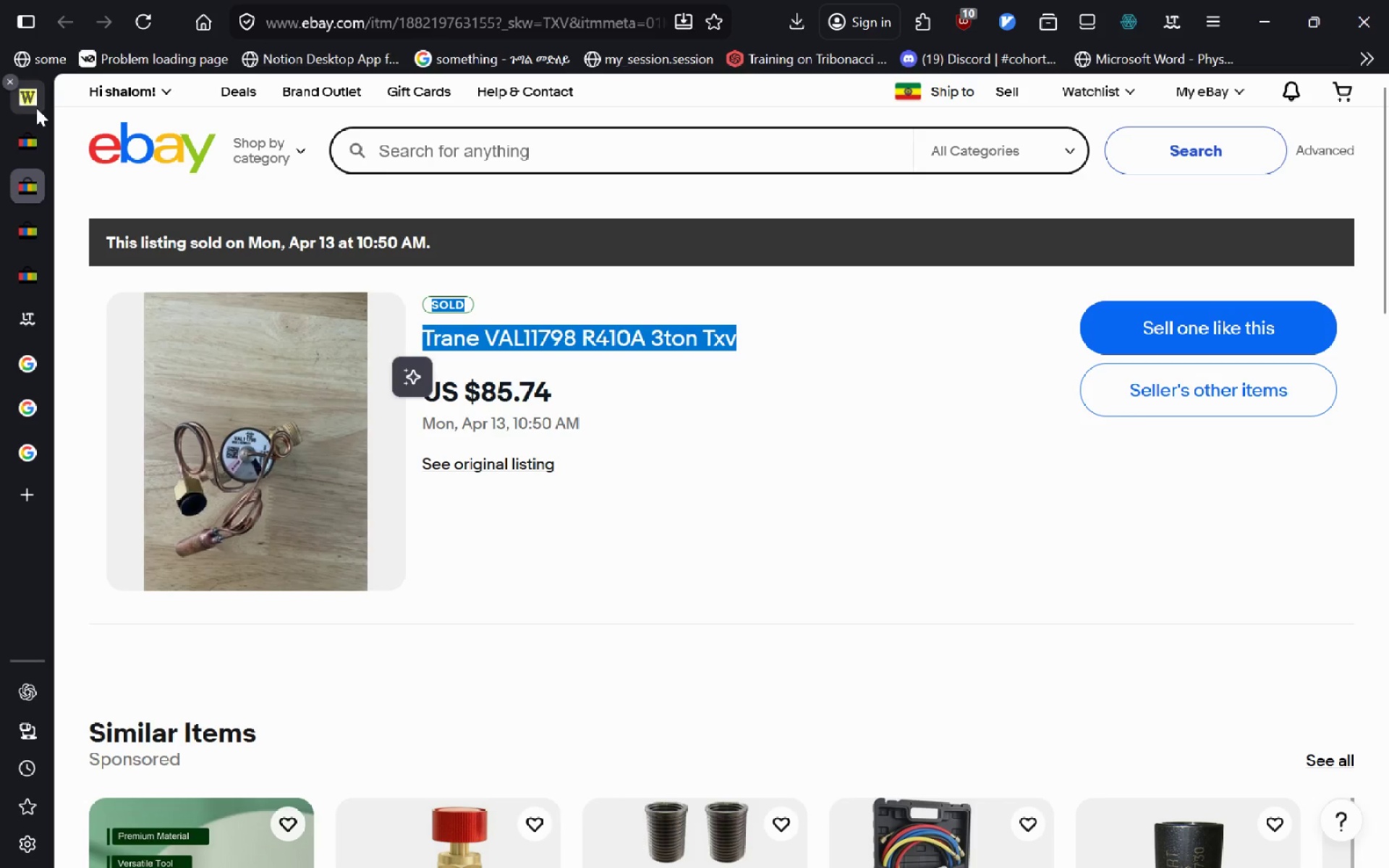 
left_click([36, 108])
 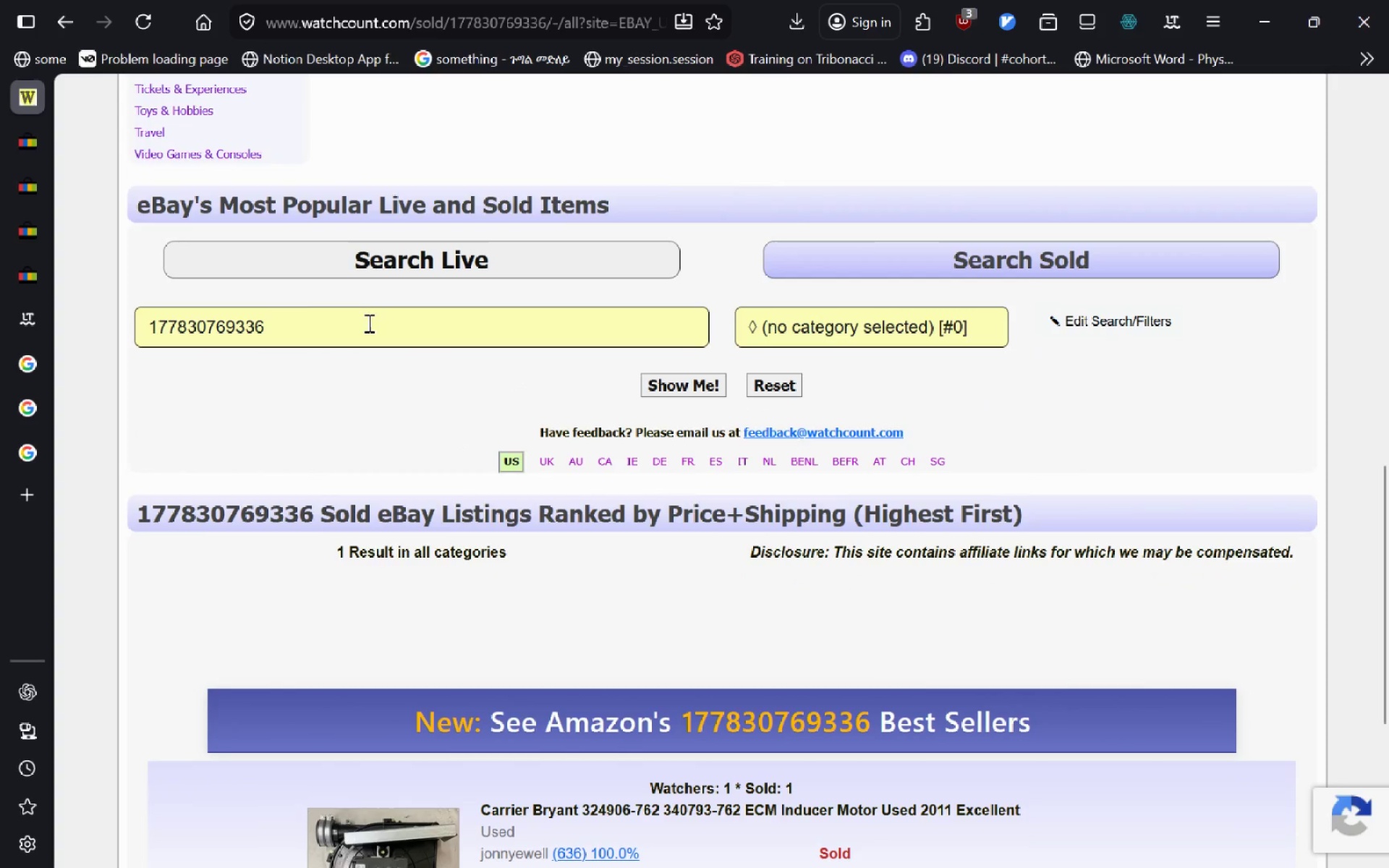 
left_click([368, 323])
 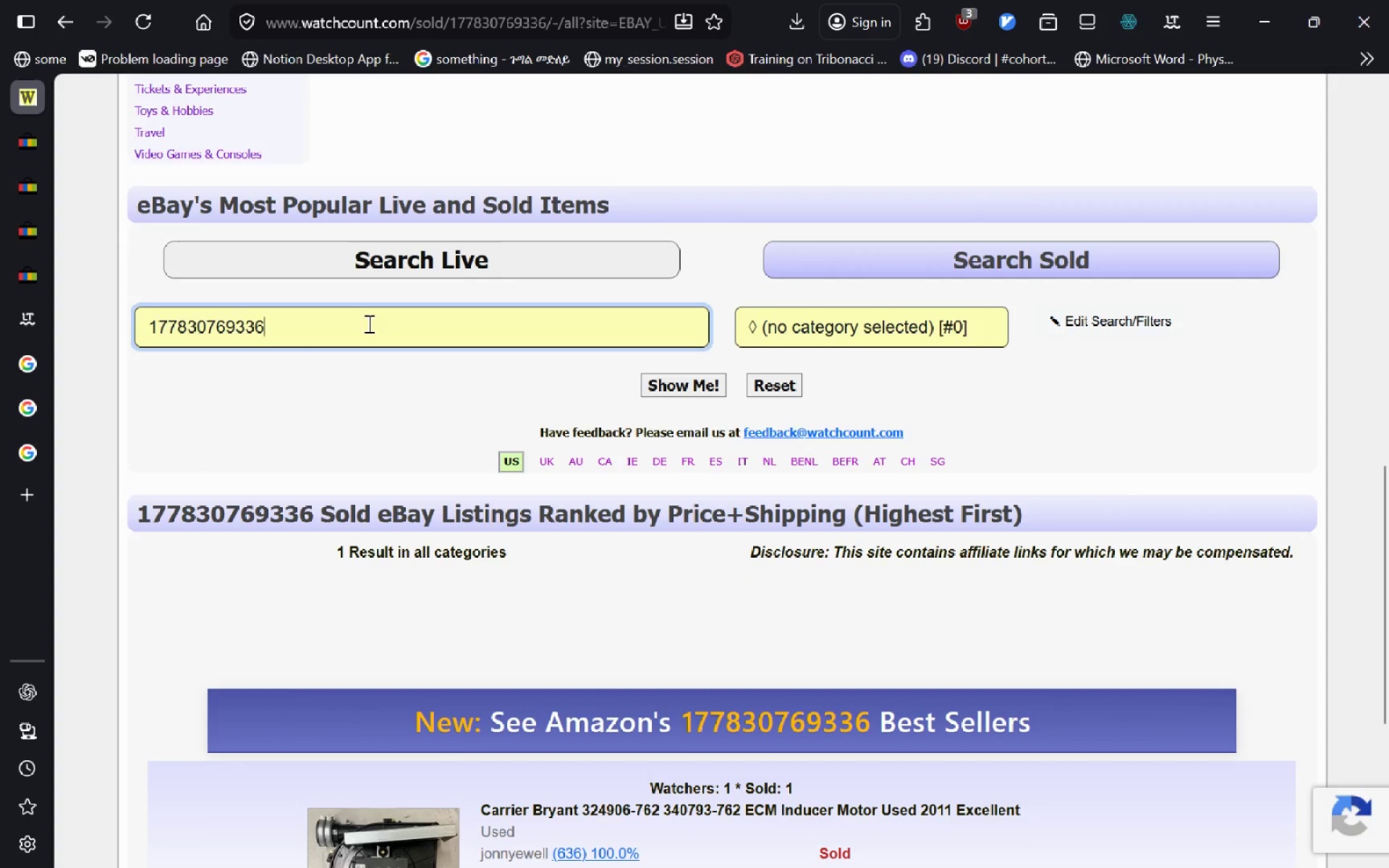 
key(Control+A)
 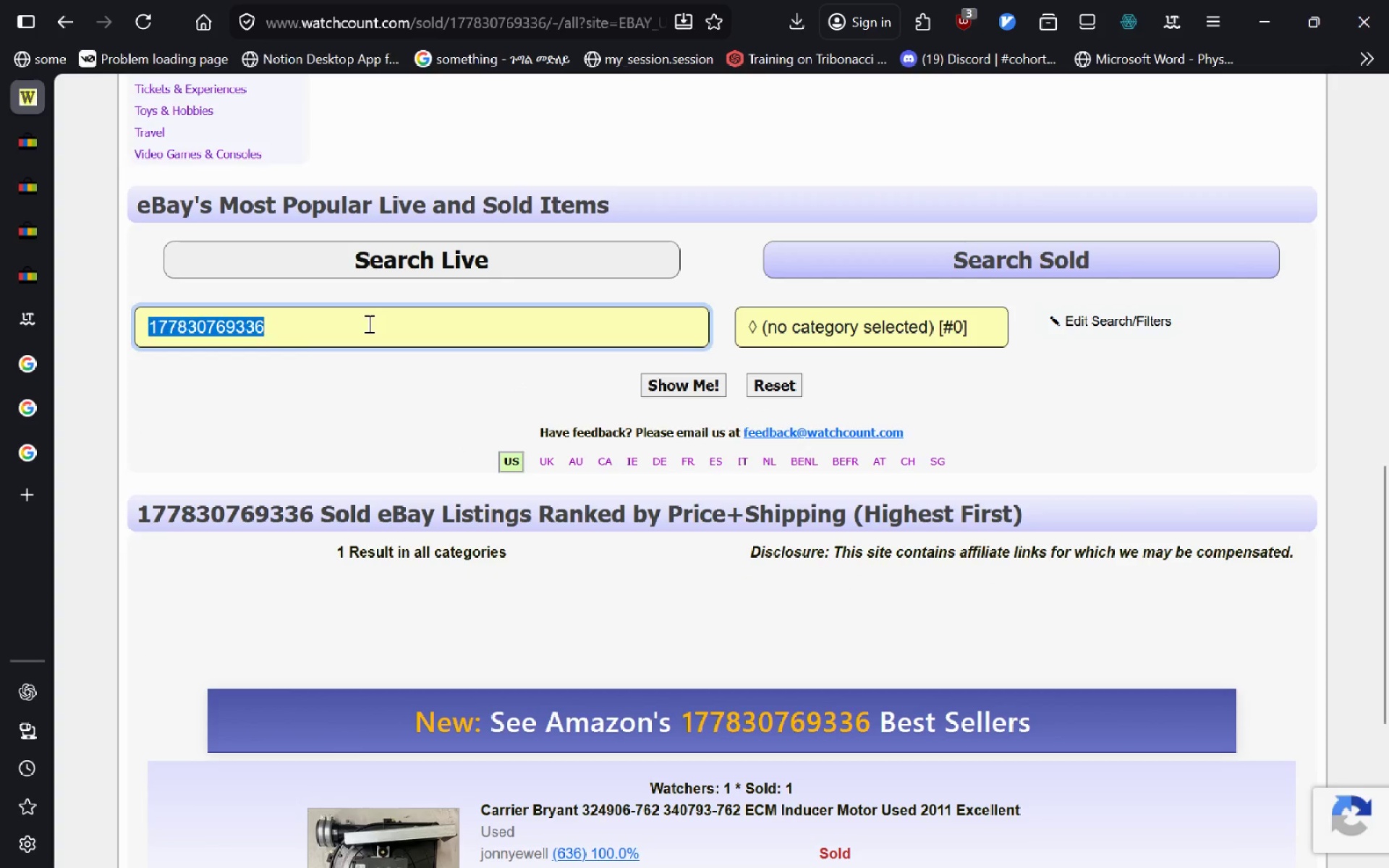 
key(Control+V)
 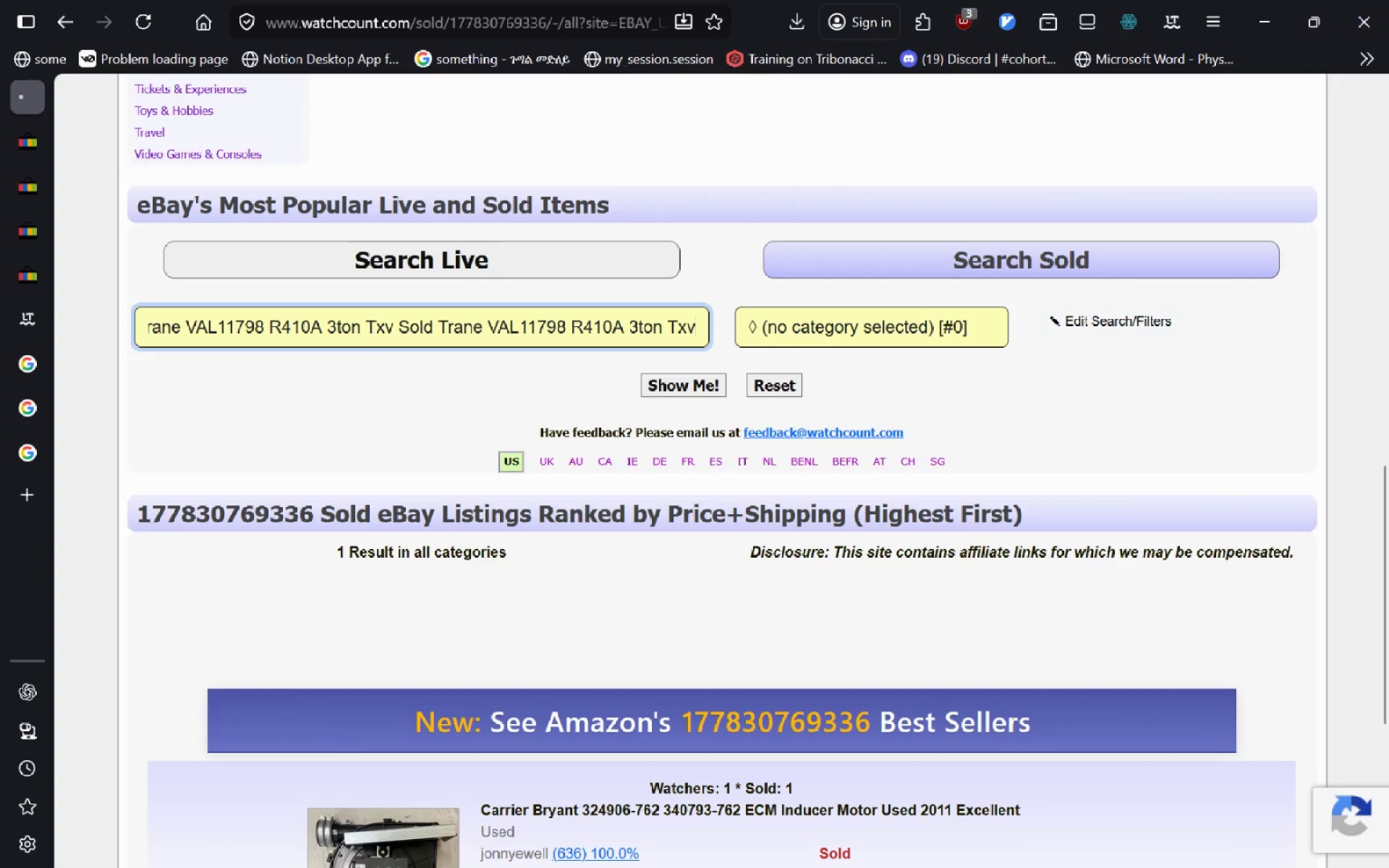 
key(Enter)
 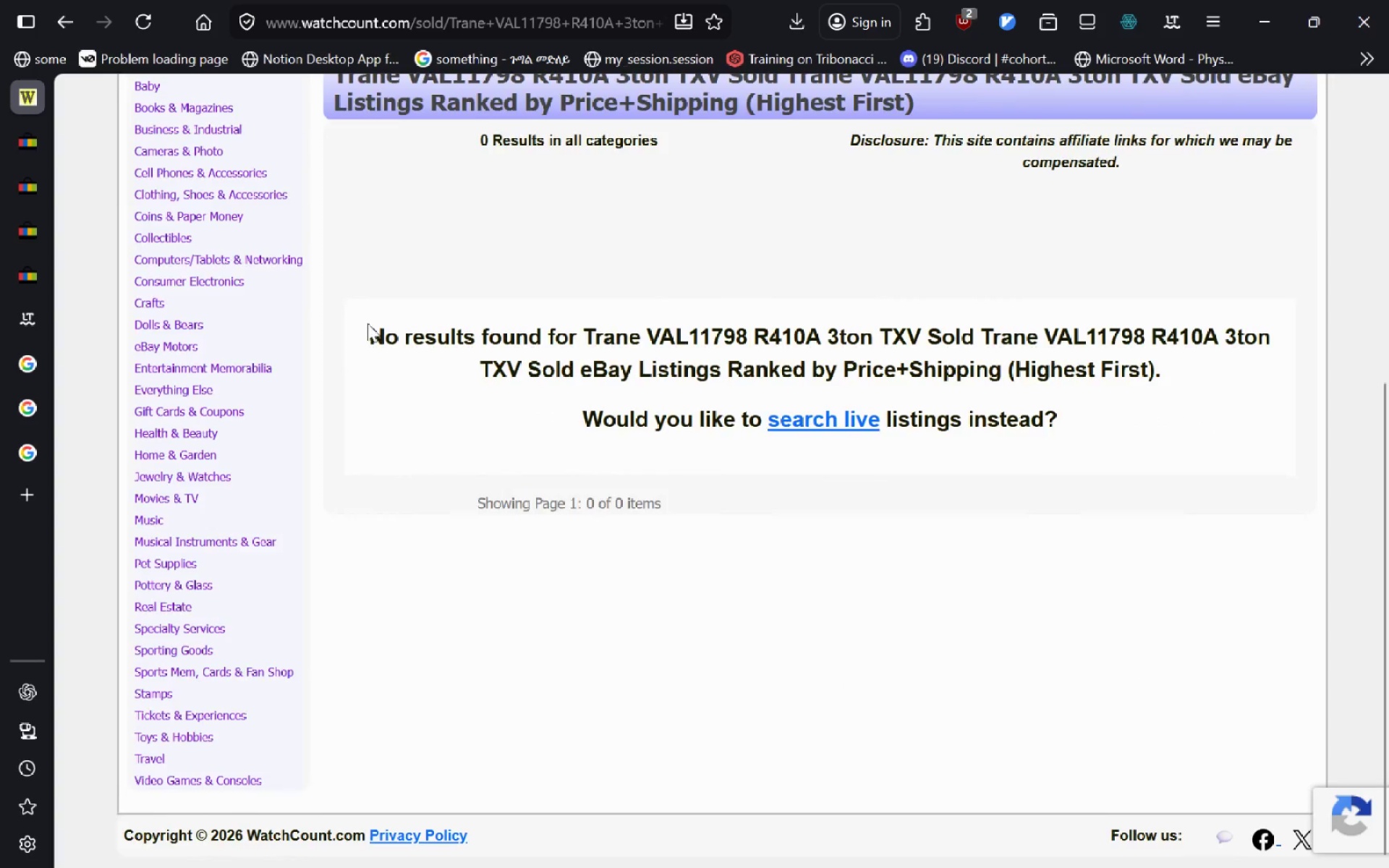 
wait(6.08)
 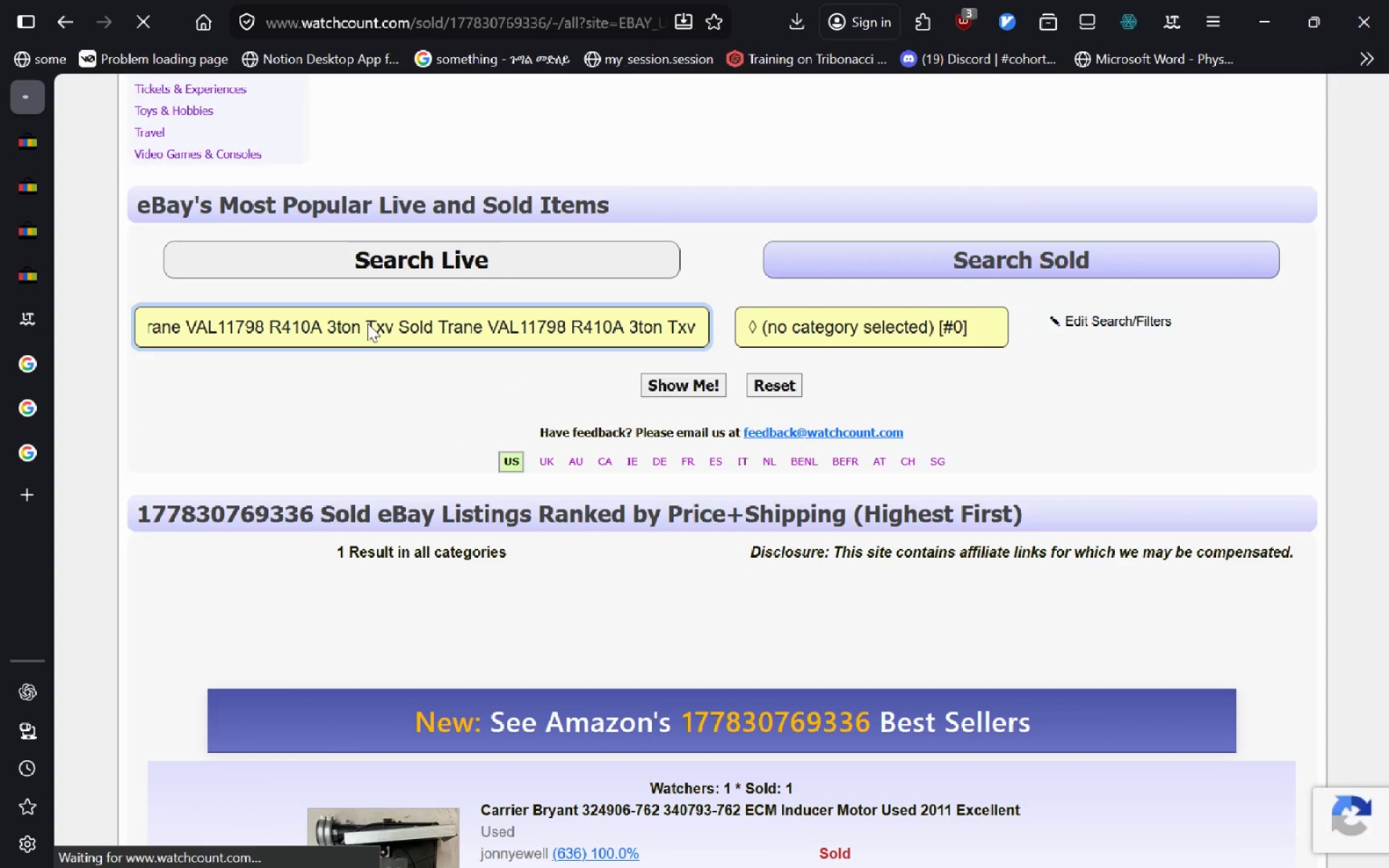 
left_click([22, 150])
 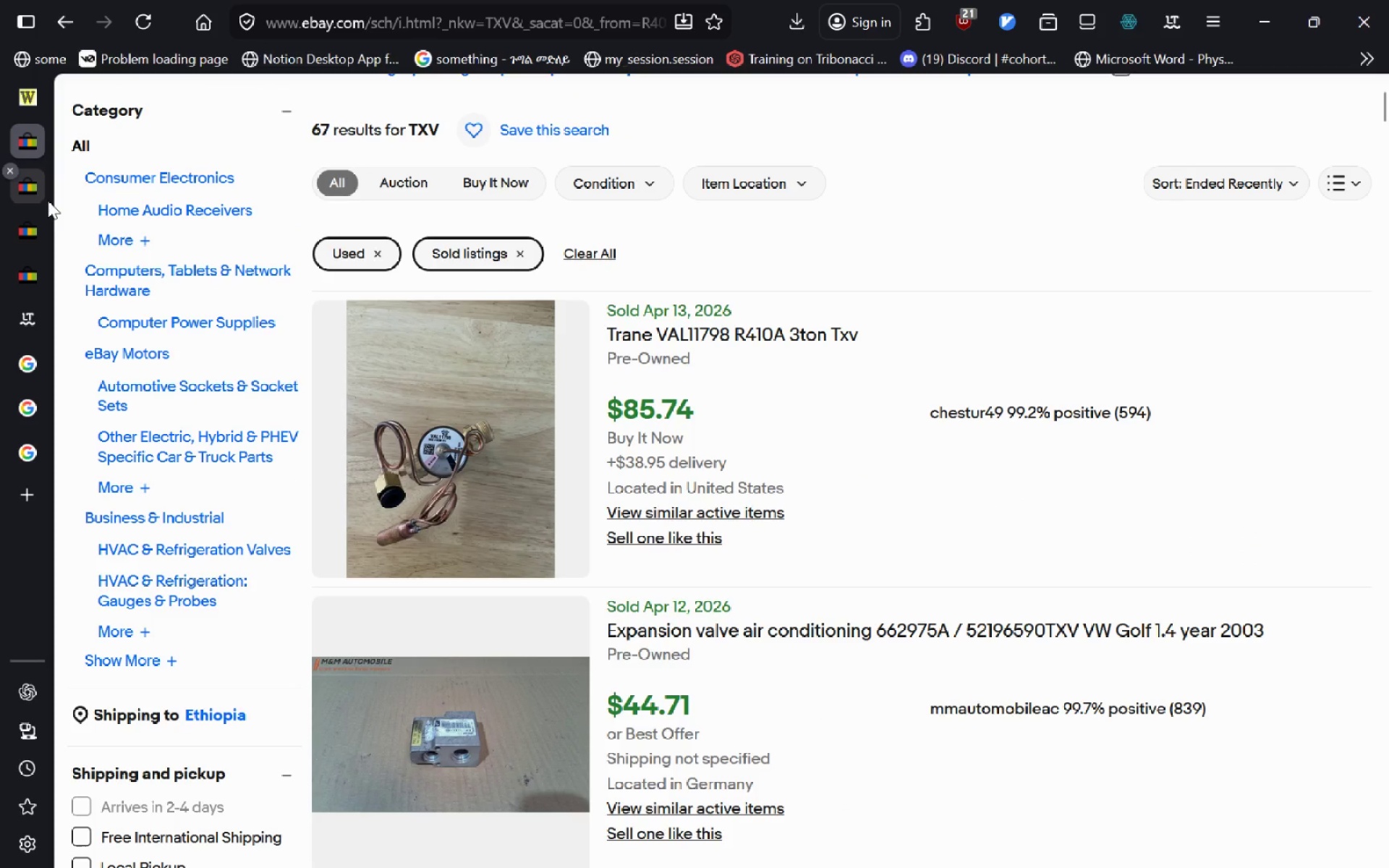 
left_click([38, 195])
 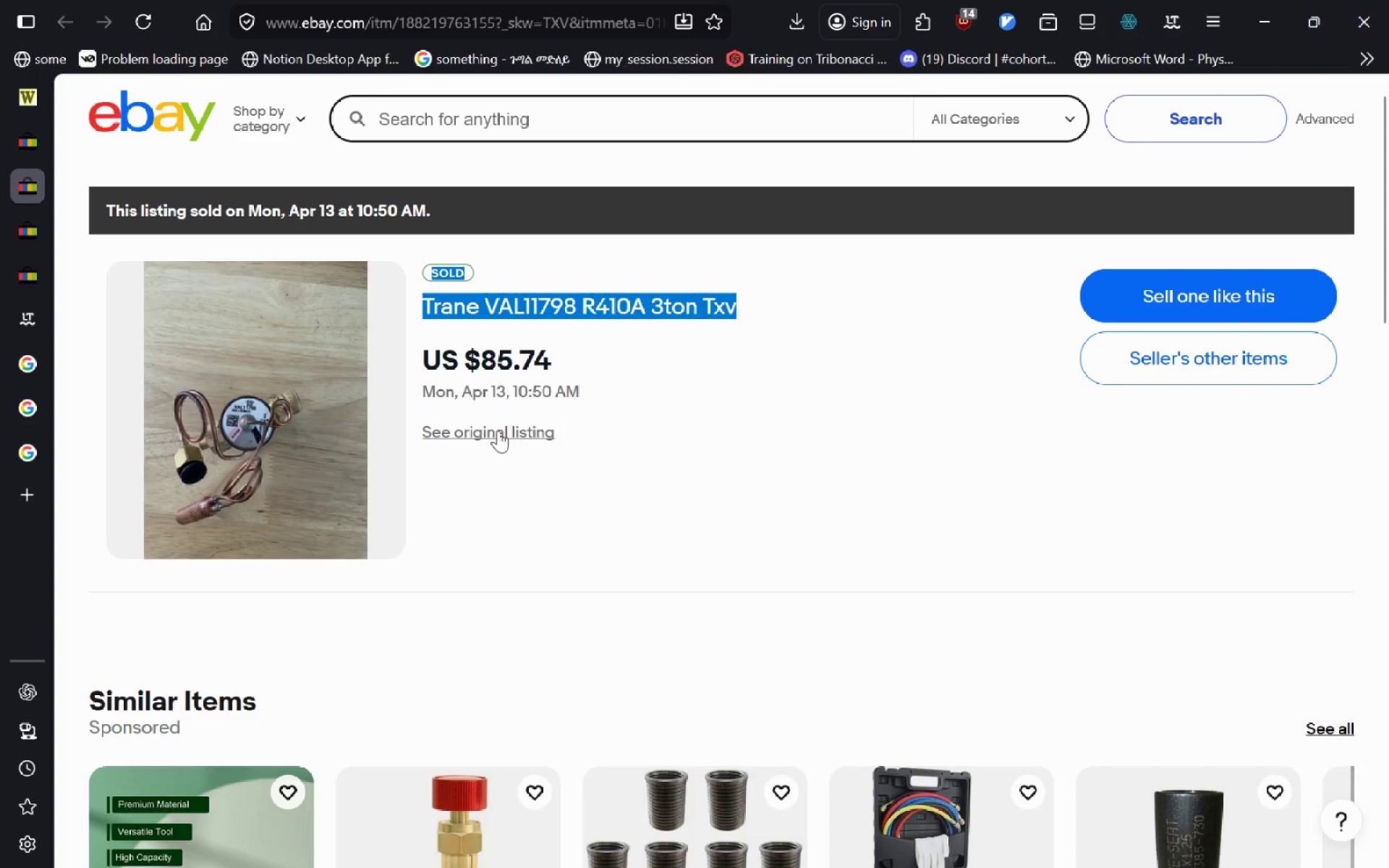 
left_click([498, 430])
 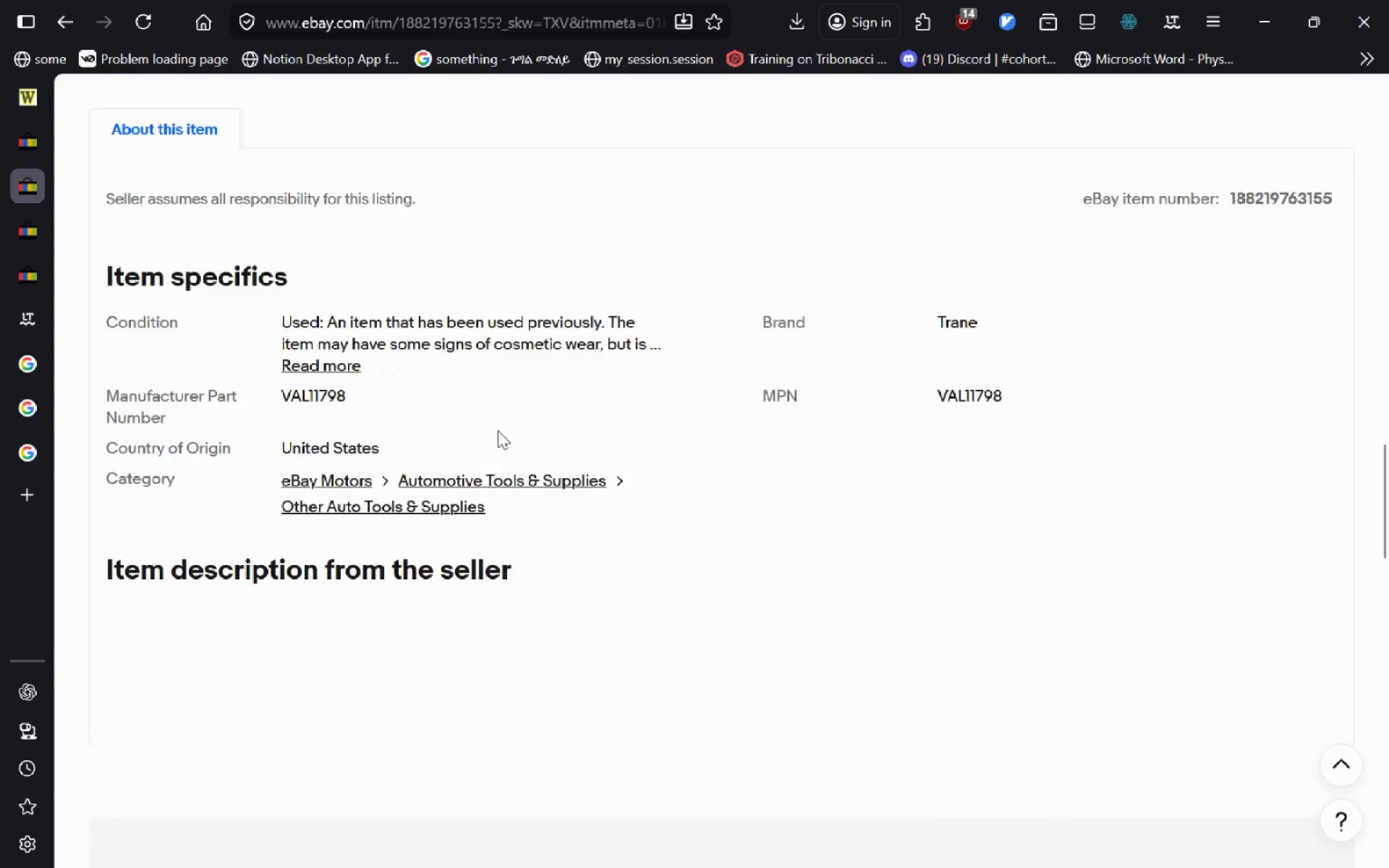 
wait(7.0)
 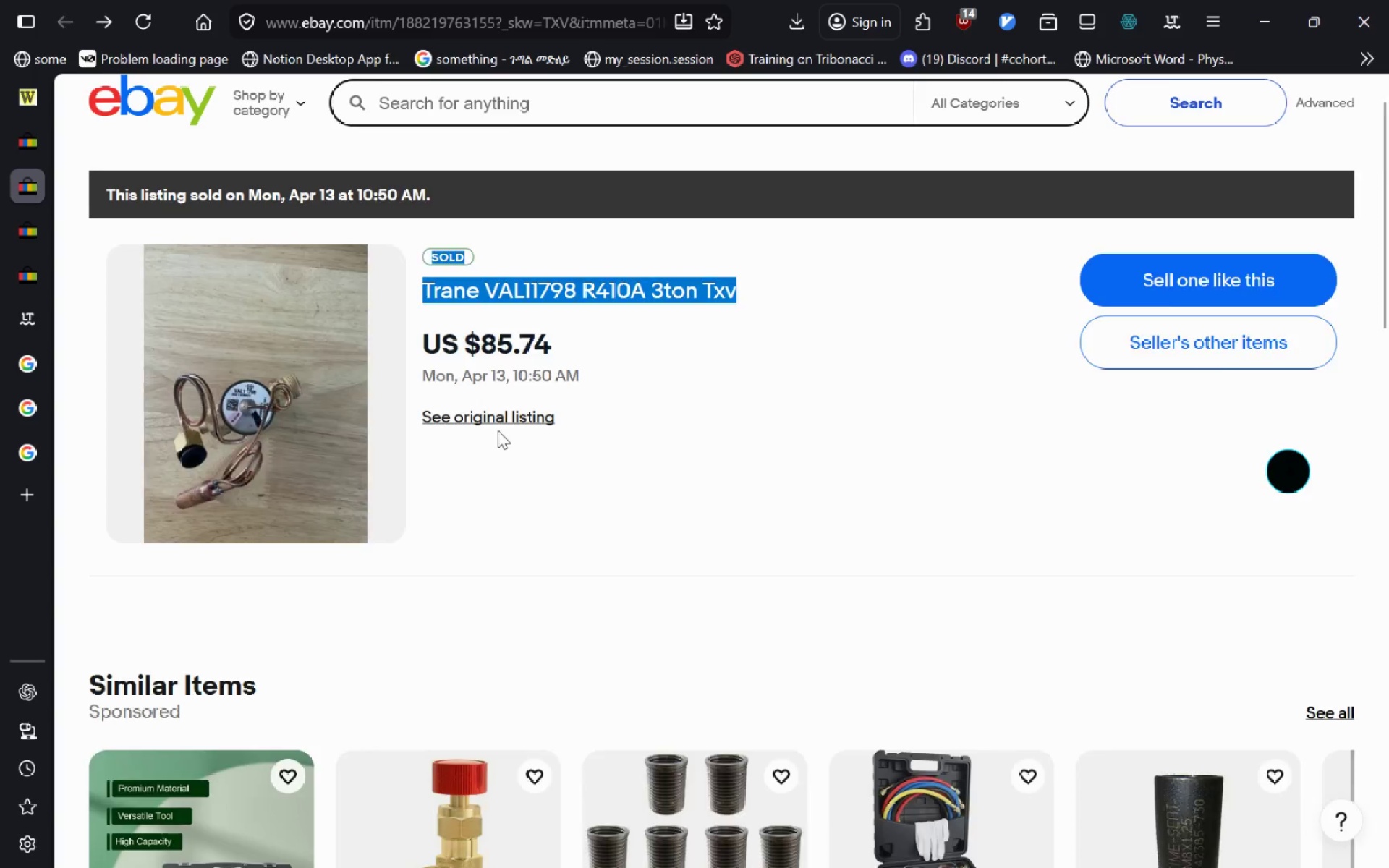 
left_click_drag(start_coordinate=[1233, 319], to_coordinate=[1373, 305])
 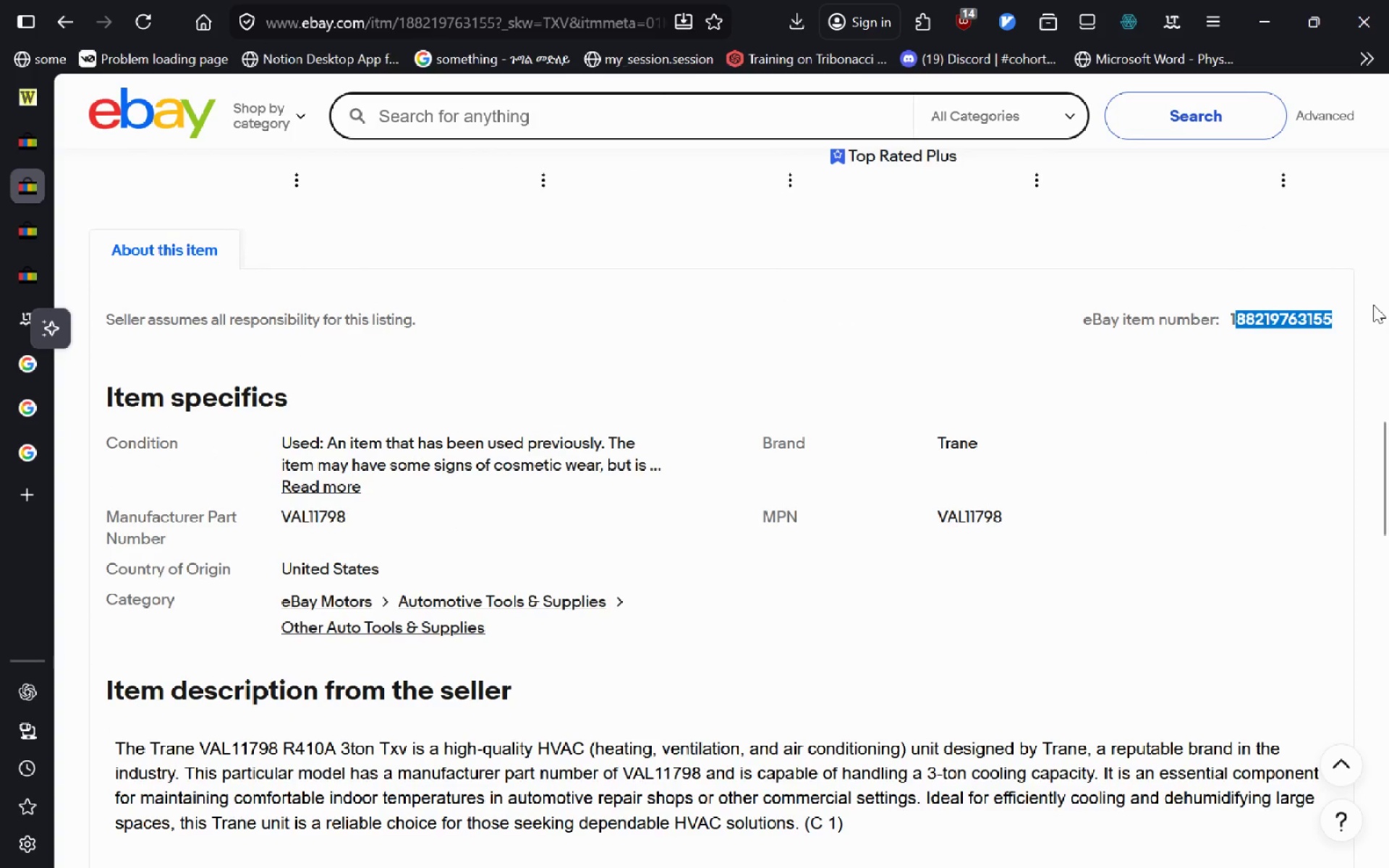 
key(Control+C)
 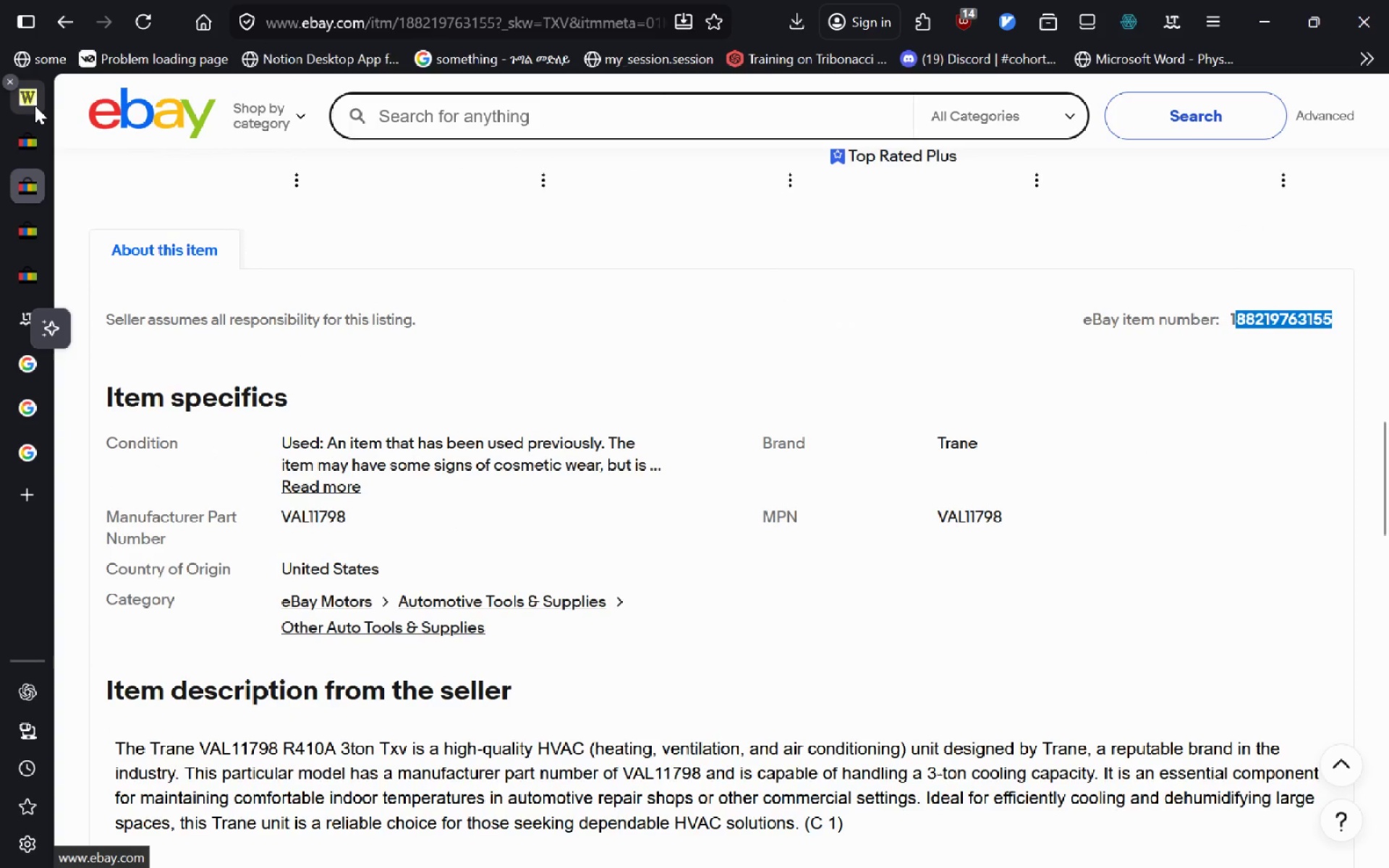 
left_click([33, 106])
 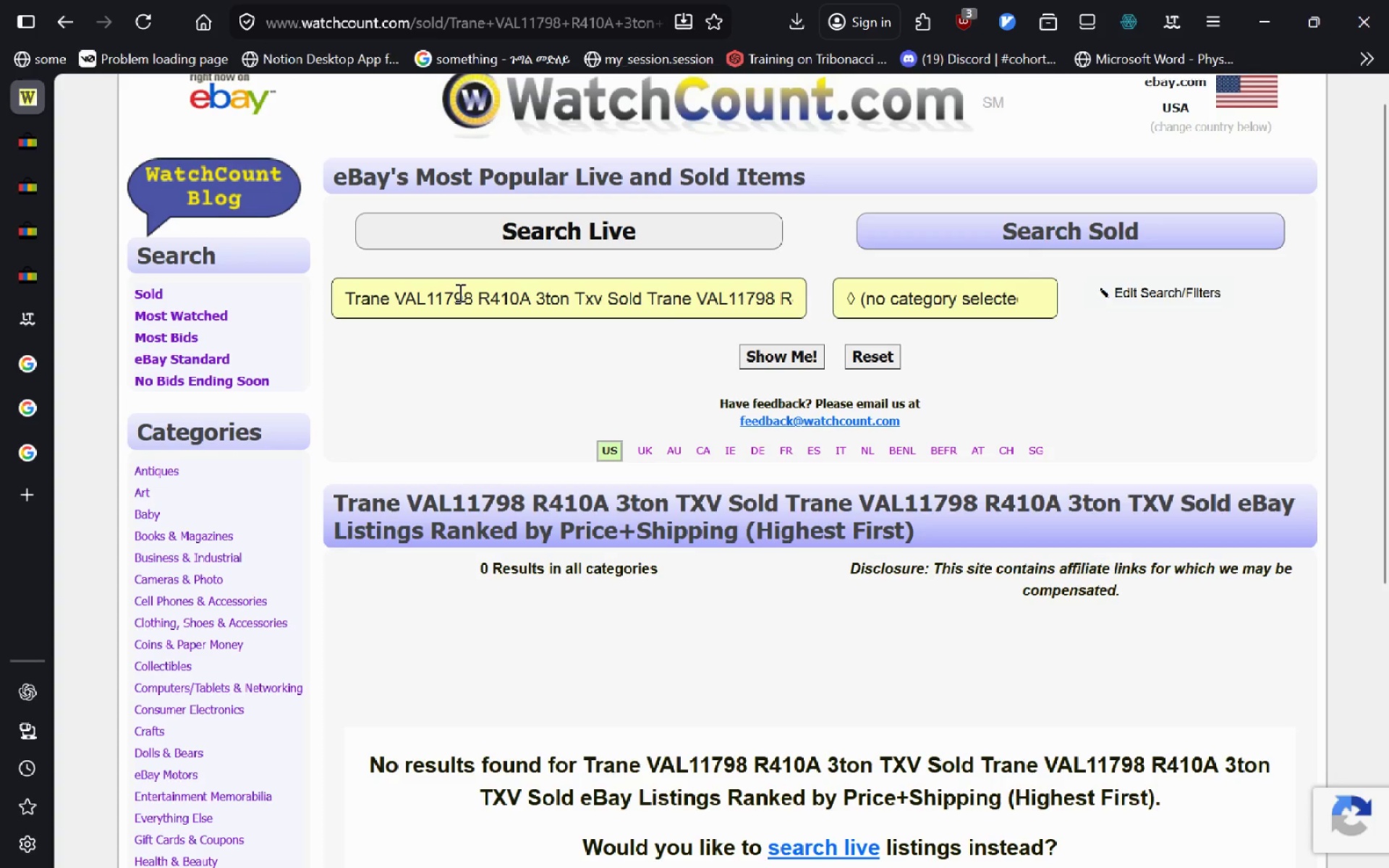 
left_click([458, 292])
 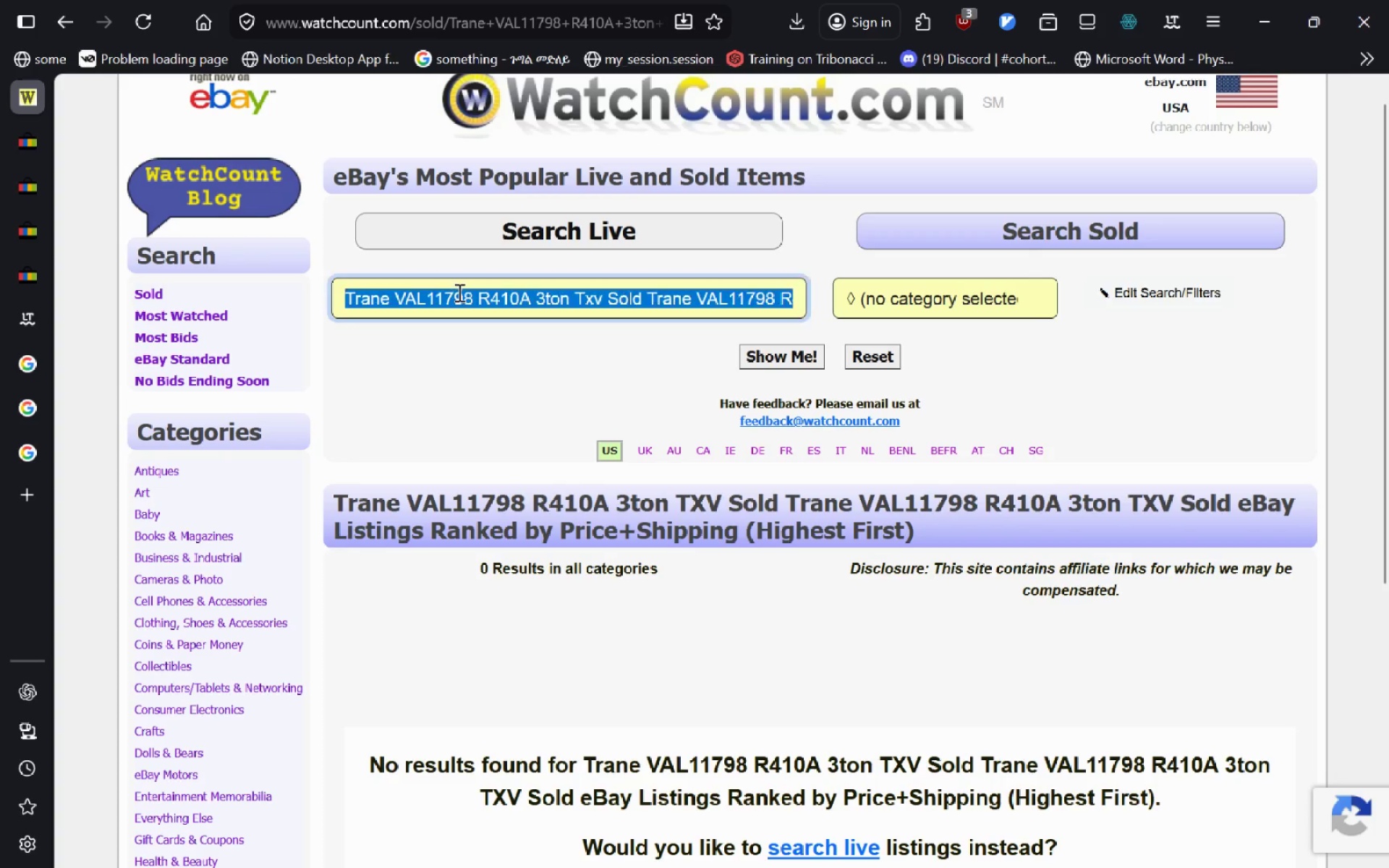 
key(Control+A)
 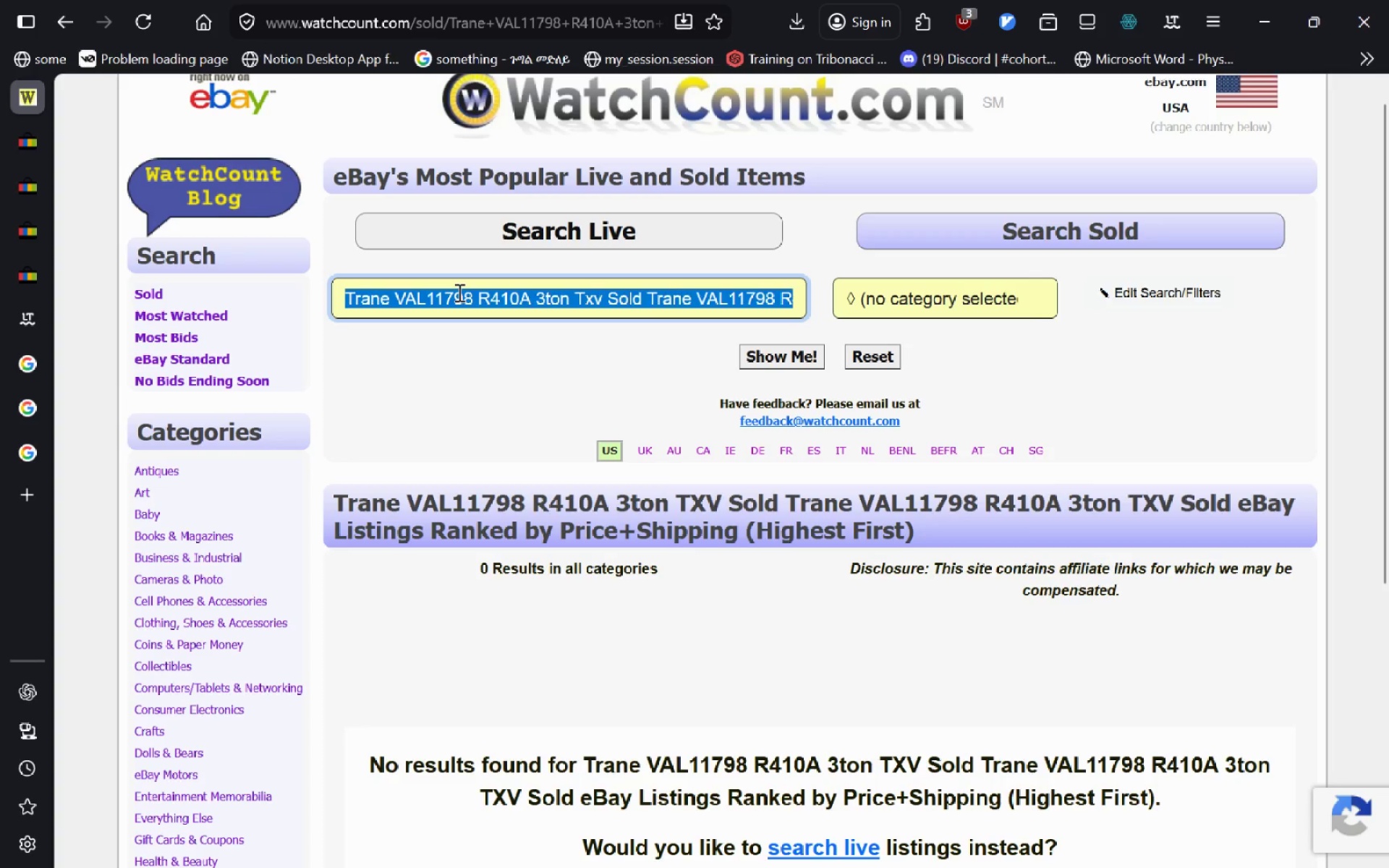 
key(Control+V)
 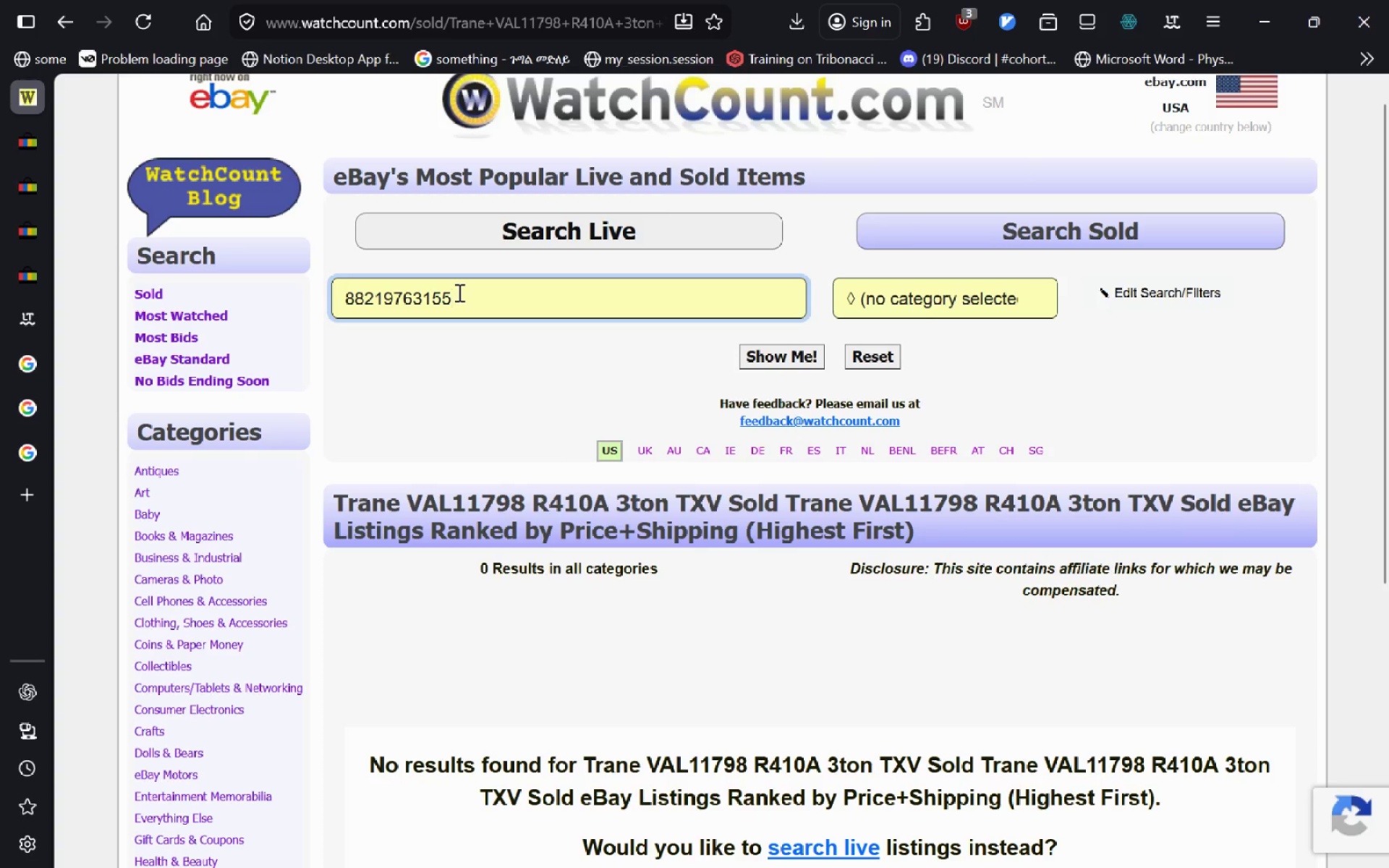 
key(Control+ArrowLeft)
 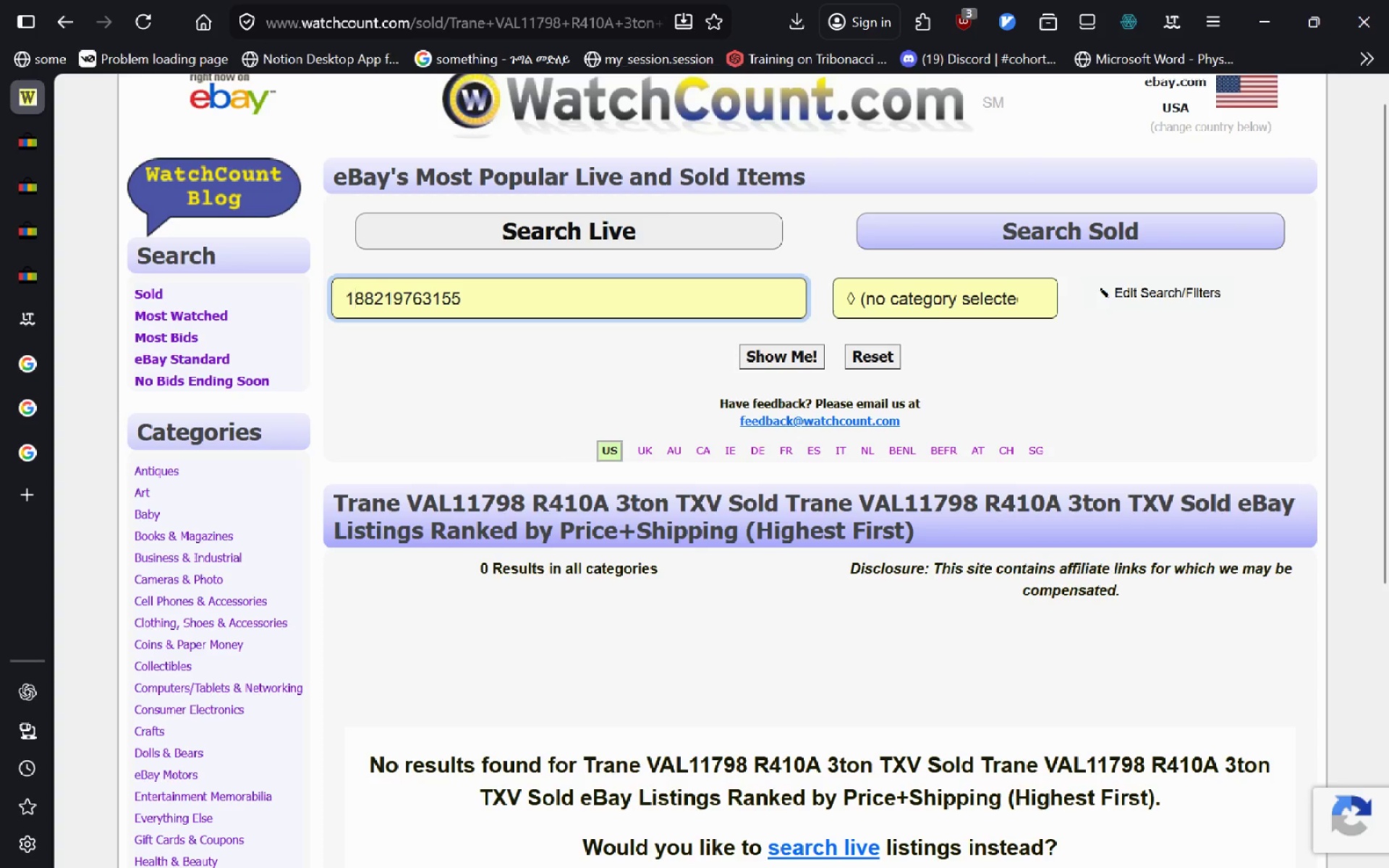 
key(1)
 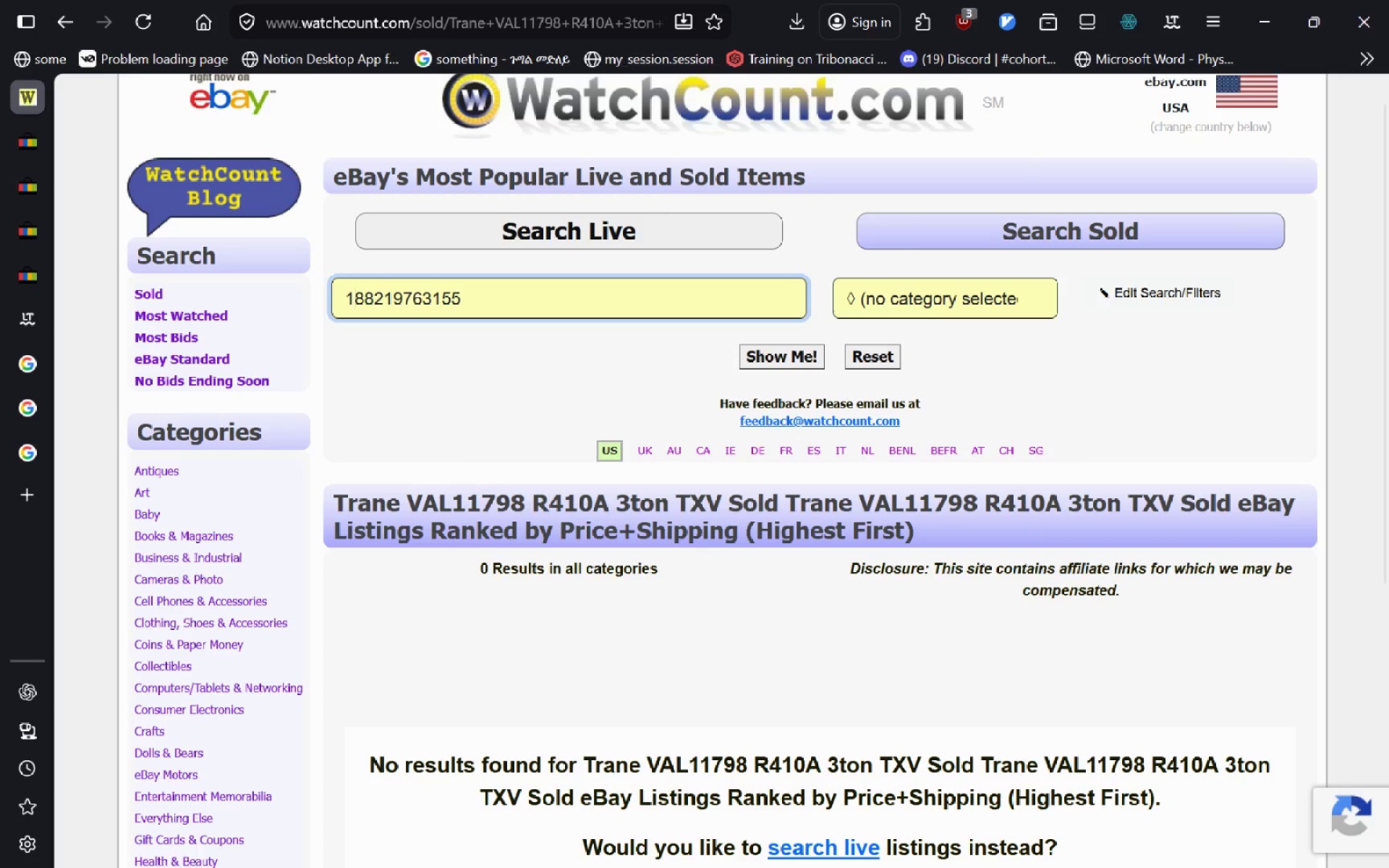 
key(Enter)
 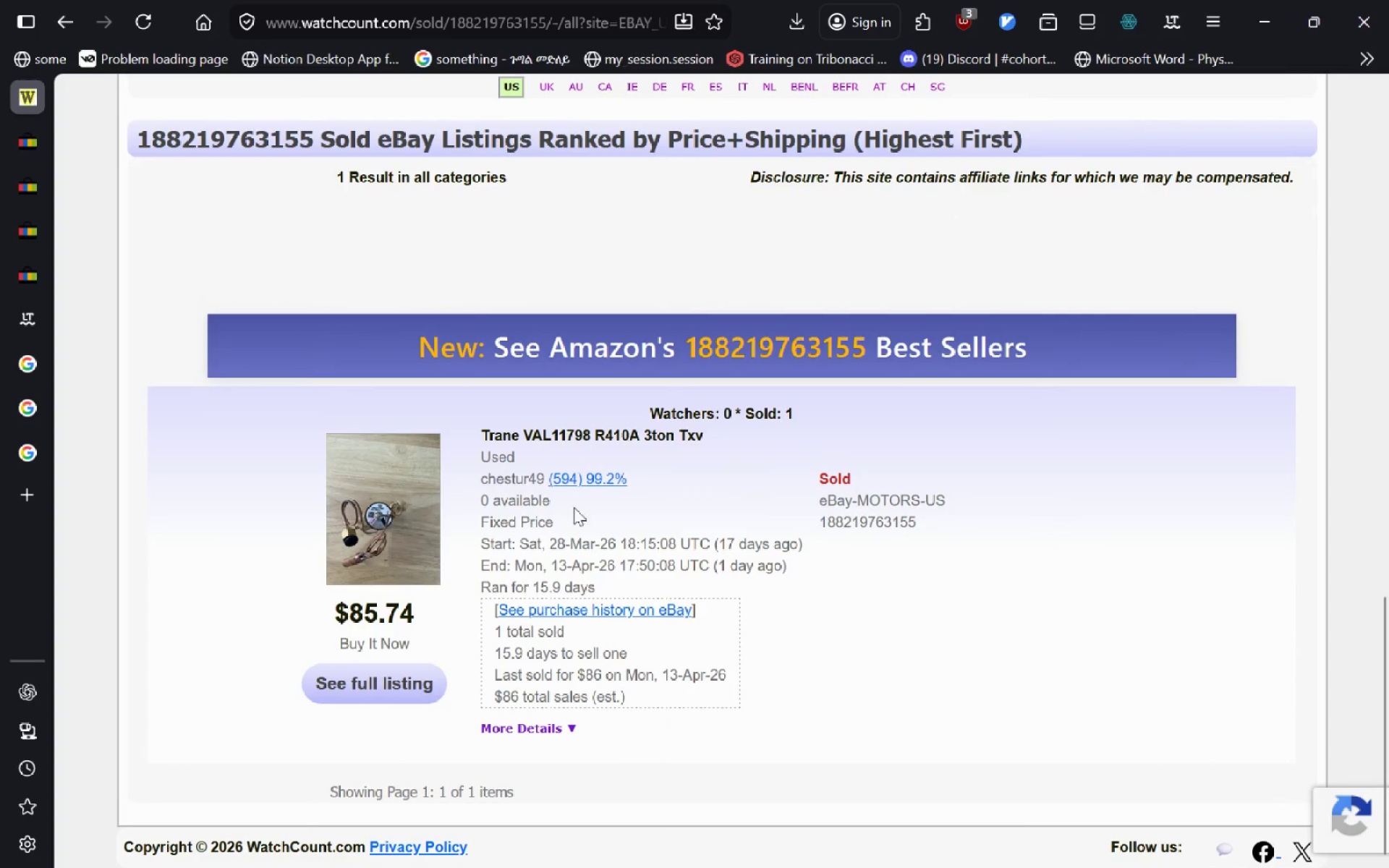 
wait(7.39)
 